 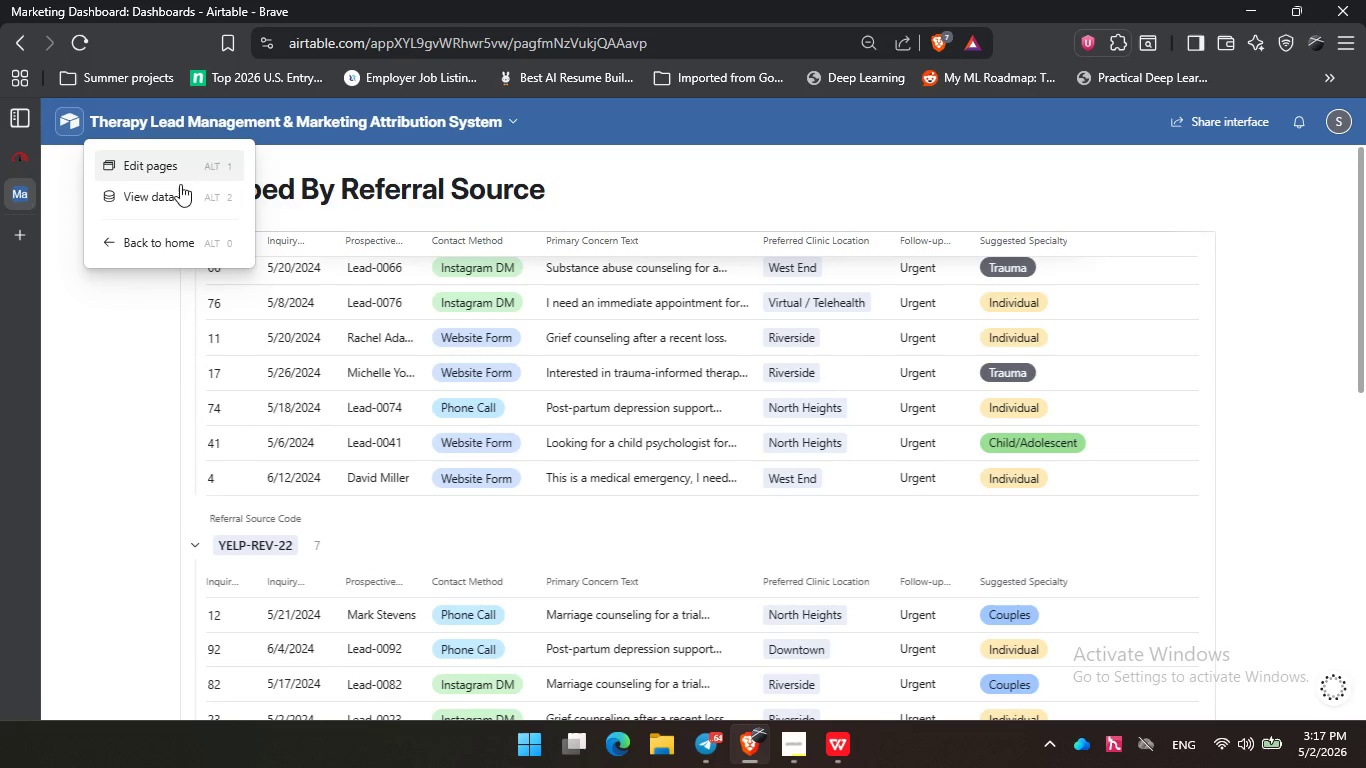 
left_click([159, 196])
 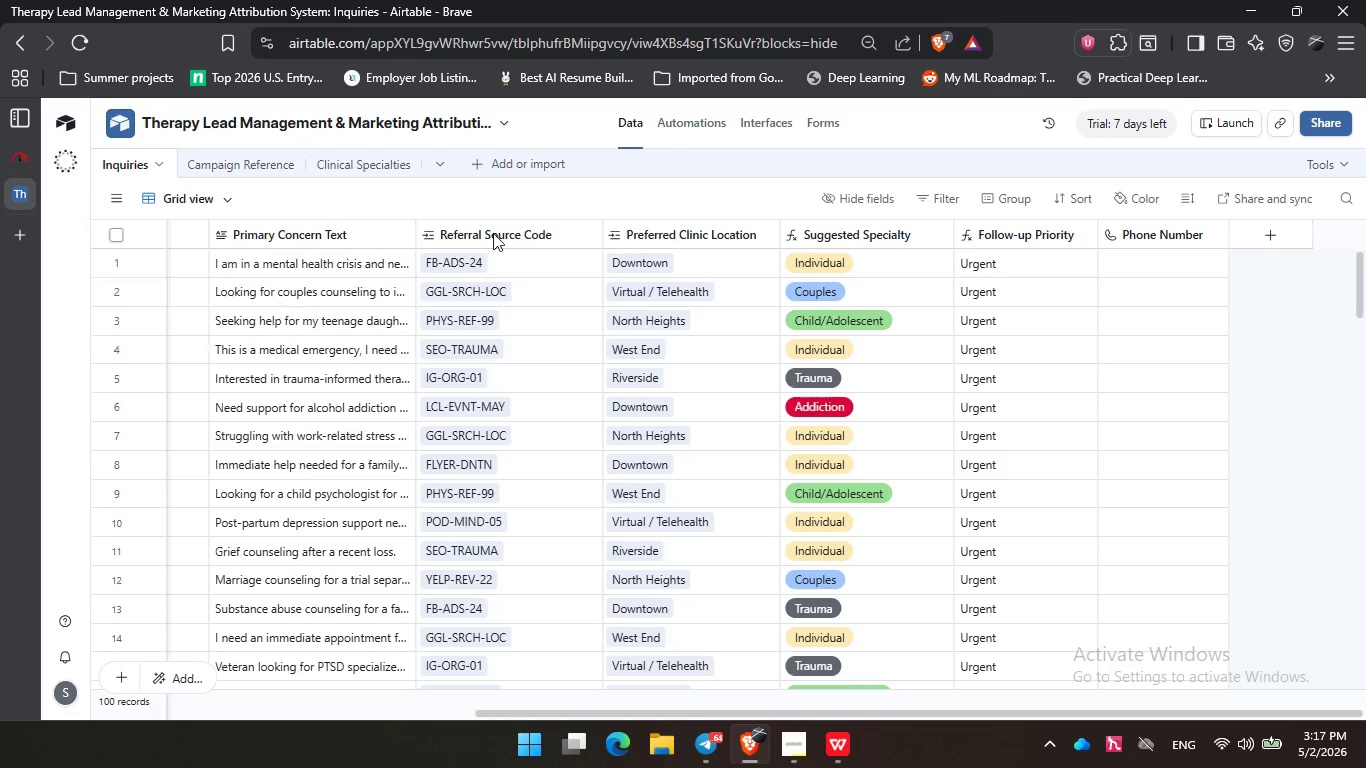 
wait(7.2)
 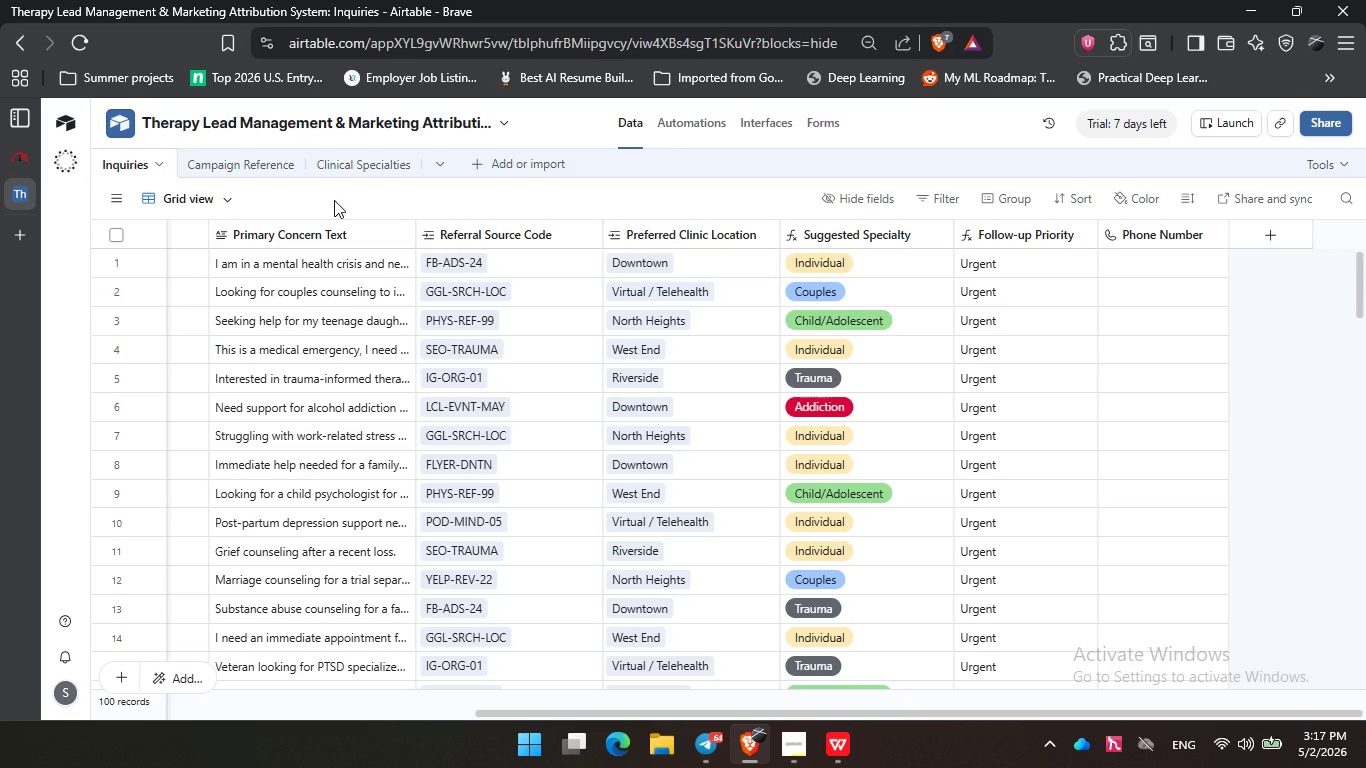 
left_click_drag(start_coordinate=[950, 716], to_coordinate=[483, 716])
 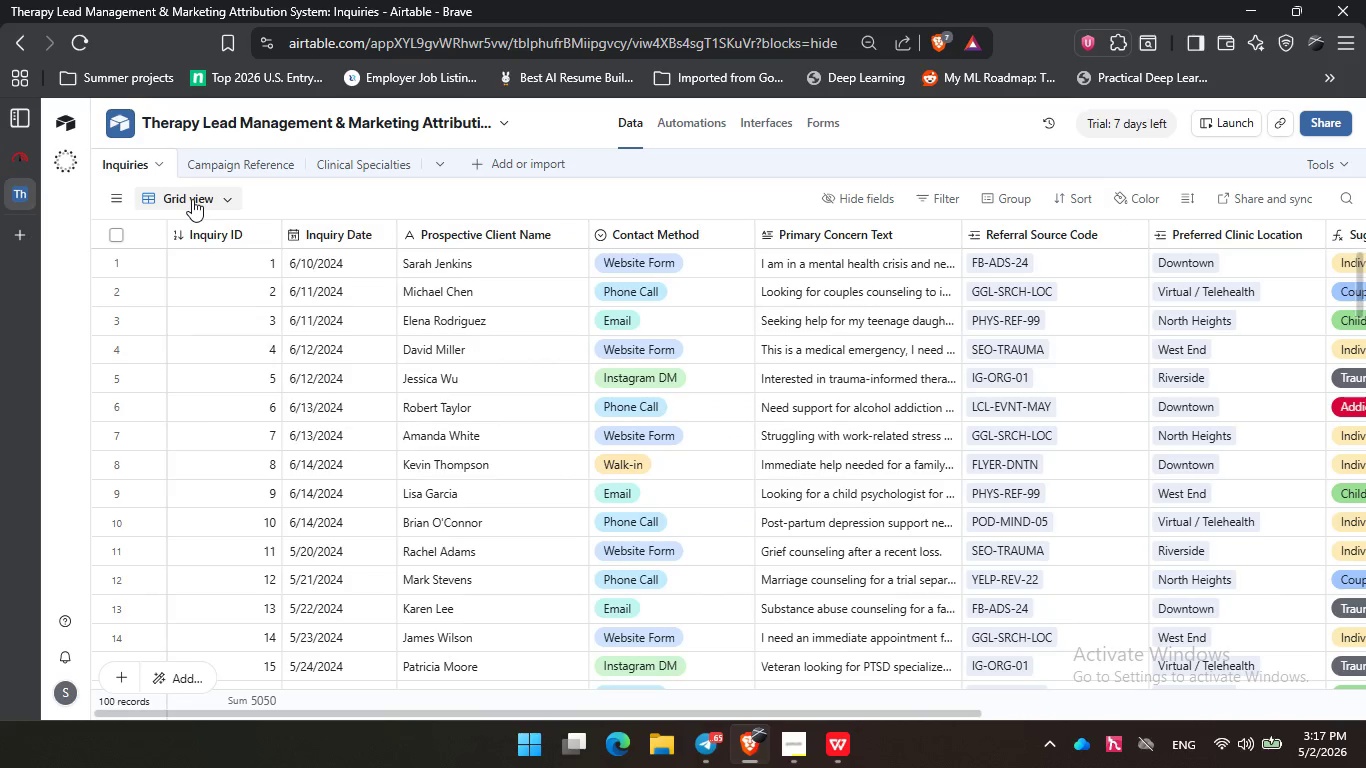 
left_click([192, 199])
 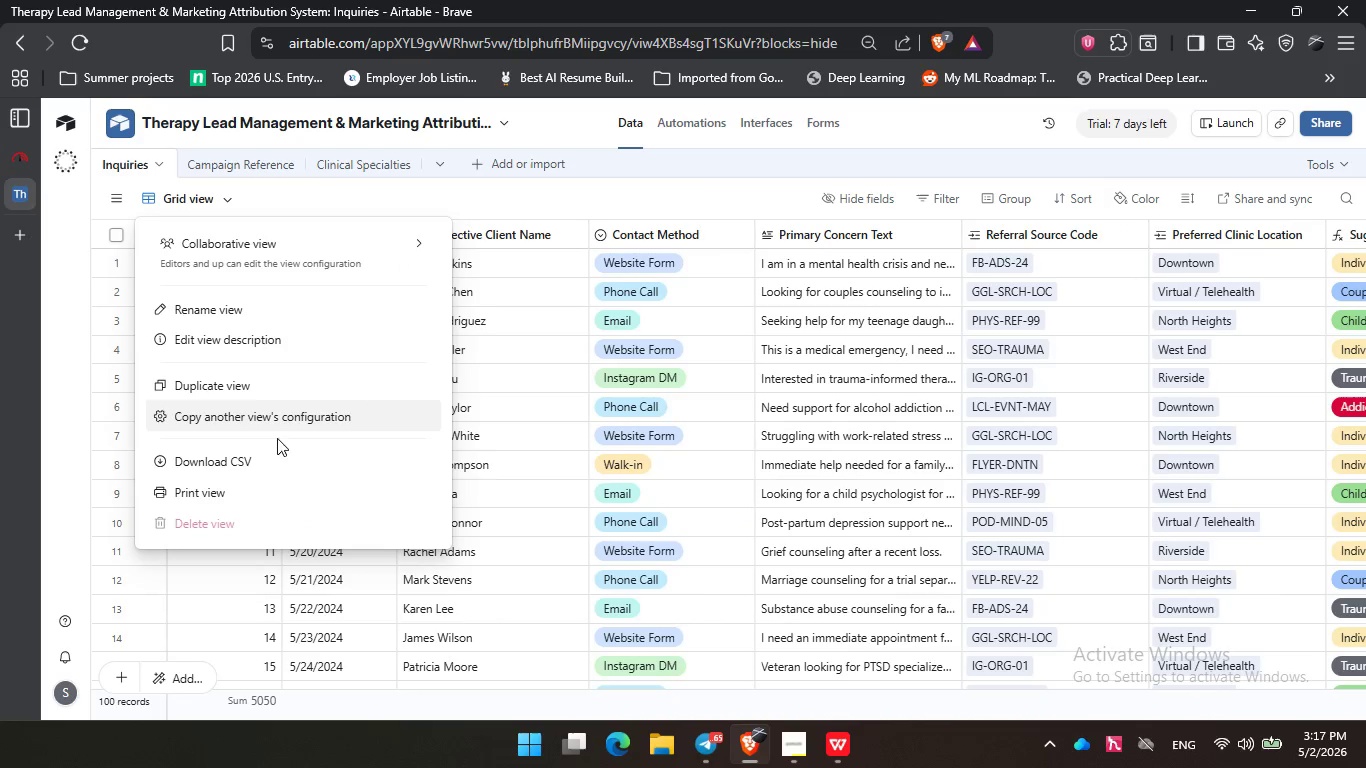 
left_click([268, 455])
 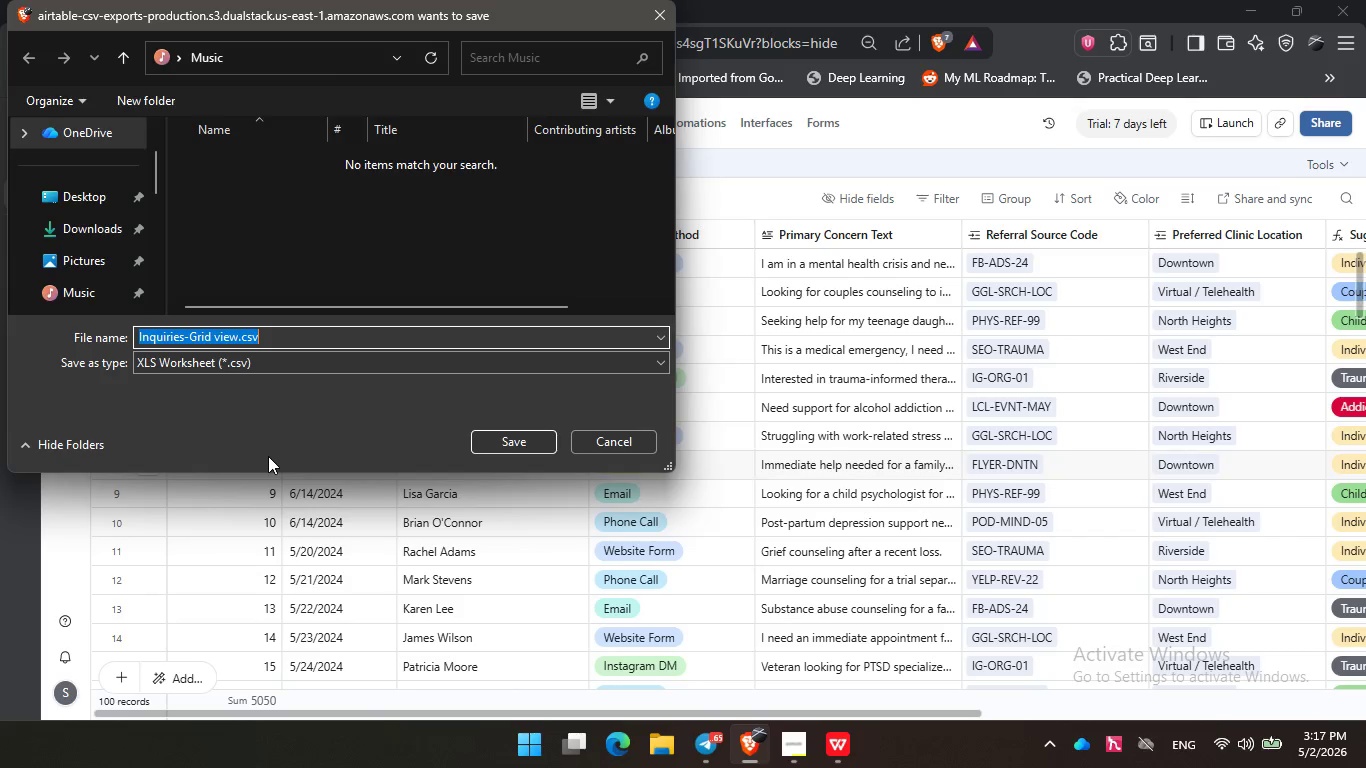 
wait(14.19)
 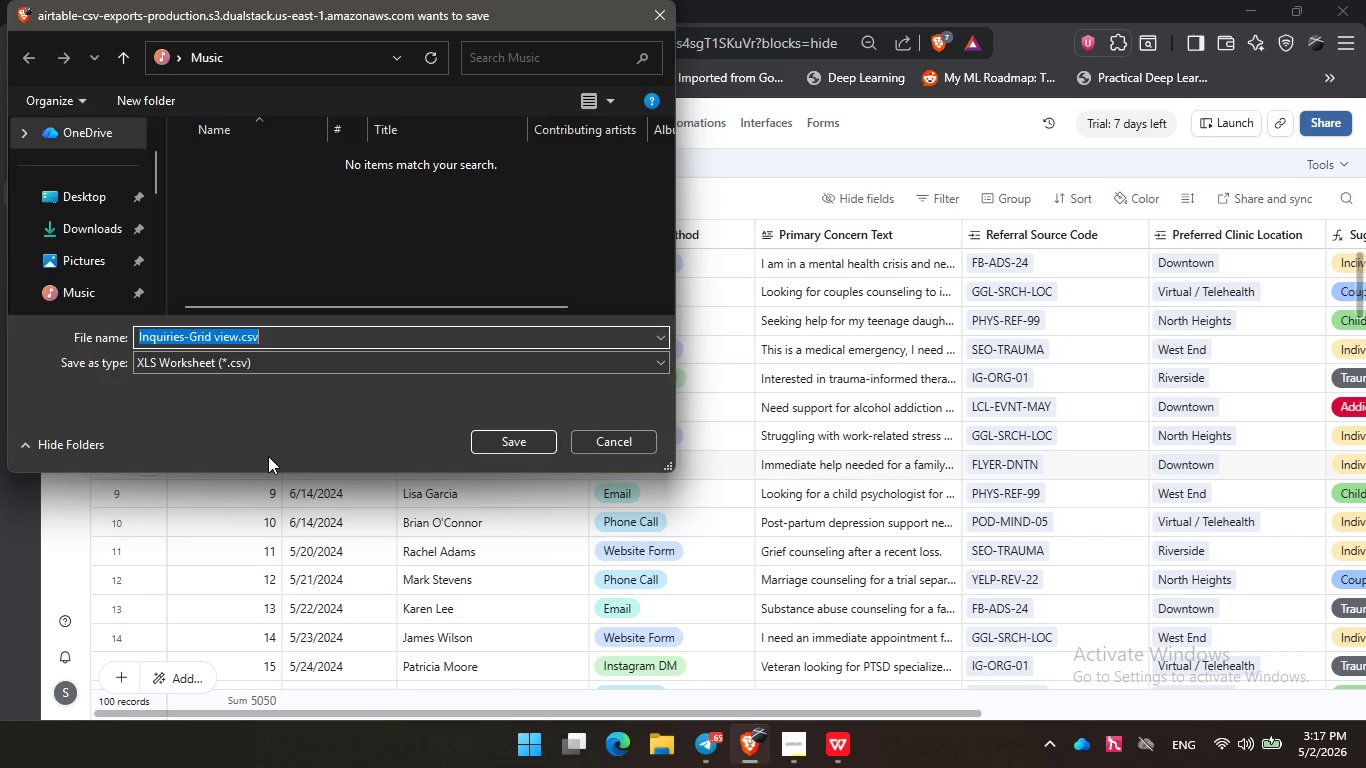 
left_click([293, 338])
 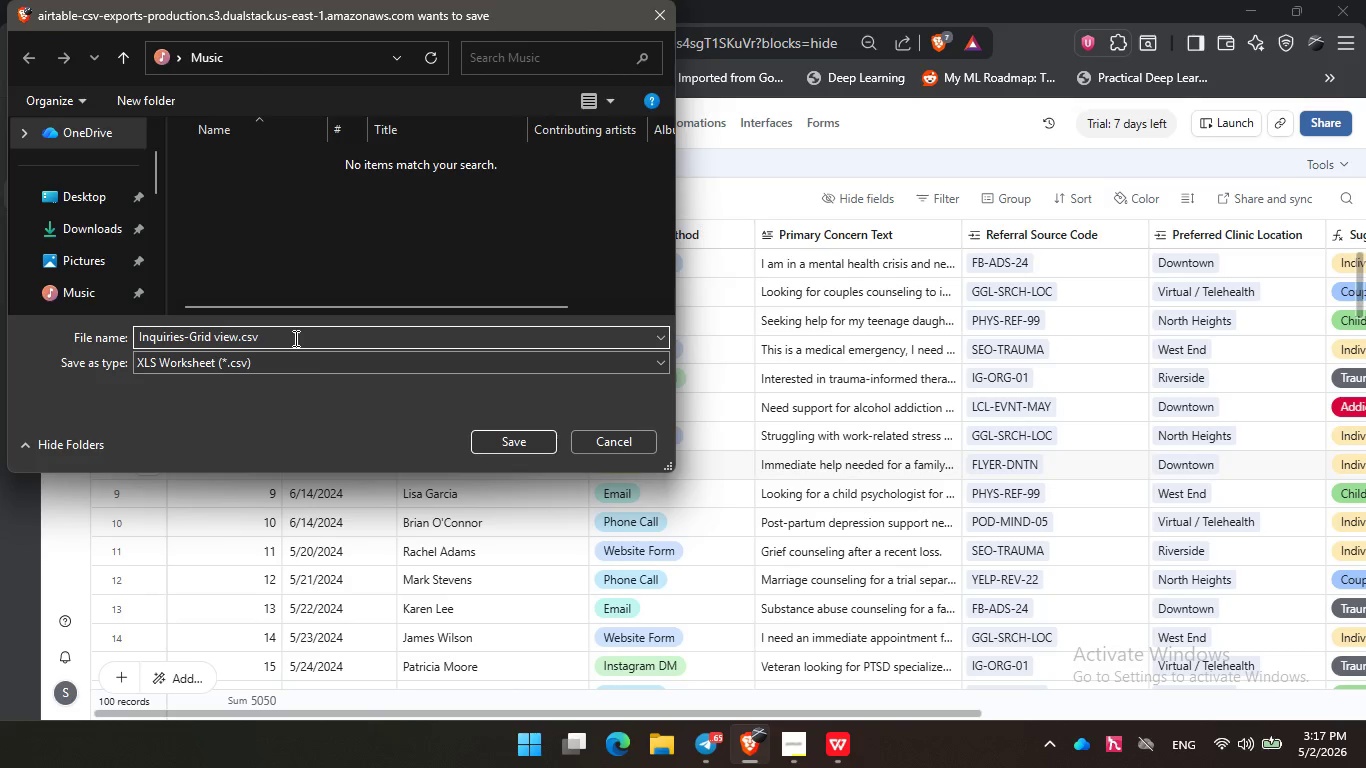 
wait(9.88)
 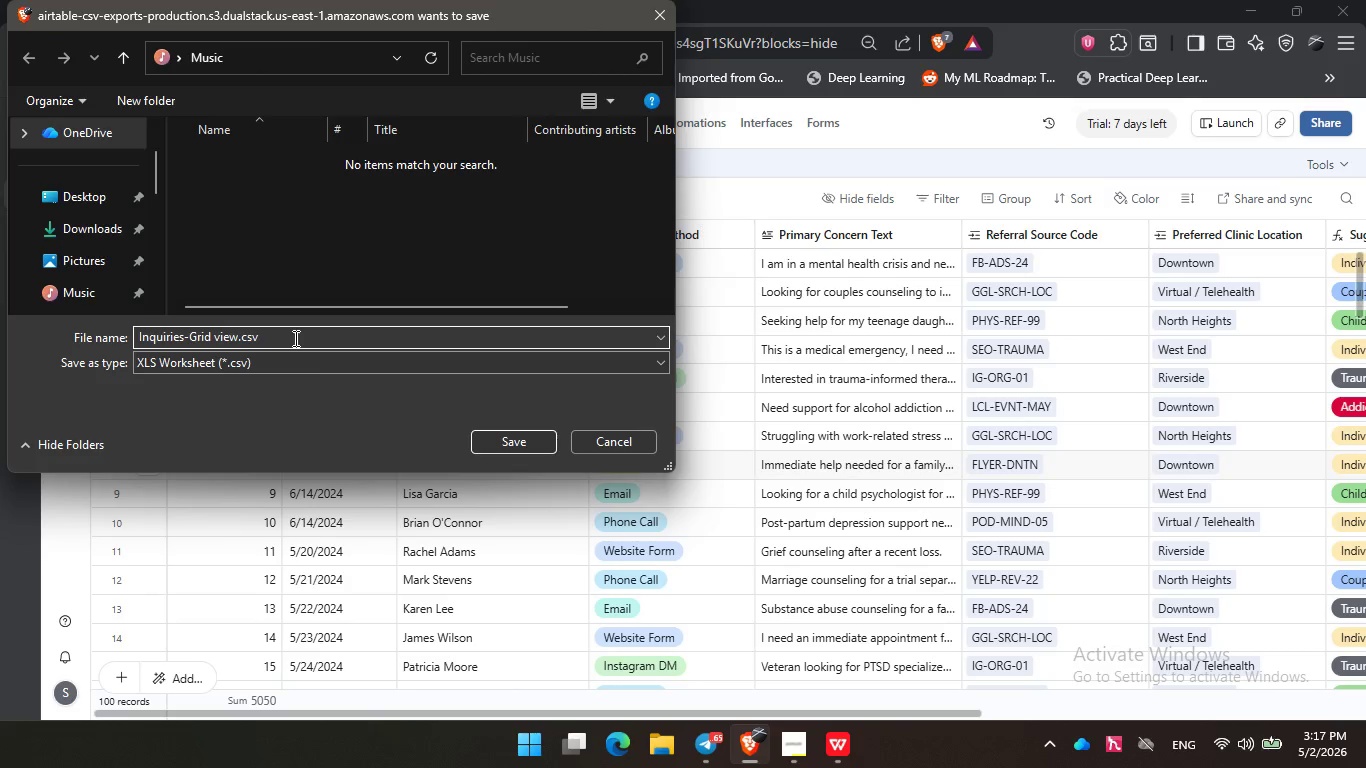 
key(Backspace)
key(Backspace)
key(Backspace)
type(xlsx)
 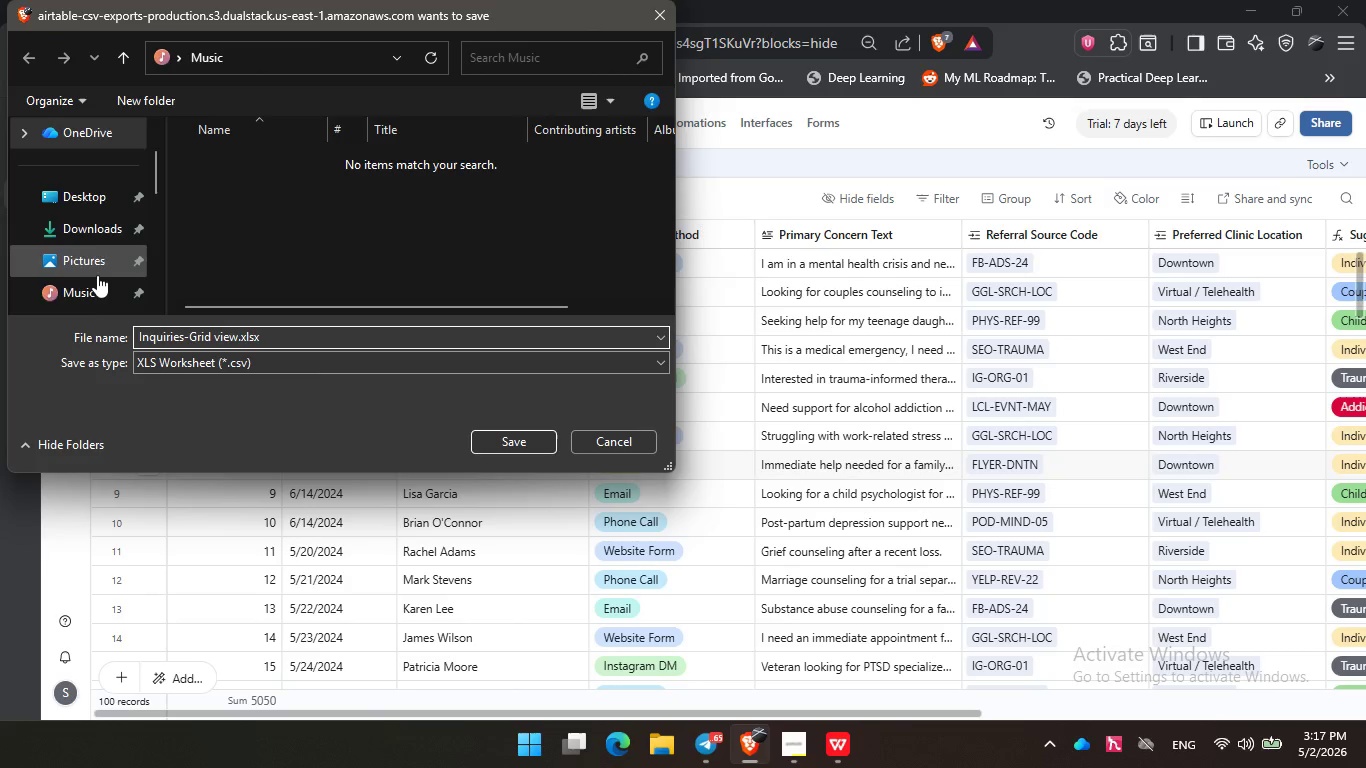 
left_click([99, 289])
 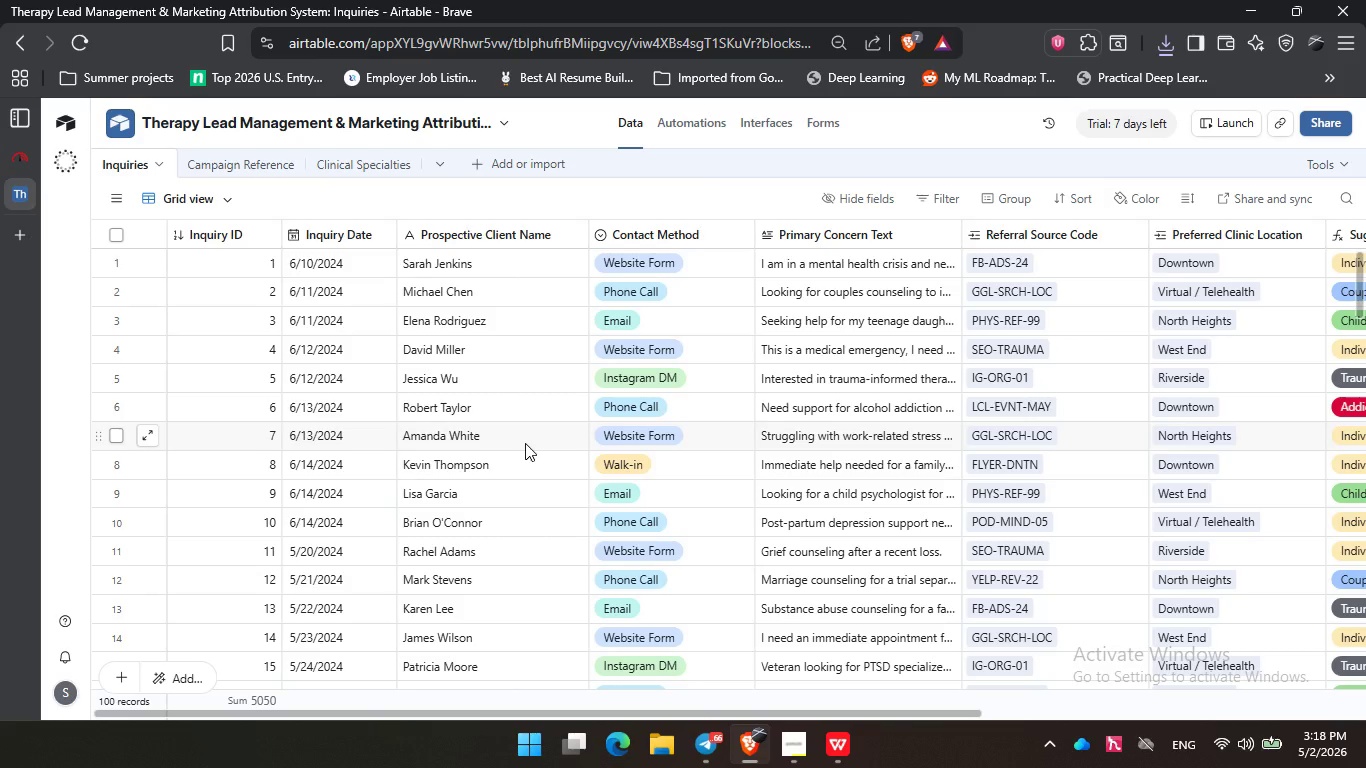 
wait(37.41)
 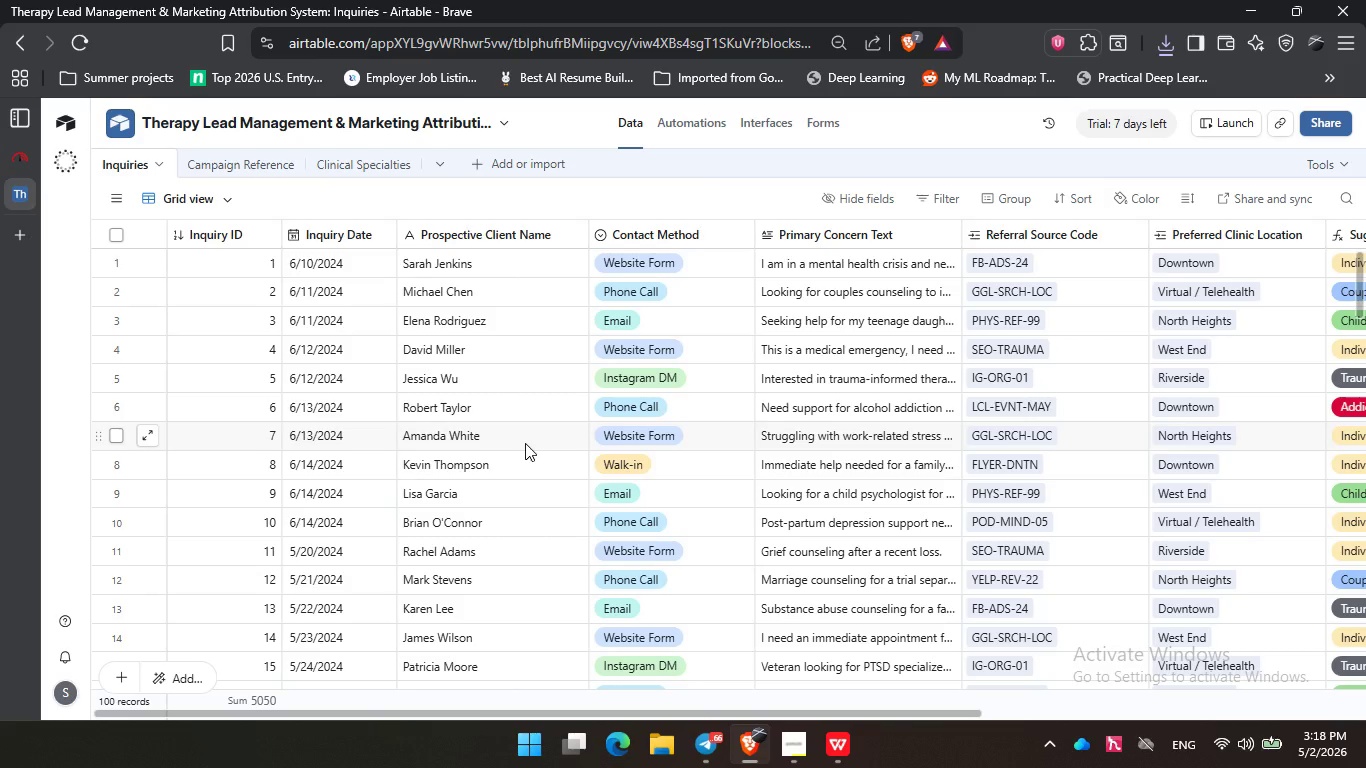 
left_click([779, 121])
 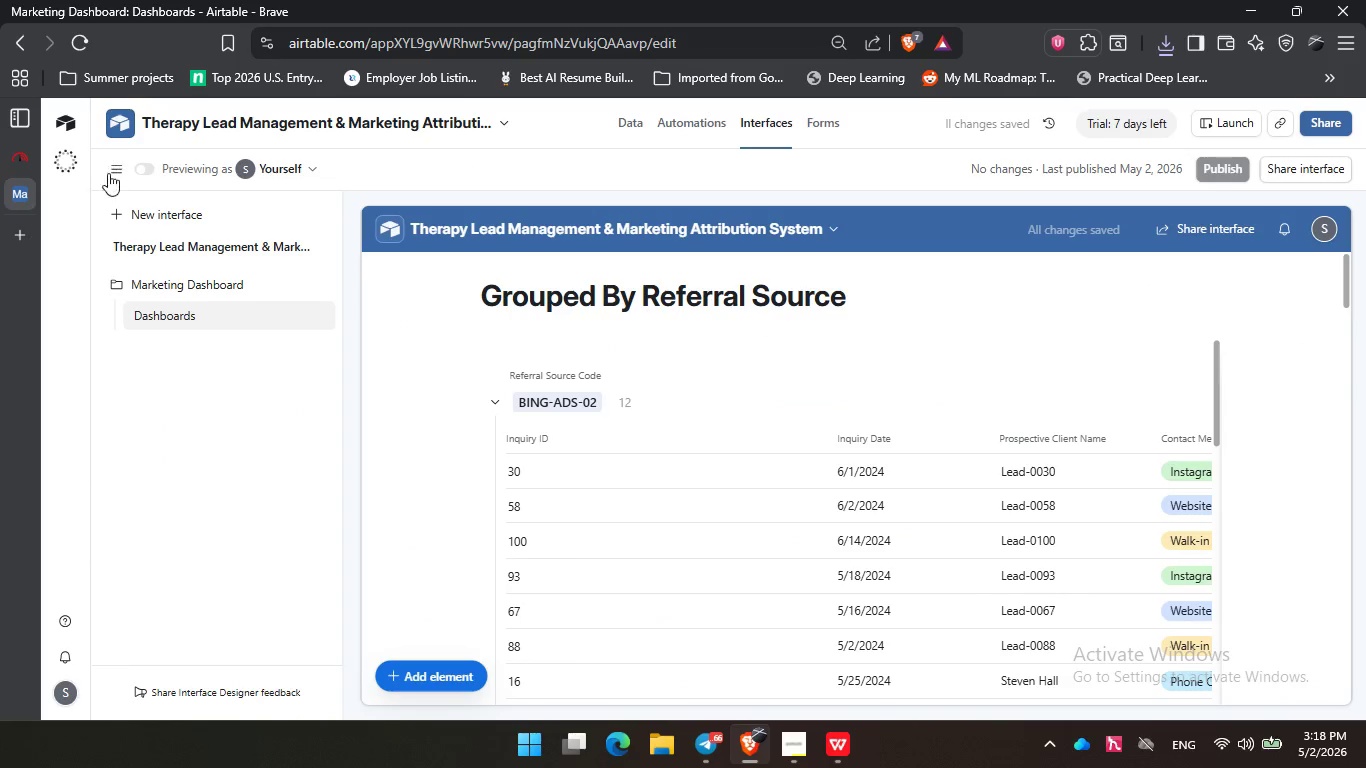 
left_click([136, 169])
 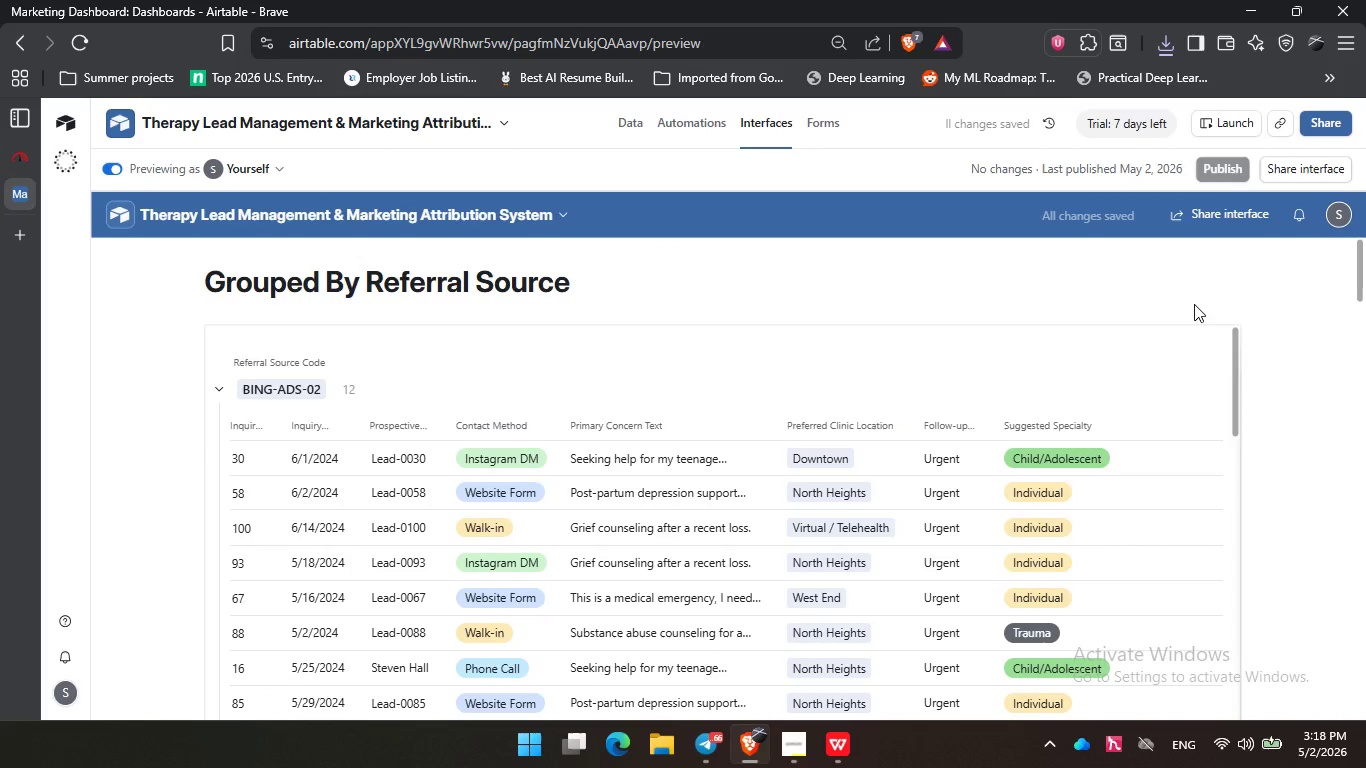 
hold_key(key=ControlLeft, duration=1.72)
scroll: coordinate [1266, 293], scroll_direction: none, amount: 0.0
 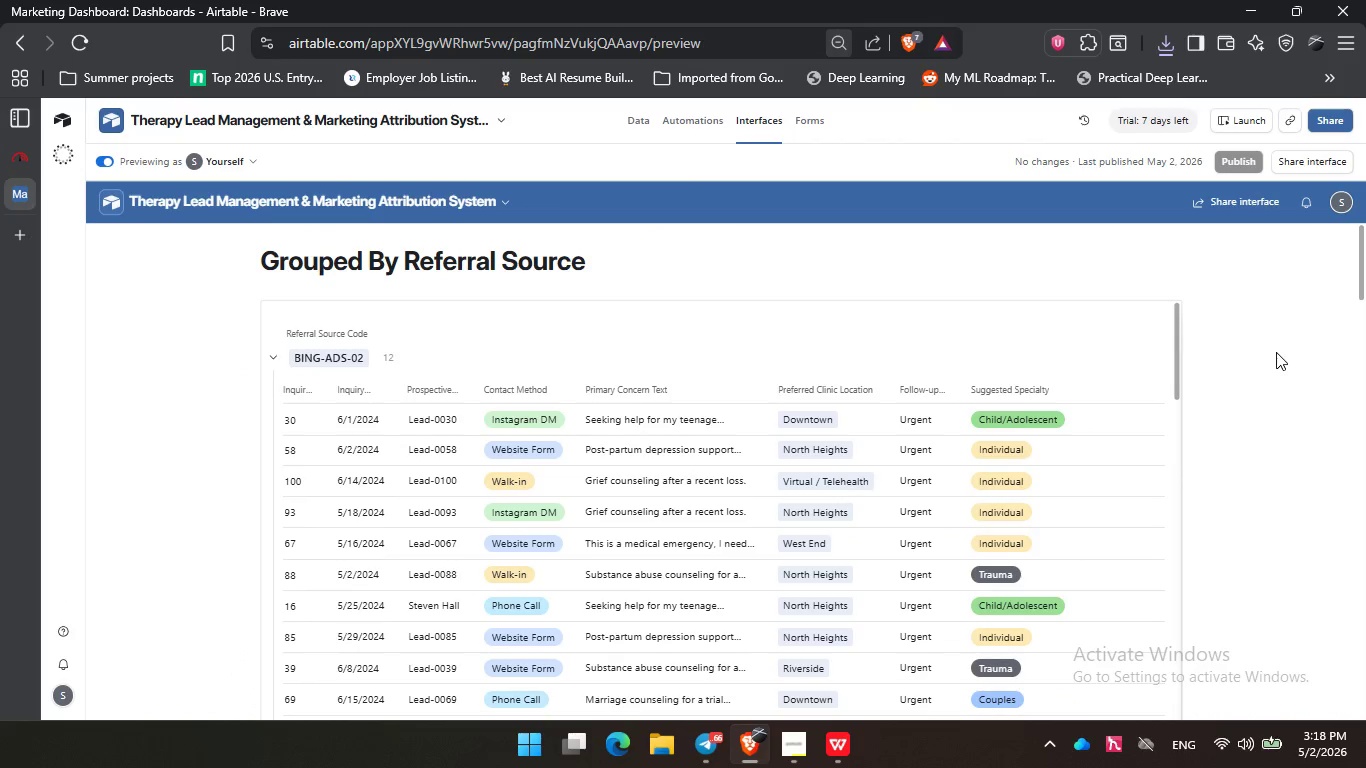 
scroll: coordinate [1268, 357], scroll_direction: down, amount: 1.0
 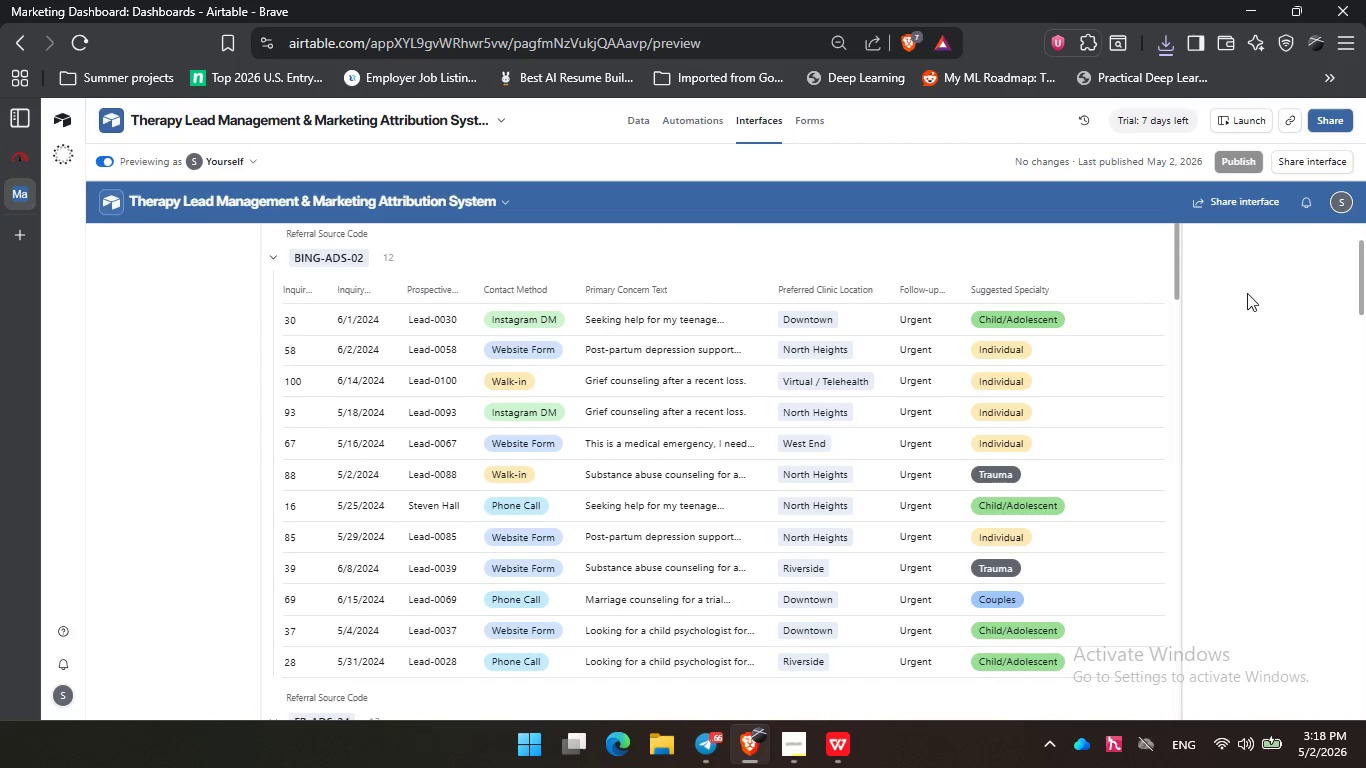 
hold_key(key=ControlLeft, duration=0.8)
scroll: coordinate [1241, 268], scroll_direction: down, amount: 1.0
 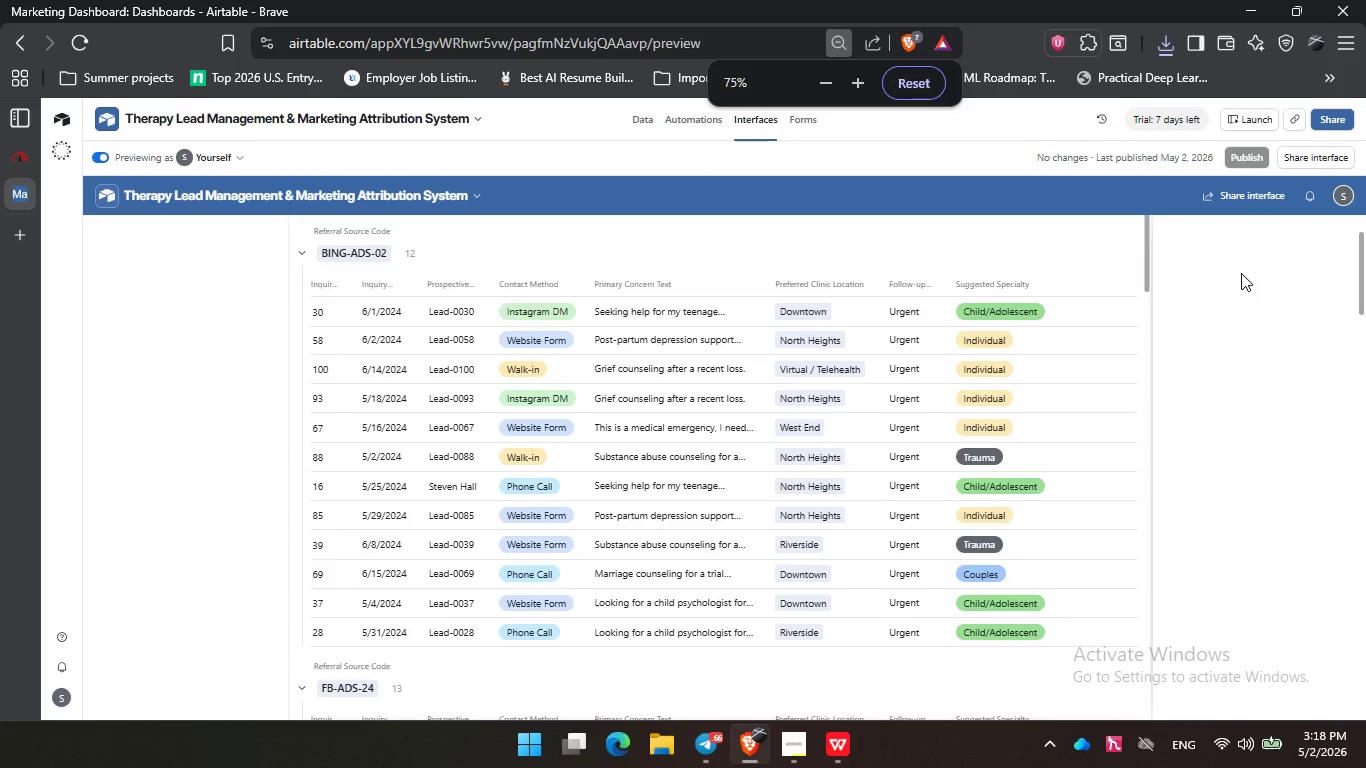 
scroll: coordinate [1241, 273], scroll_direction: none, amount: 0.0
 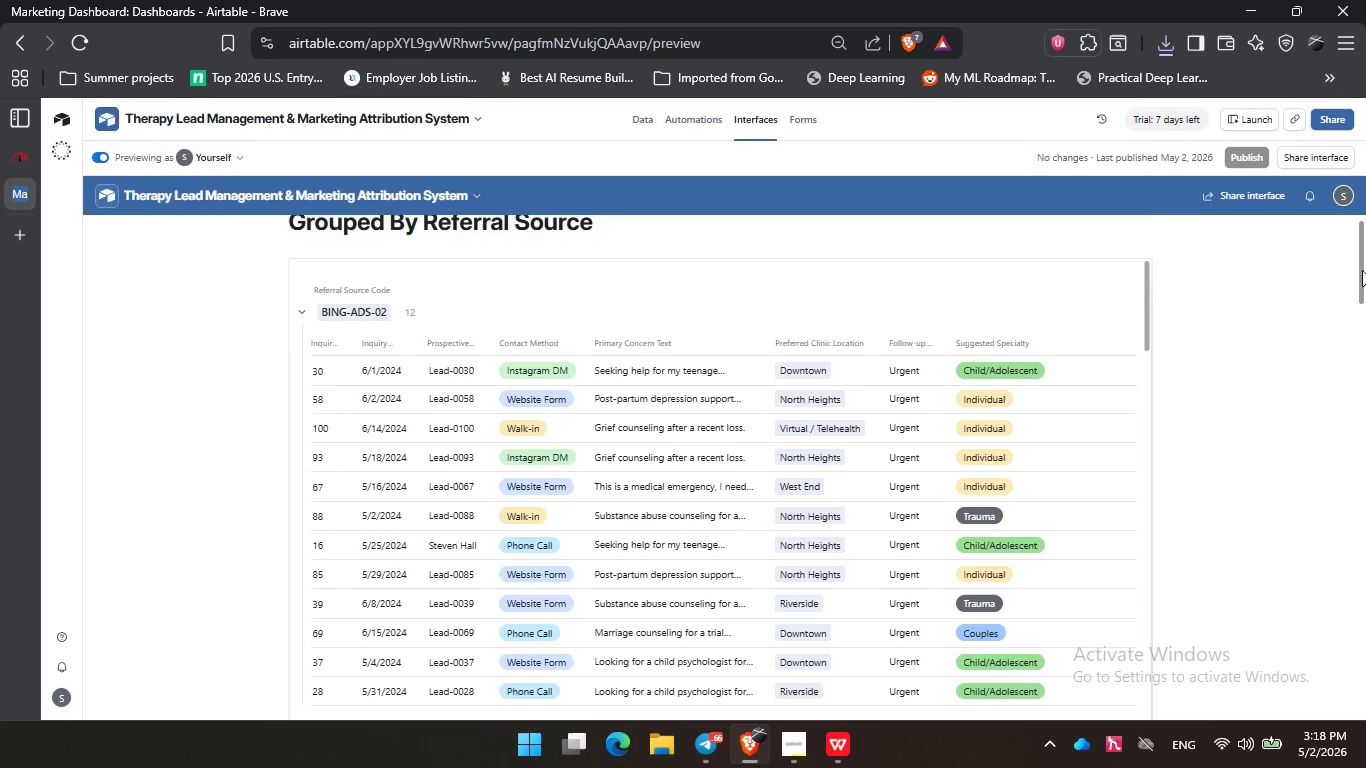 
left_click([1254, 315])
 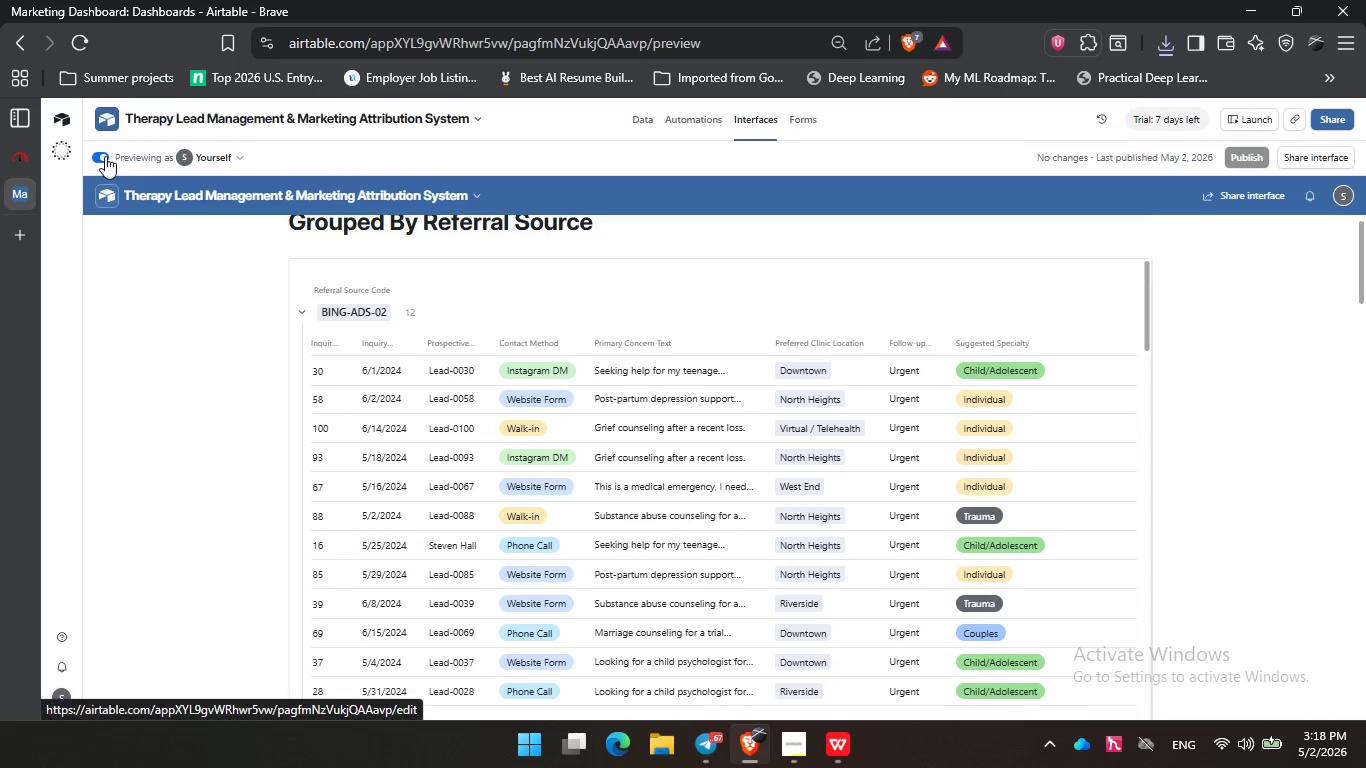 
left_click([105, 156])
 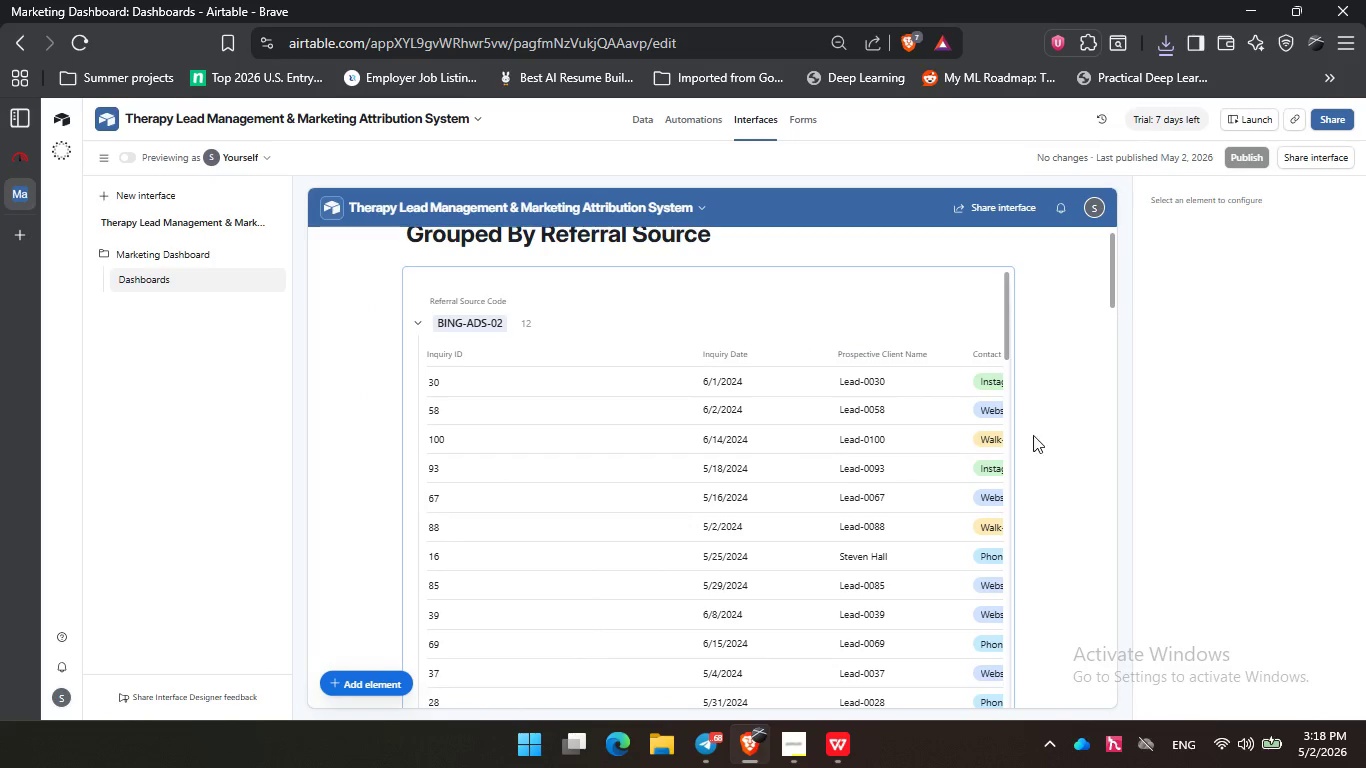 
scroll: coordinate [1090, 424], scroll_direction: down, amount: 7.0
 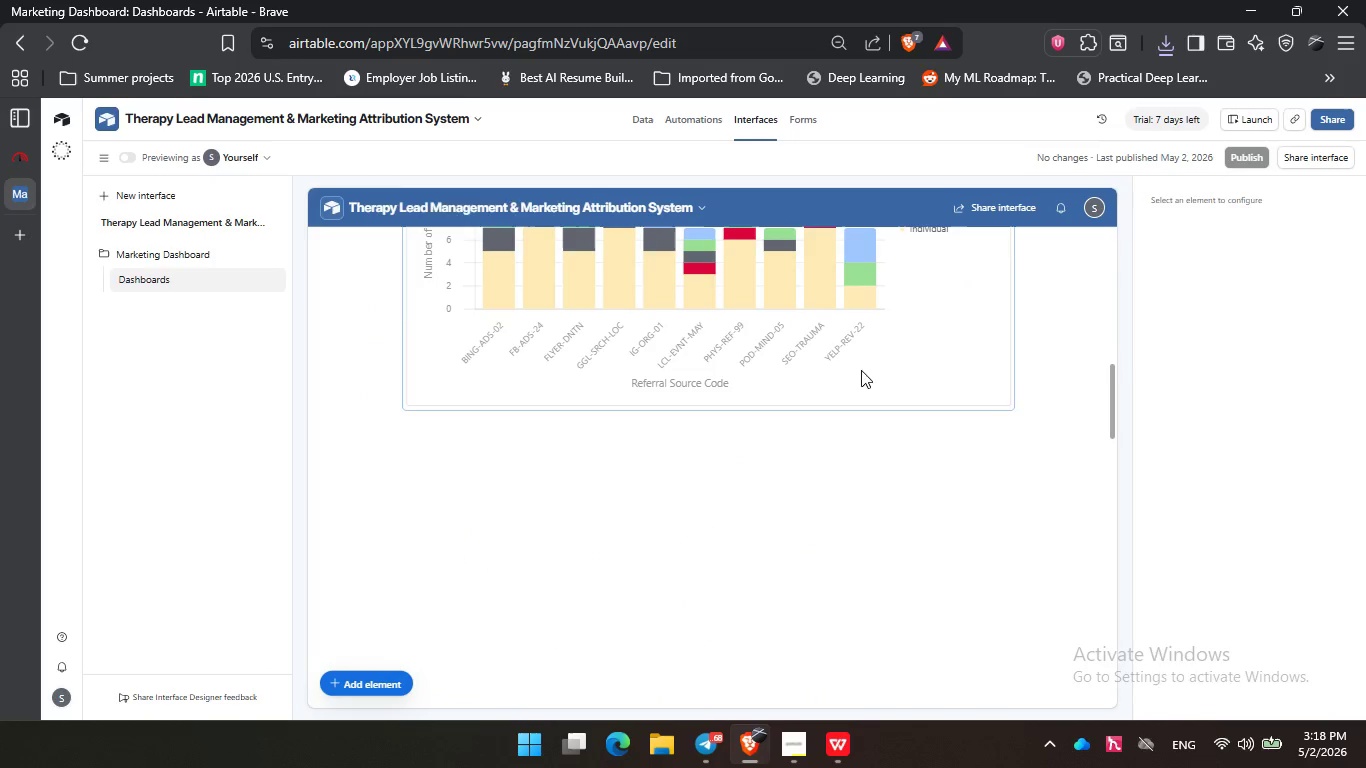 
left_click([861, 370])
 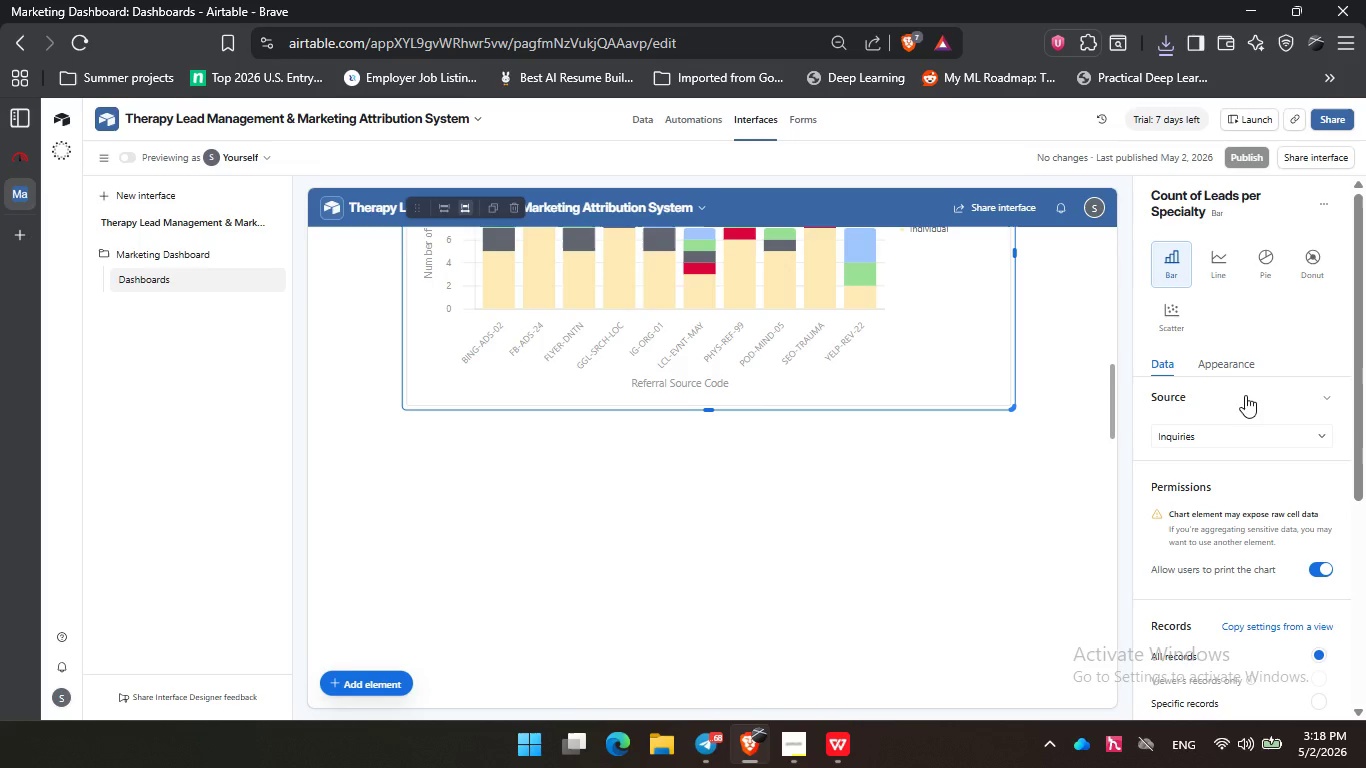 
left_click([1229, 365])
 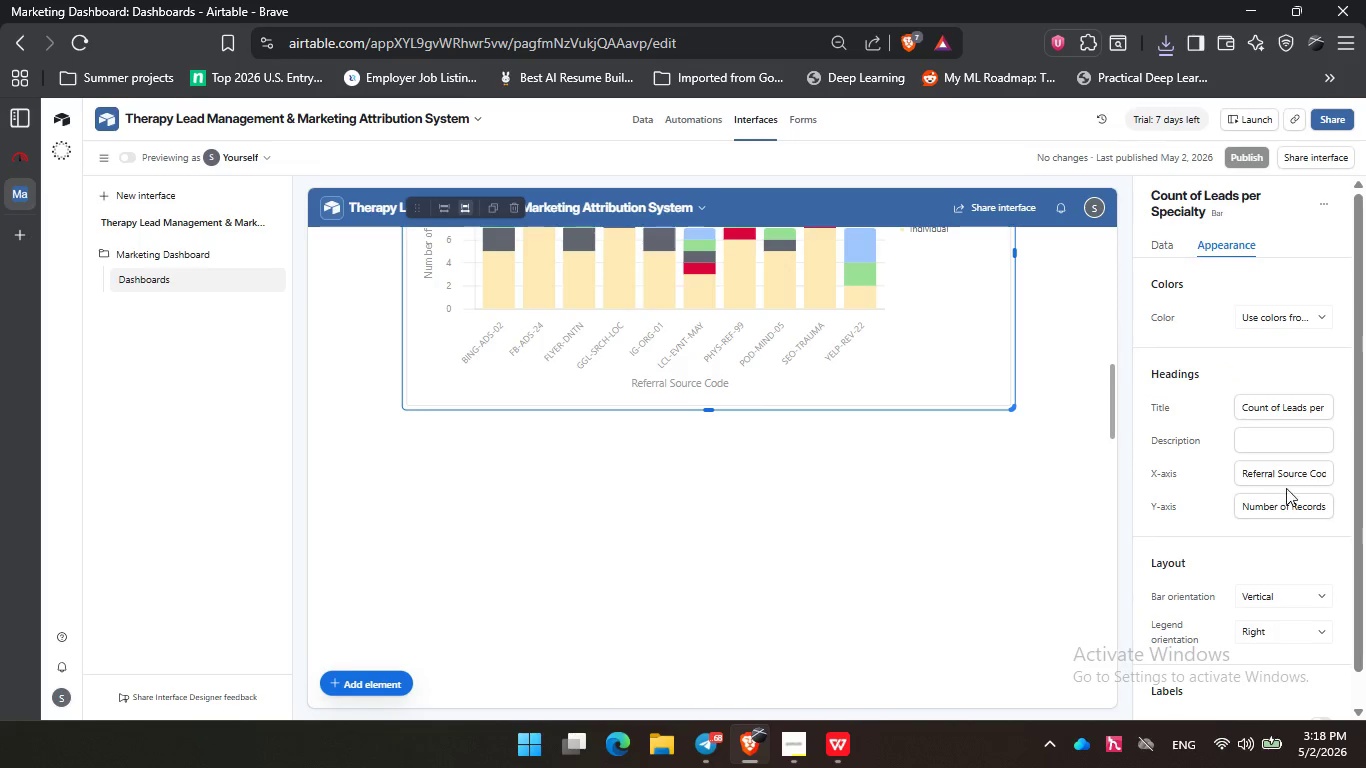 
left_click([1301, 472])
 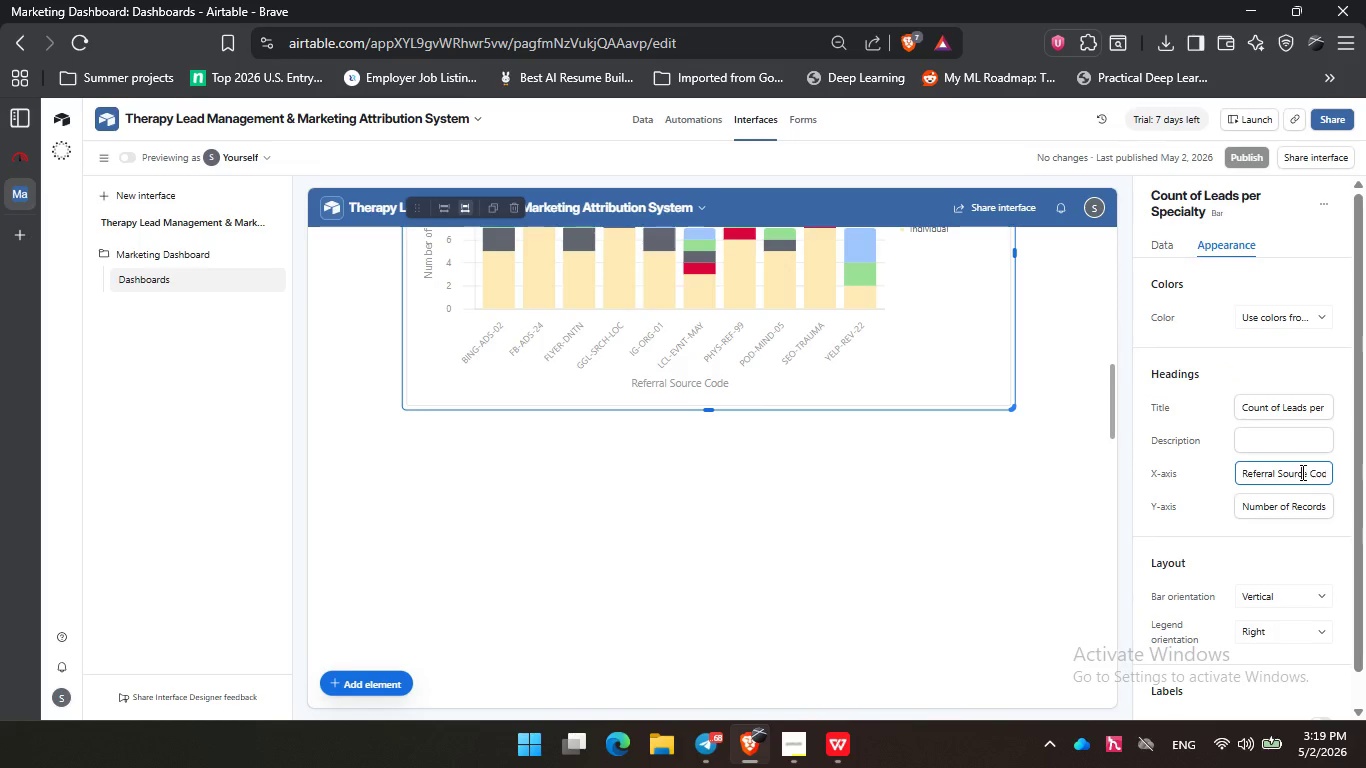 
key(ArrowDown)
 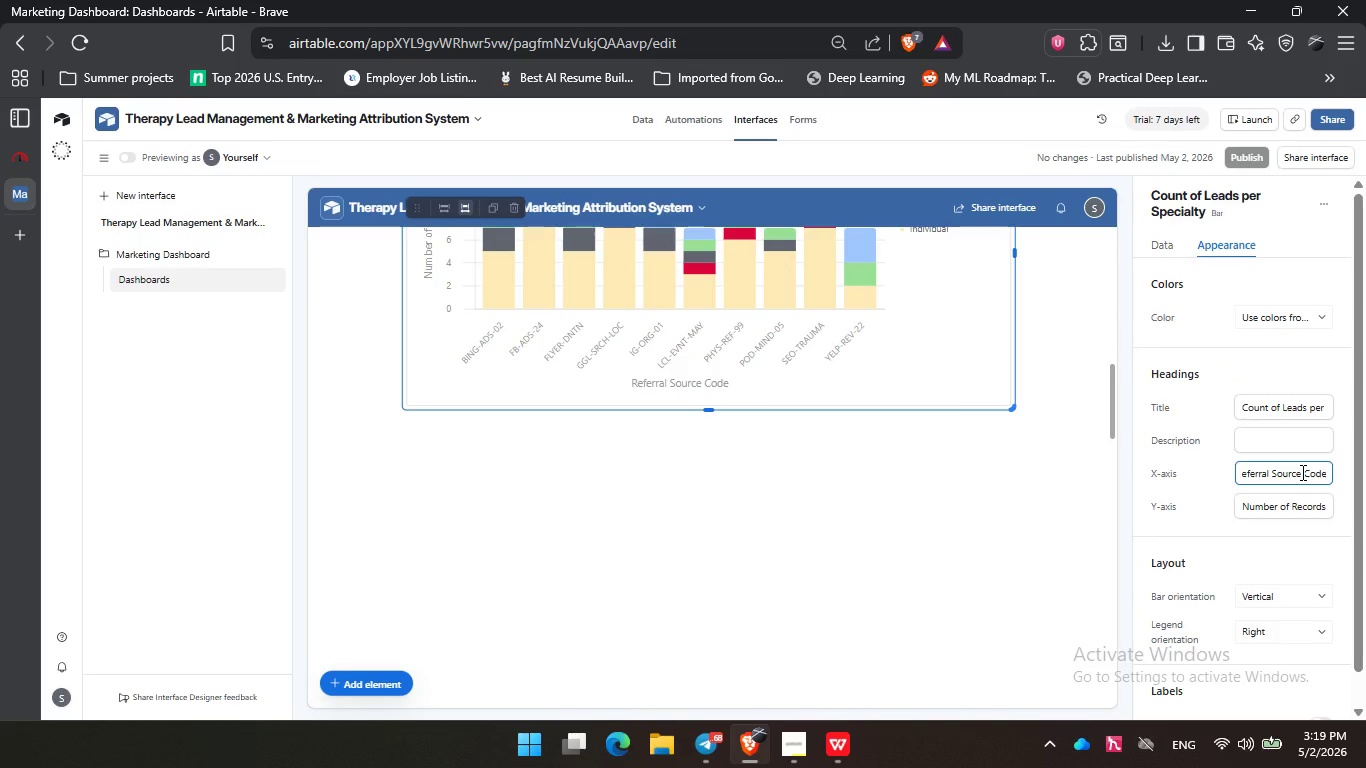 
key(ArrowDown)
 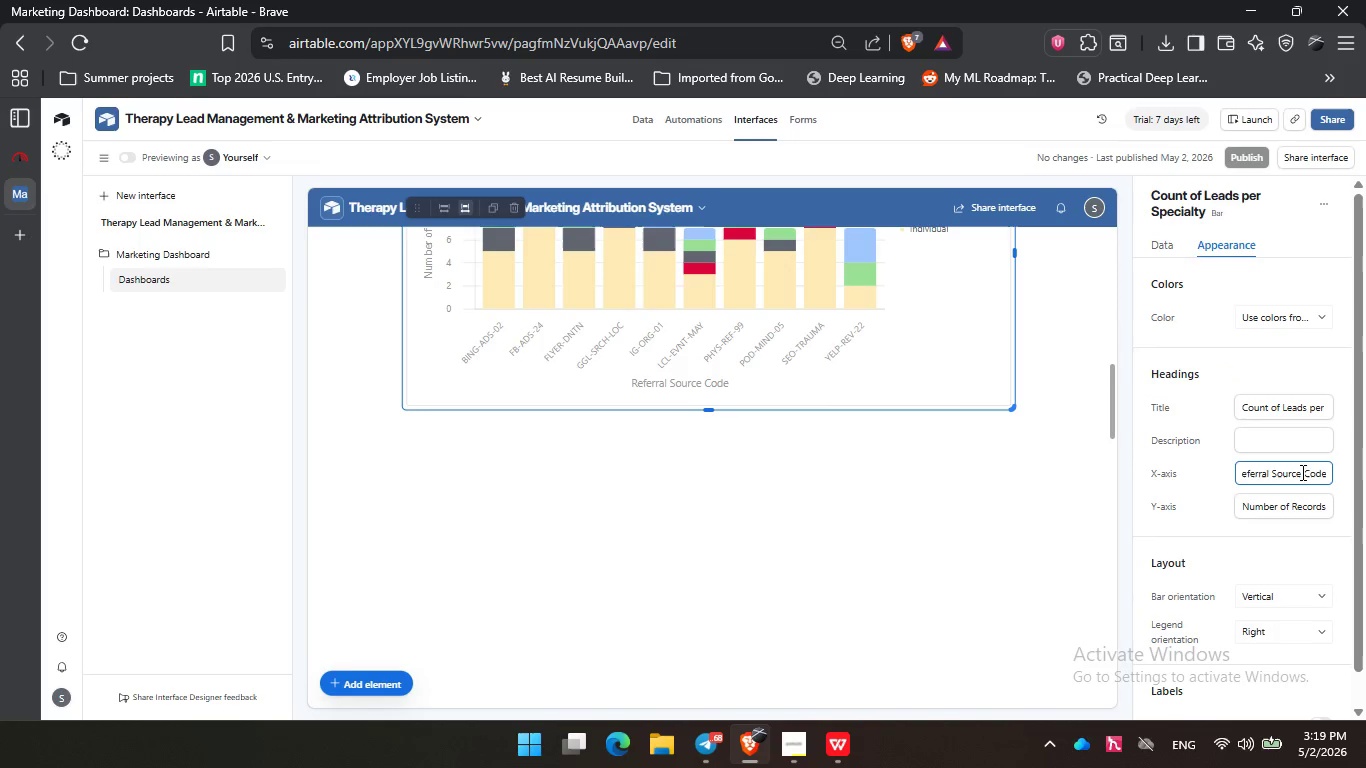 
key(S)
 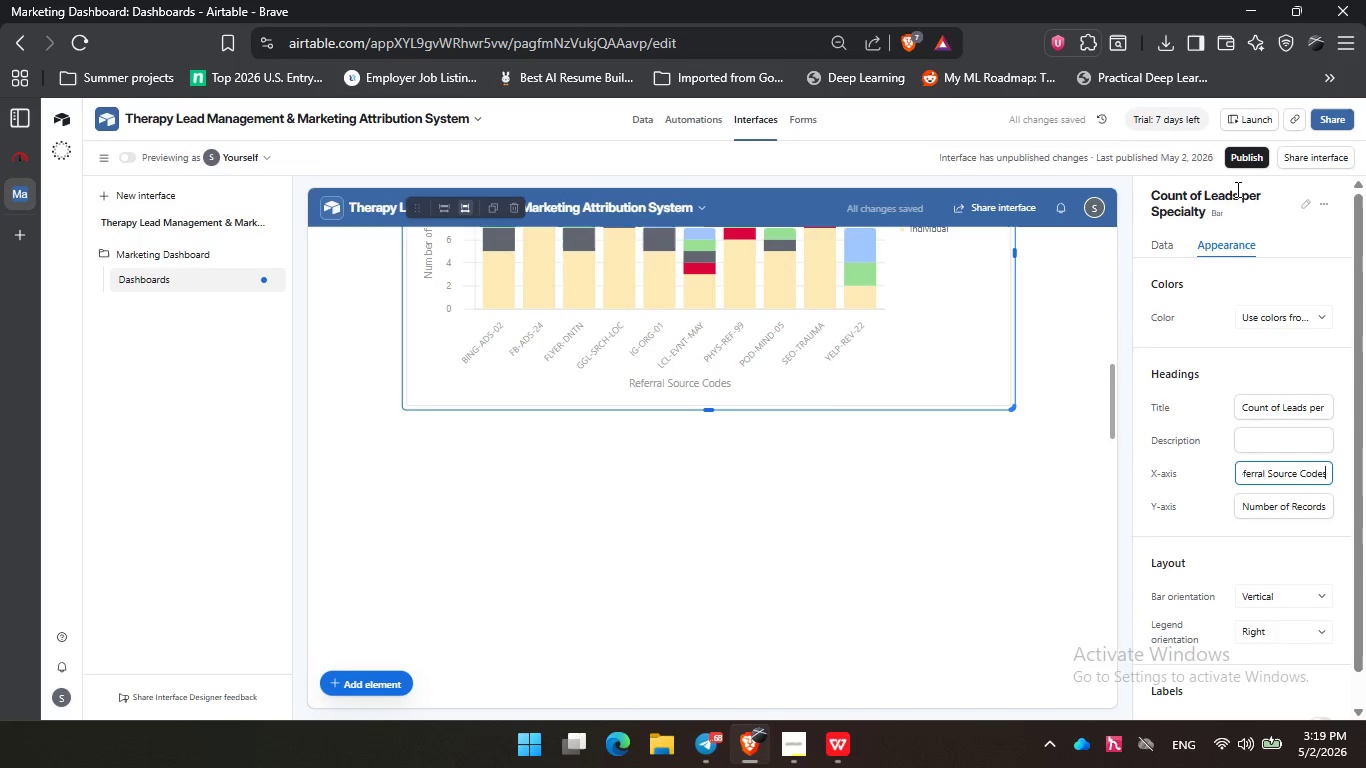 
key(Backspace)
 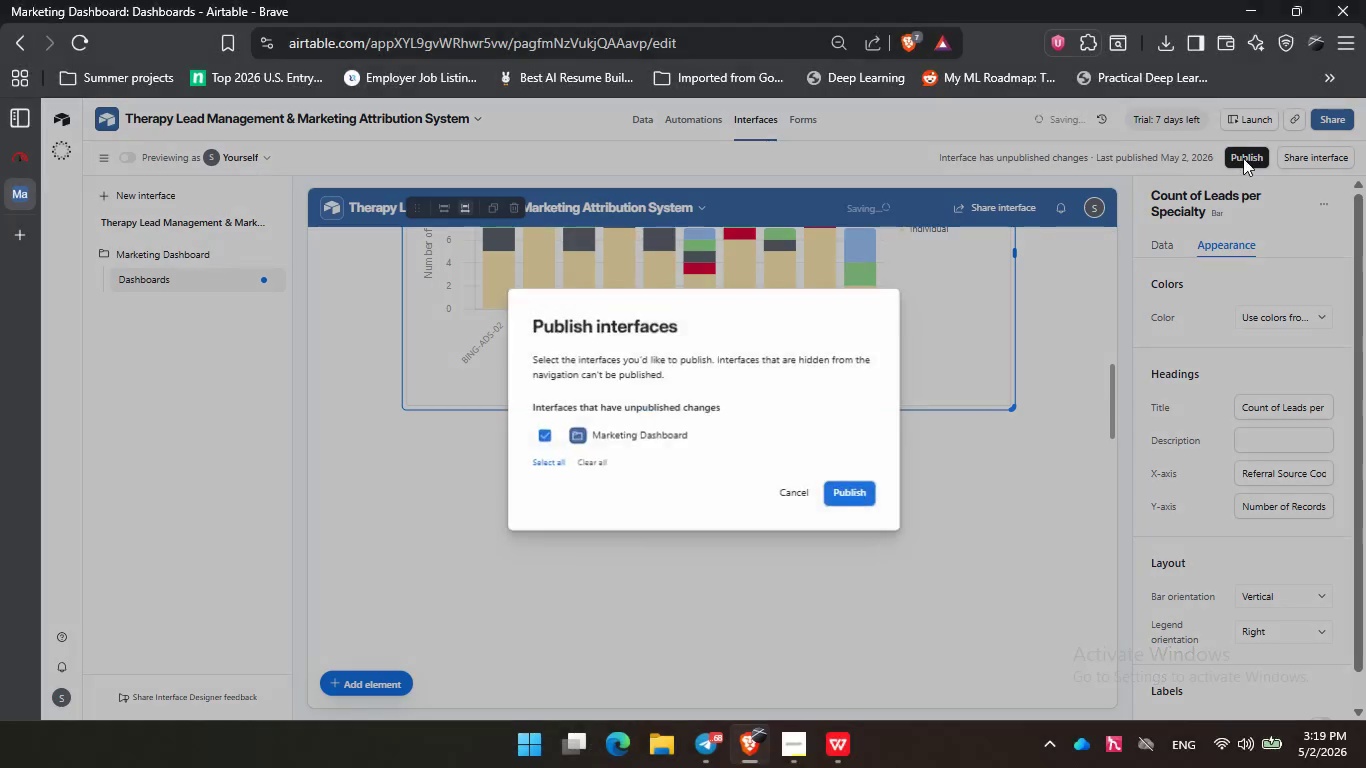 
left_click([1243, 158])
 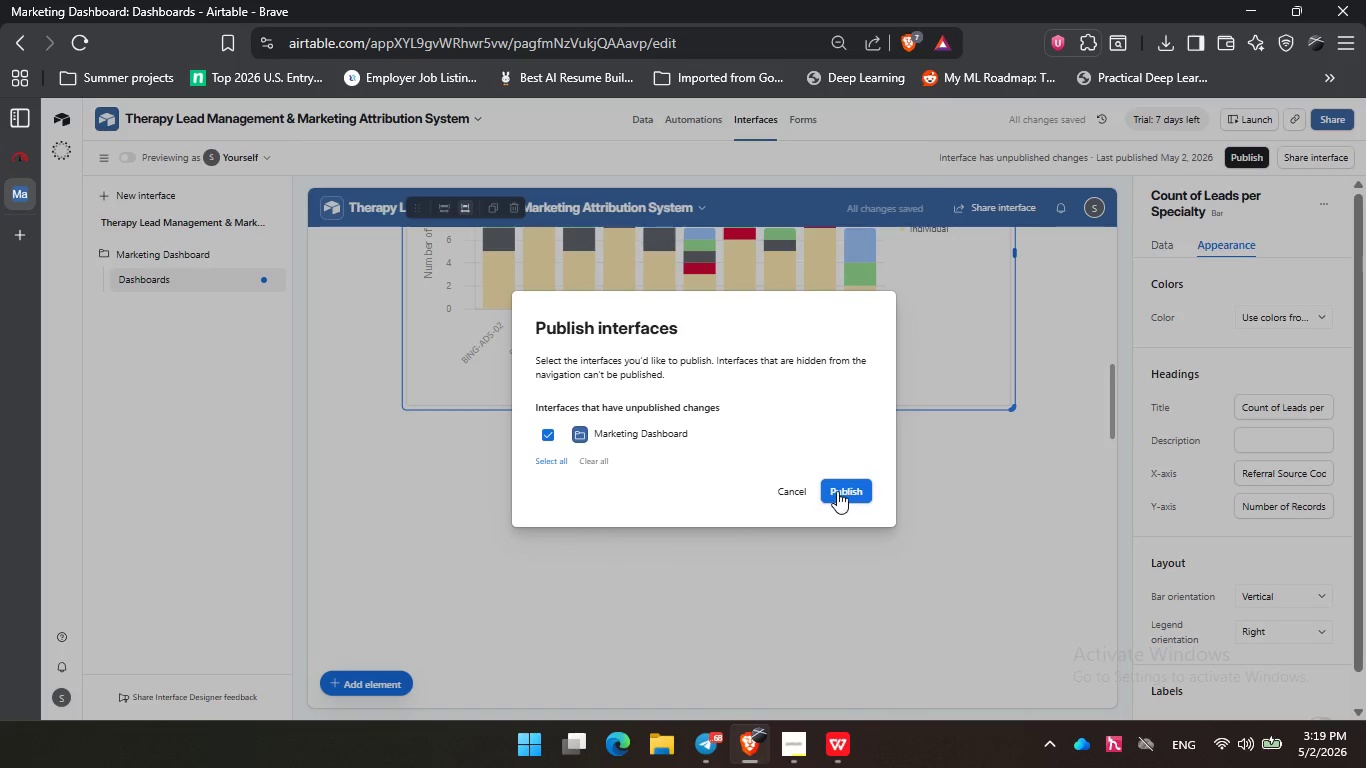 
left_click([837, 491])
 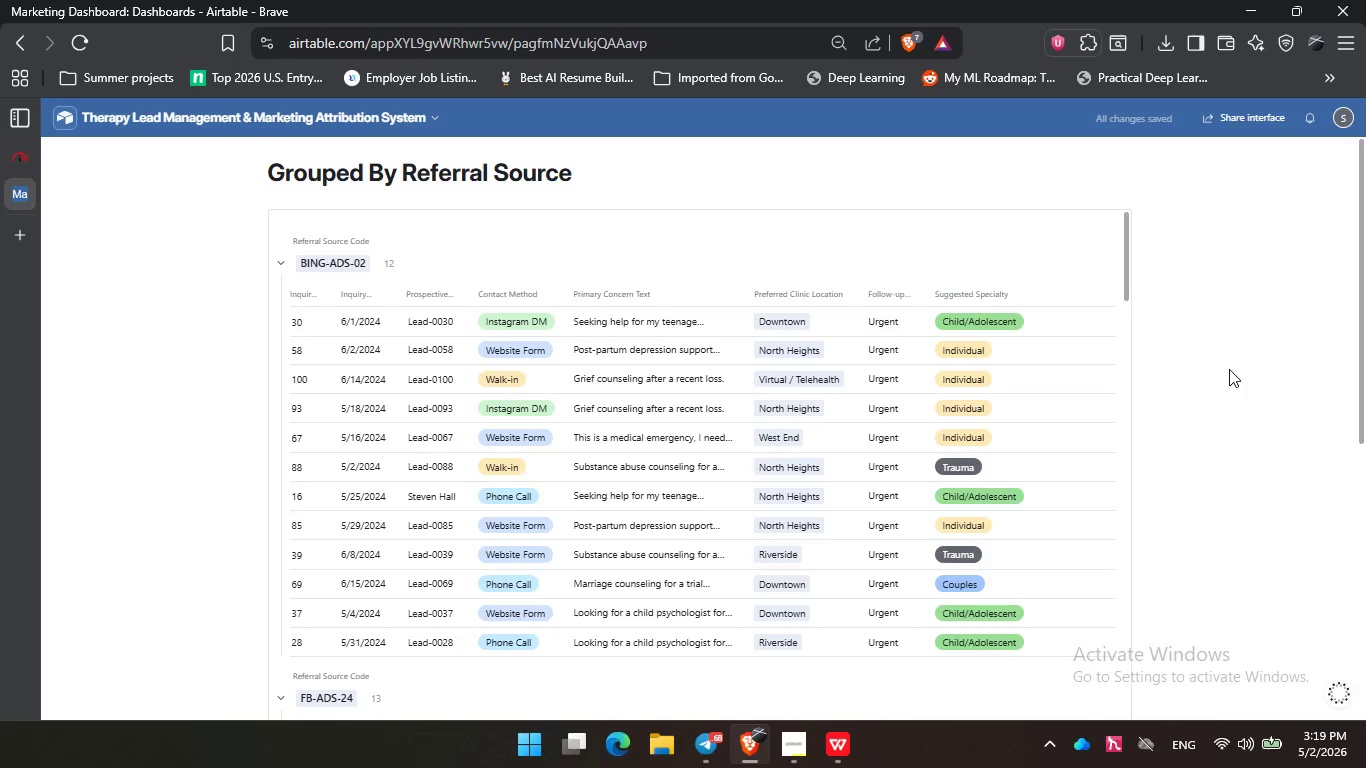 
key(PrintScreen)
 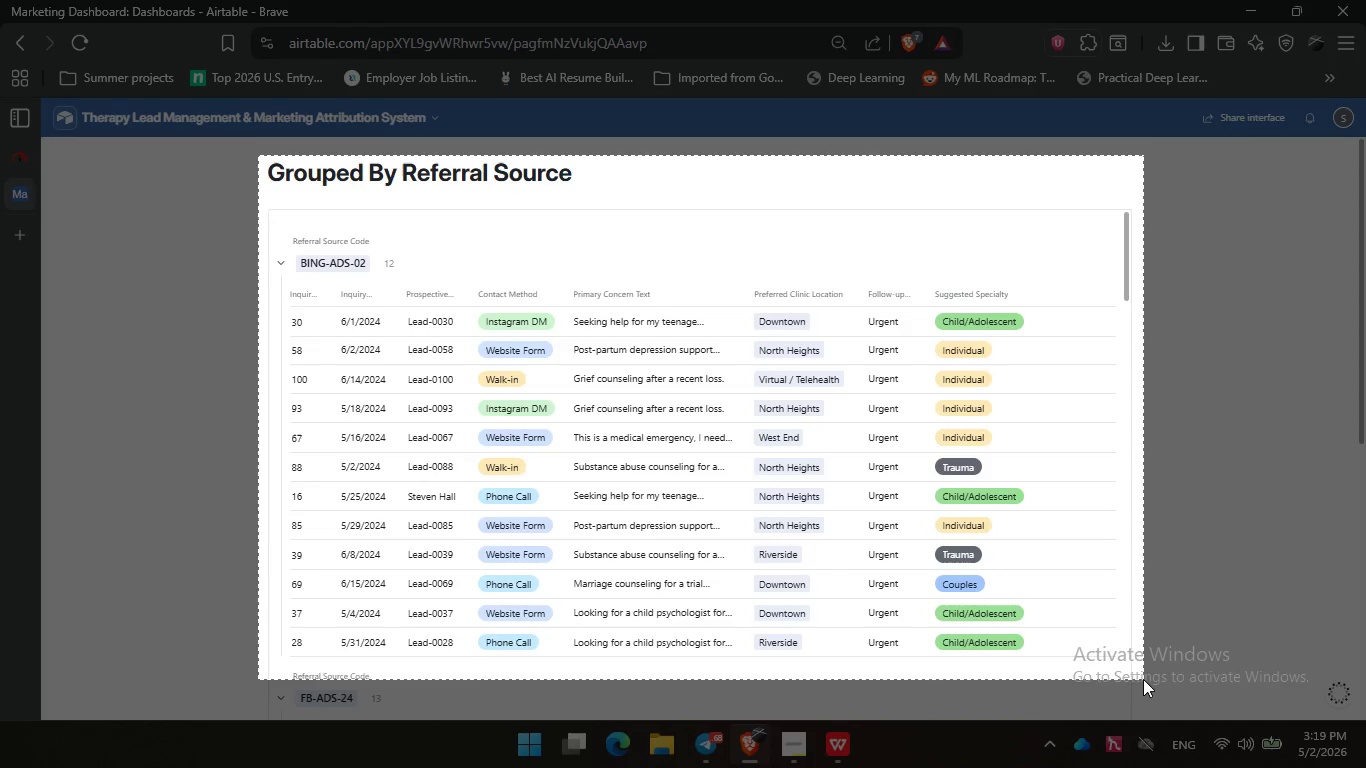 
wait(20.08)
 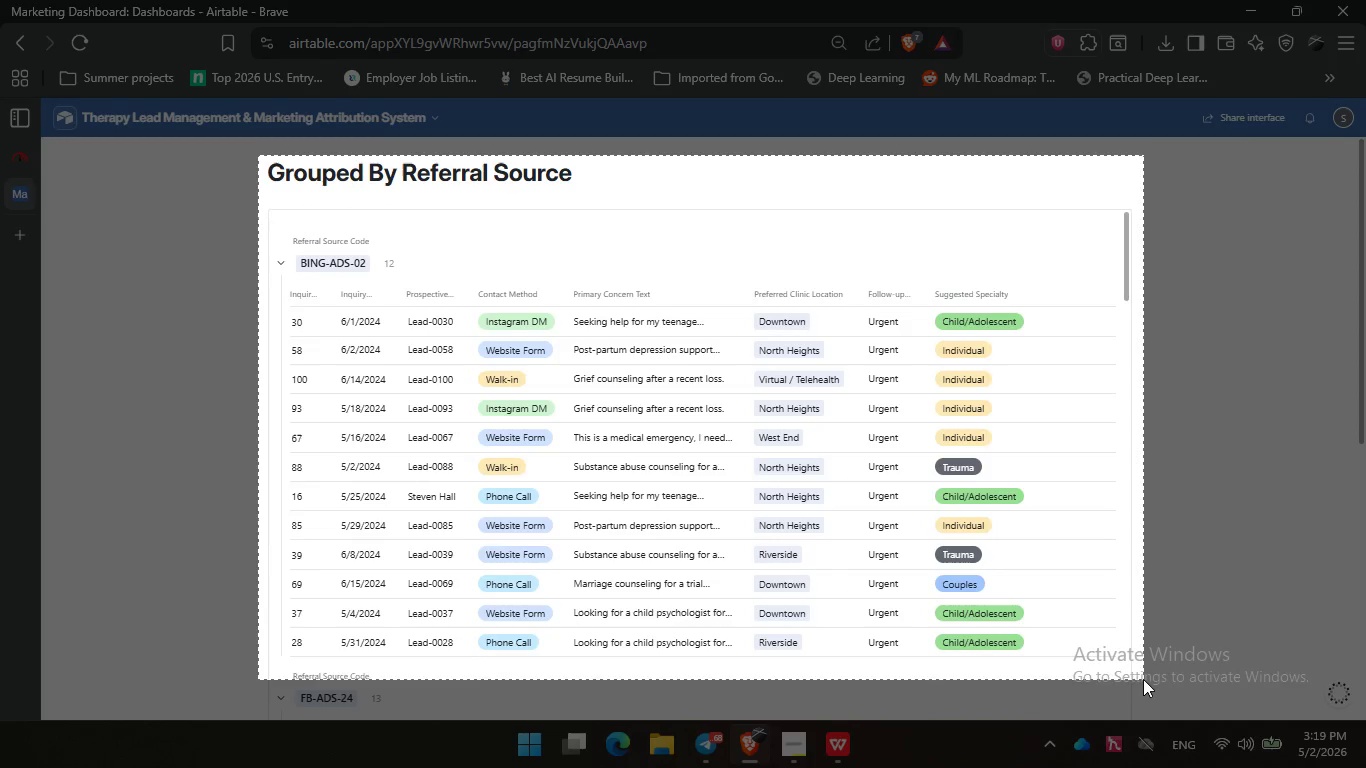 
left_click([817, 35])
 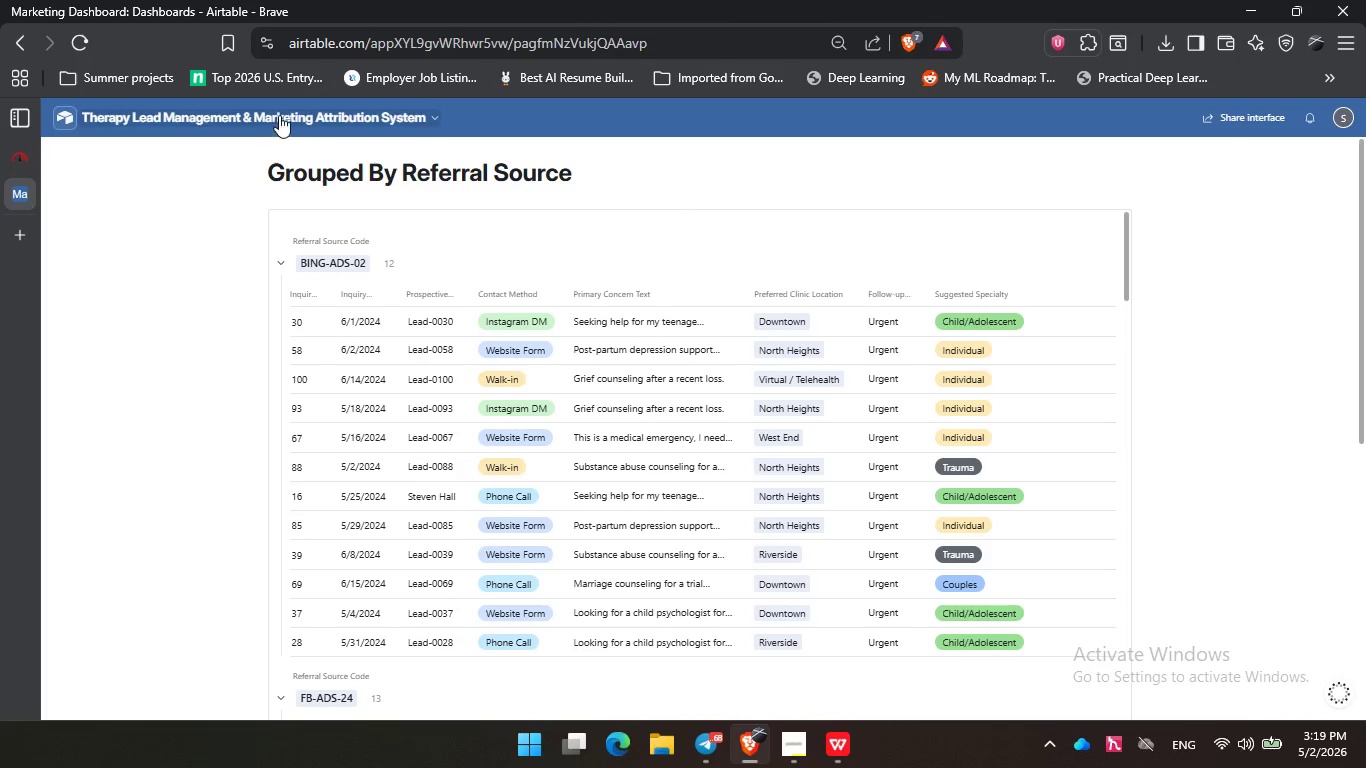 
left_click([279, 115])
 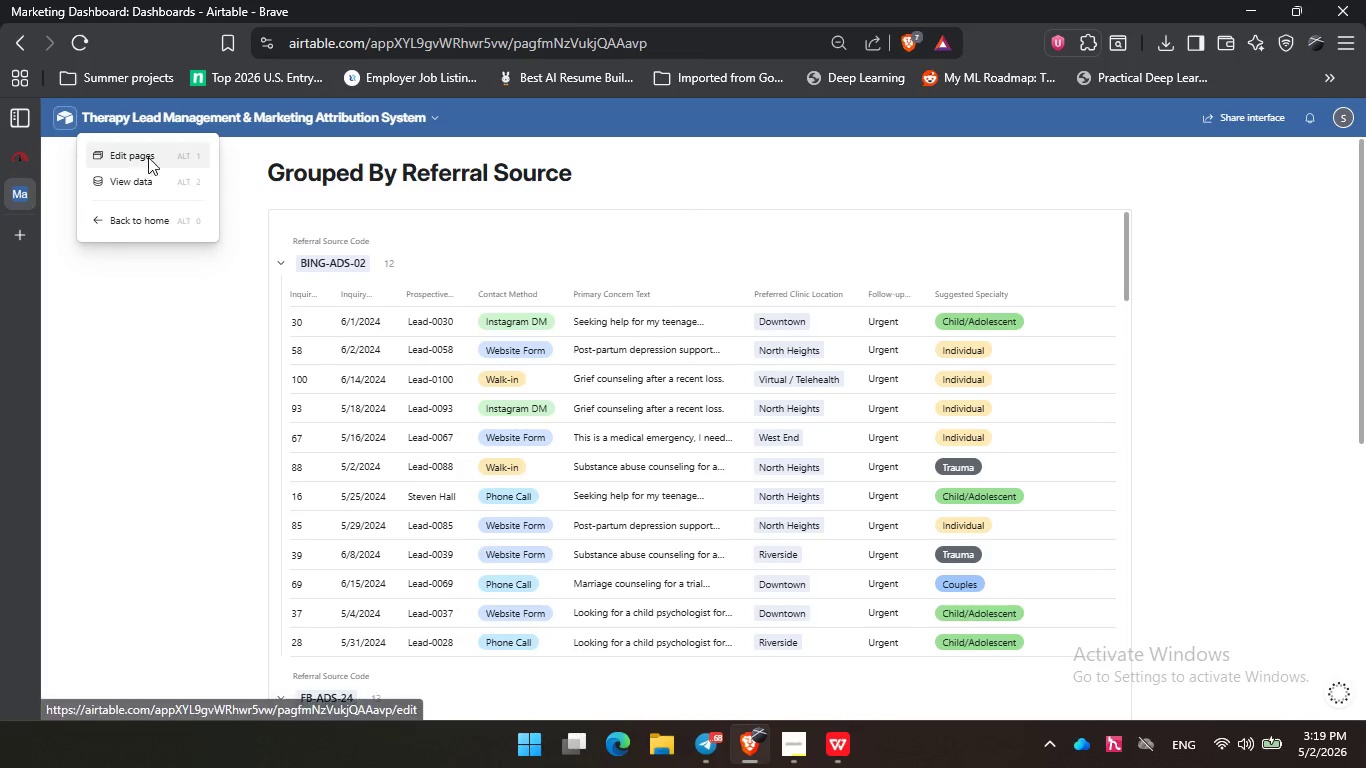 
left_click([148, 157])
 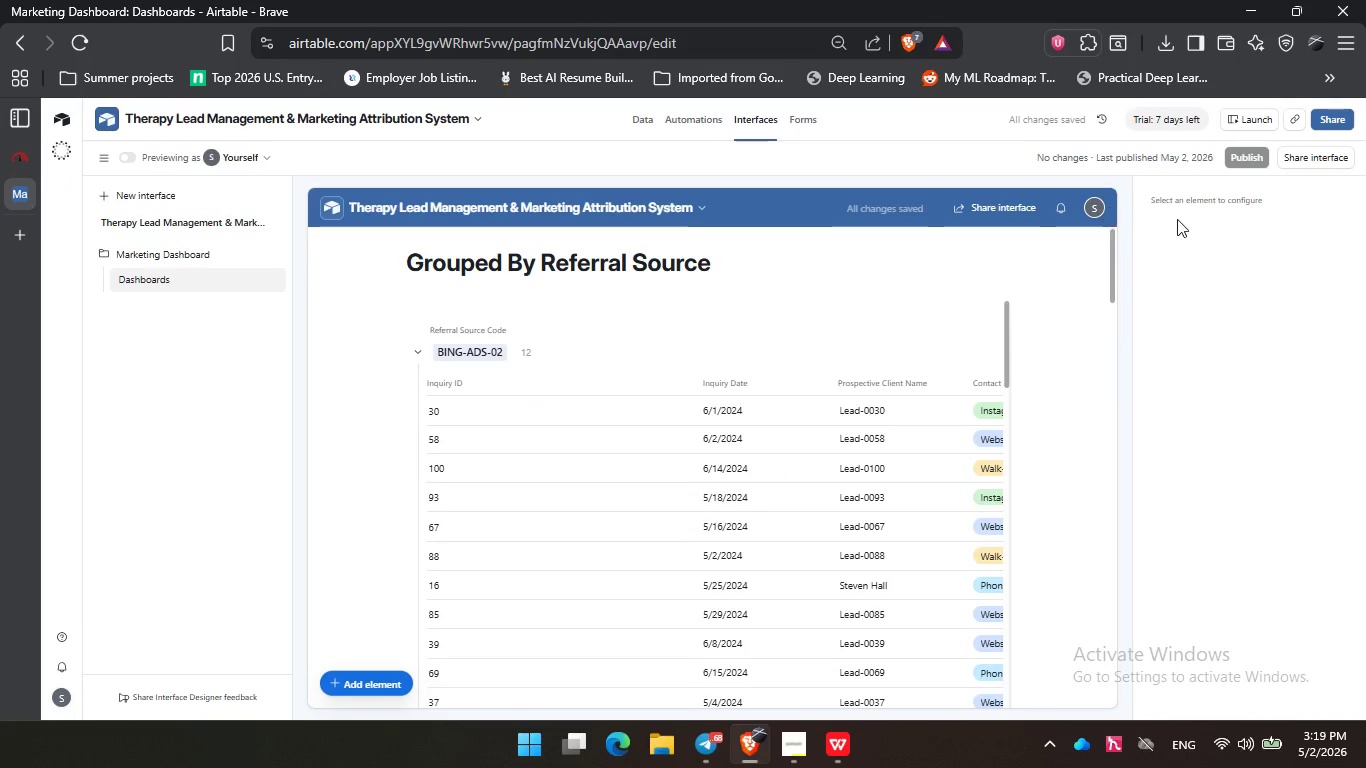 
left_click([924, 427])
 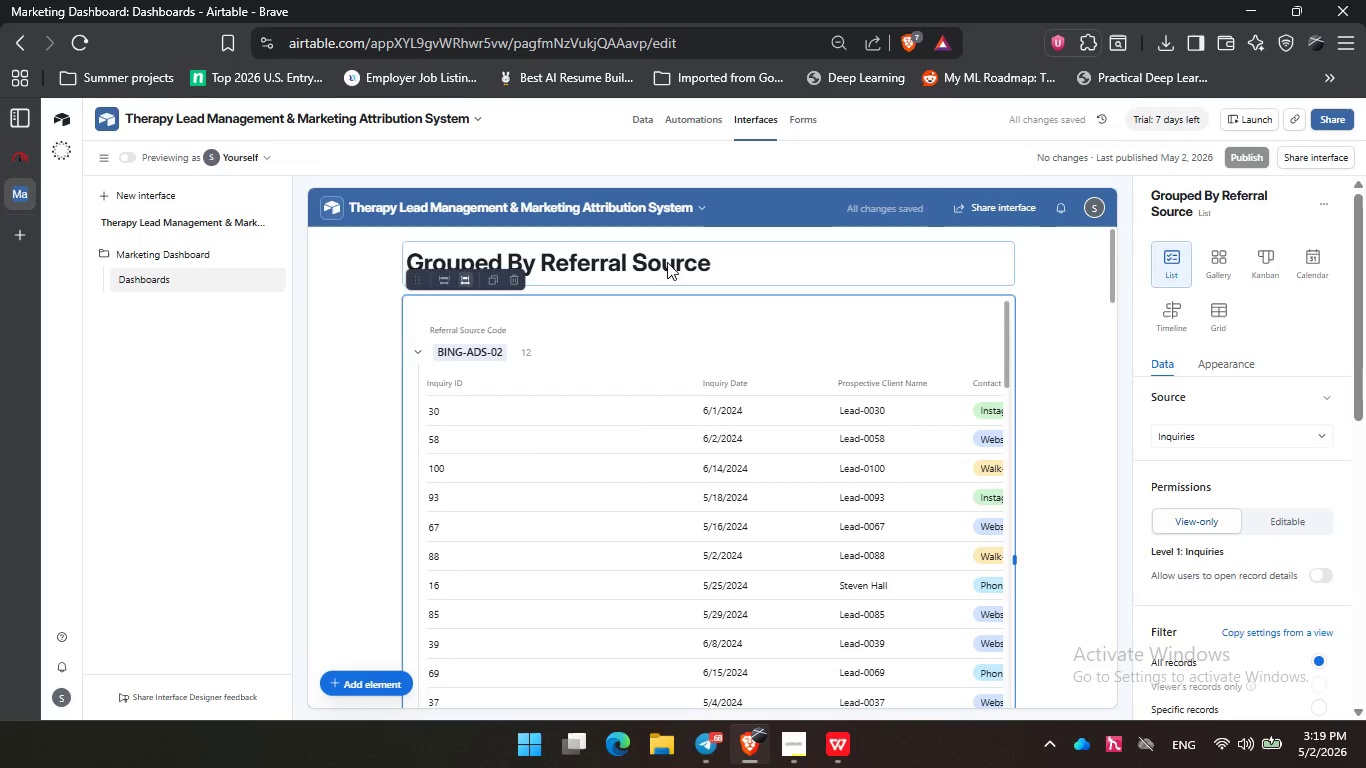 
left_click([667, 262])
 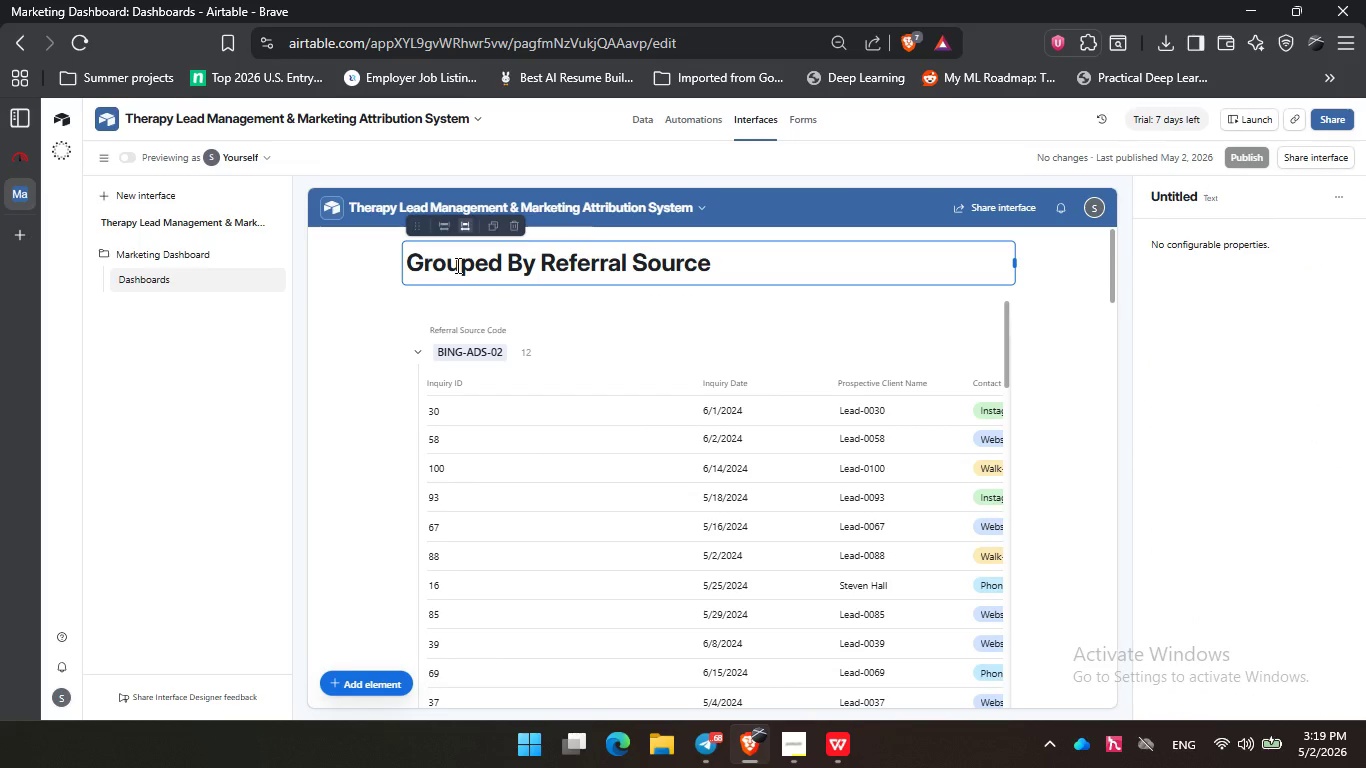 
left_click([456, 265])
 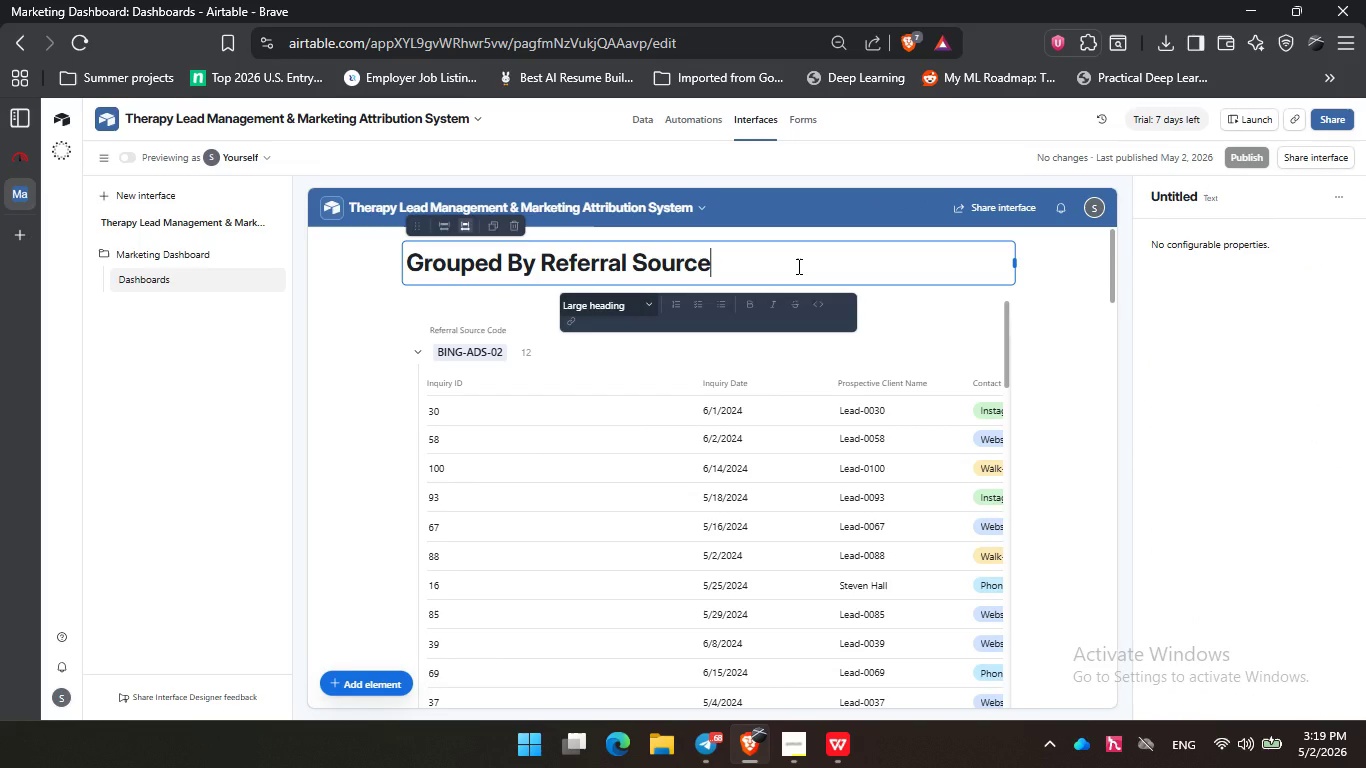 
left_click([797, 266])
 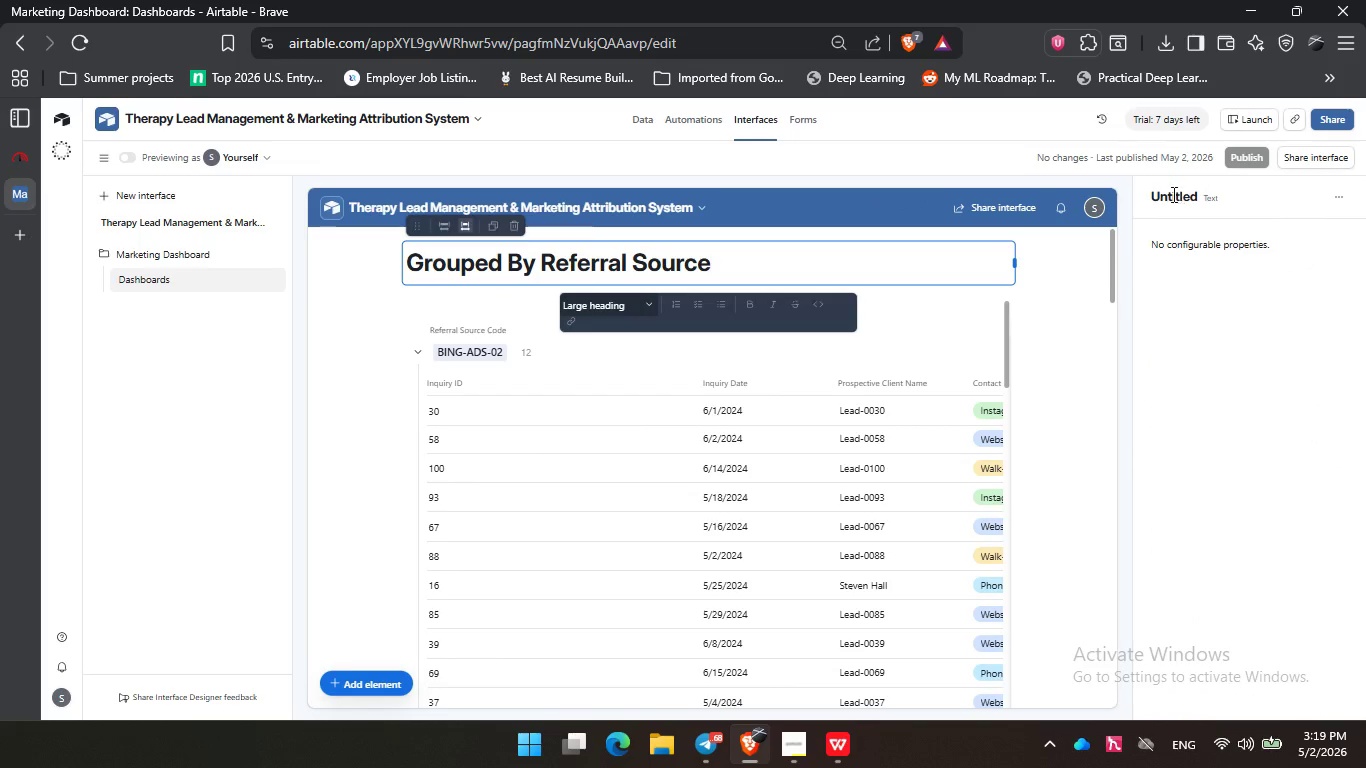 
left_click([590, 383])
 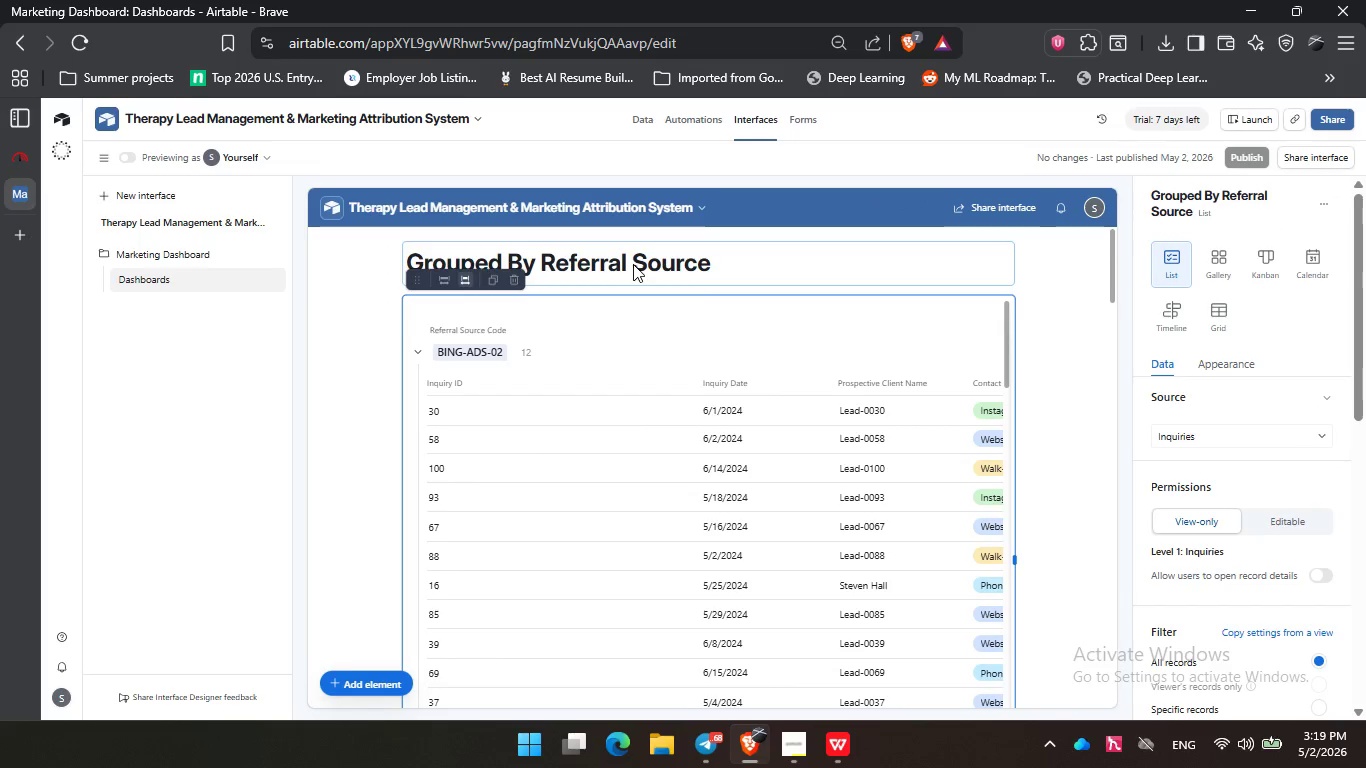 
left_click([633, 264])
 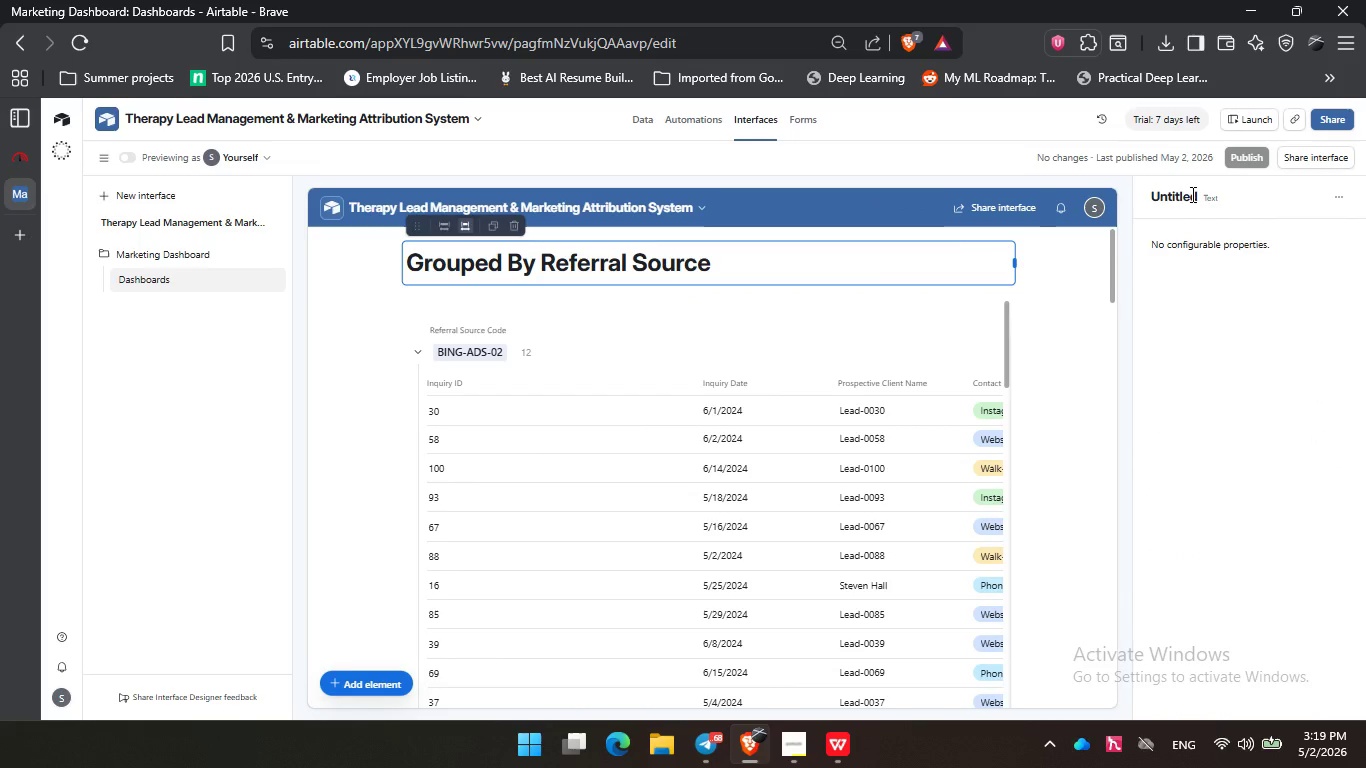 
left_click([1191, 194])
 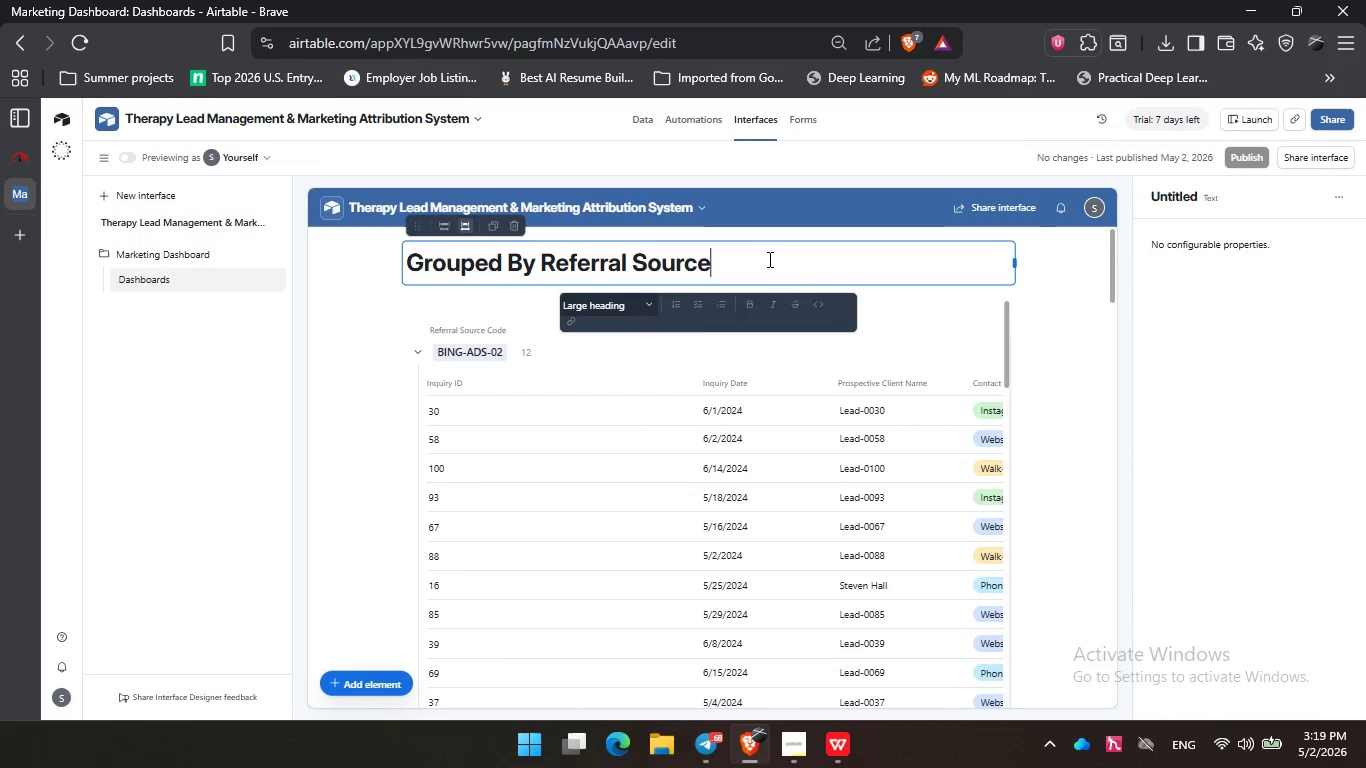 
left_click([794, 250])
 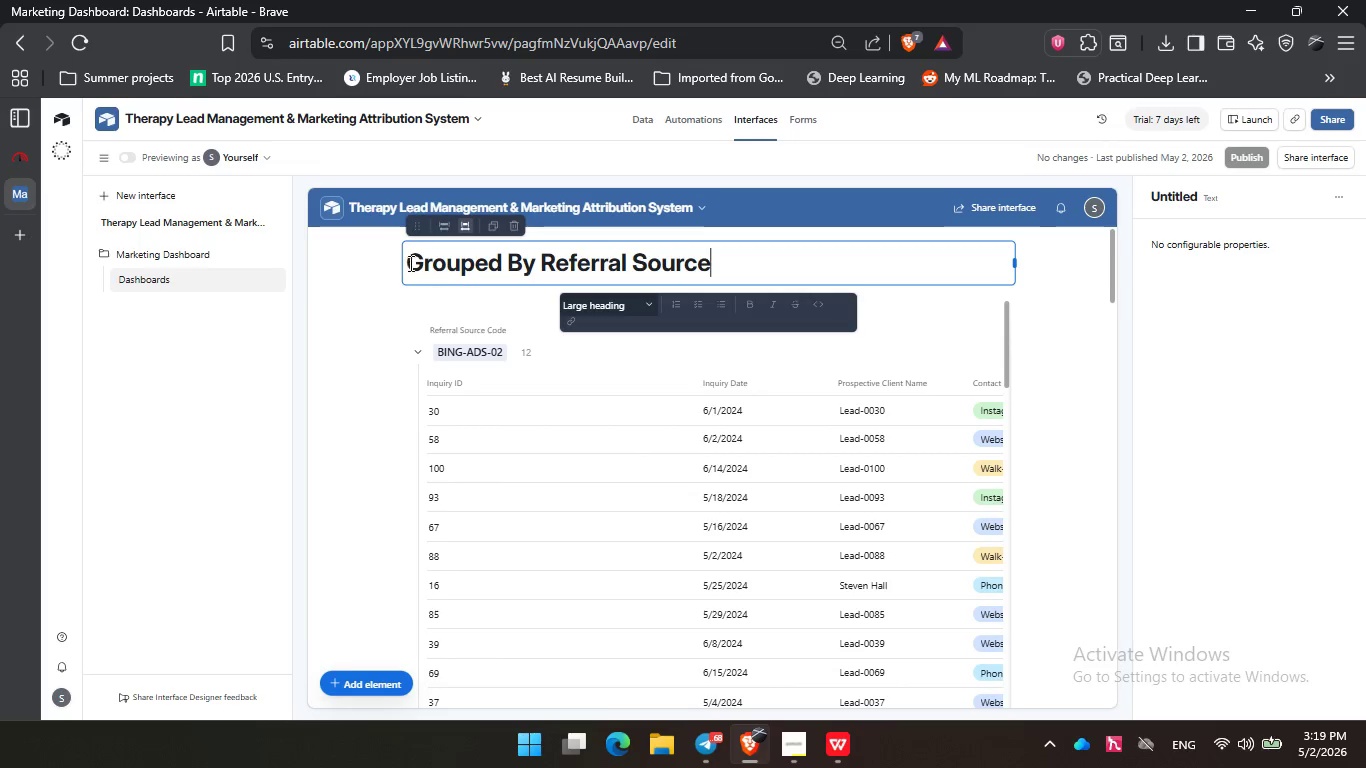 
left_click([411, 260])
 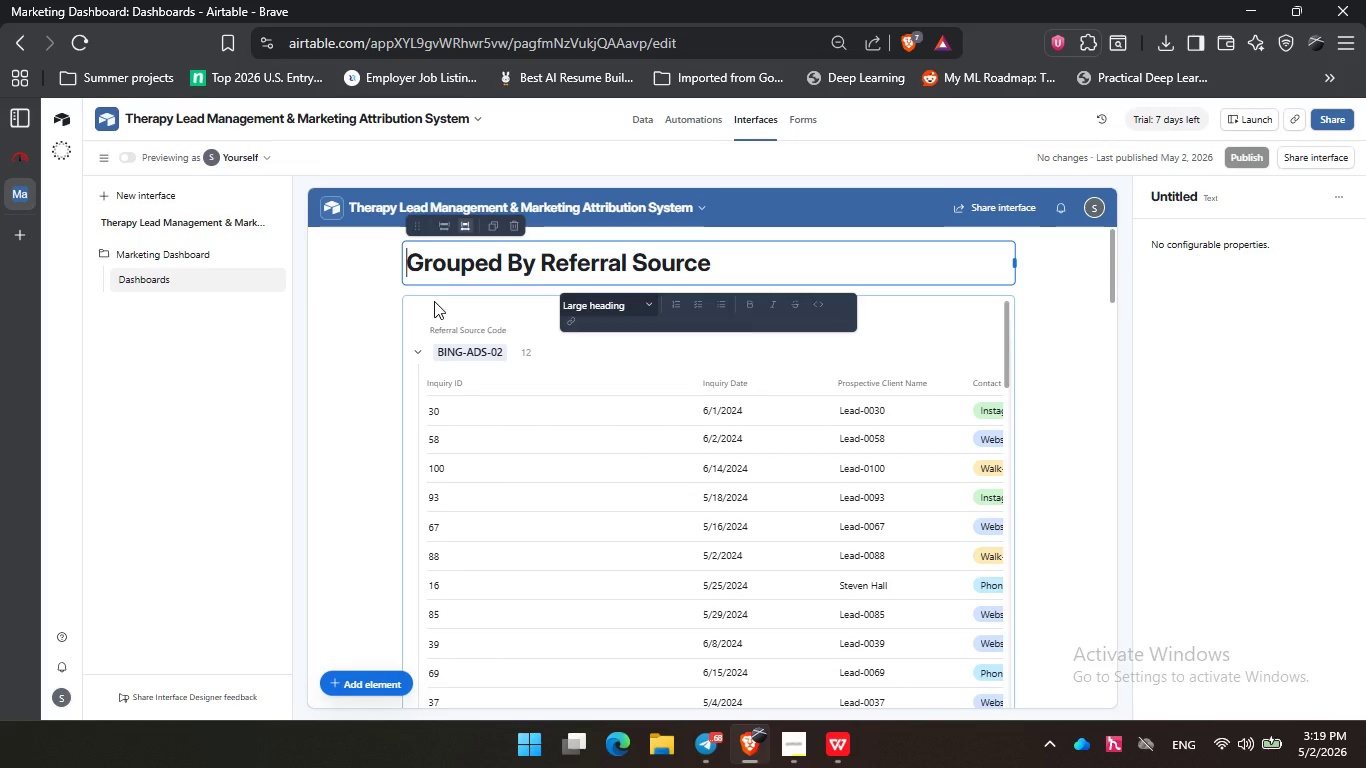 
type(Lisk)
key(Backspace)
type(t )
 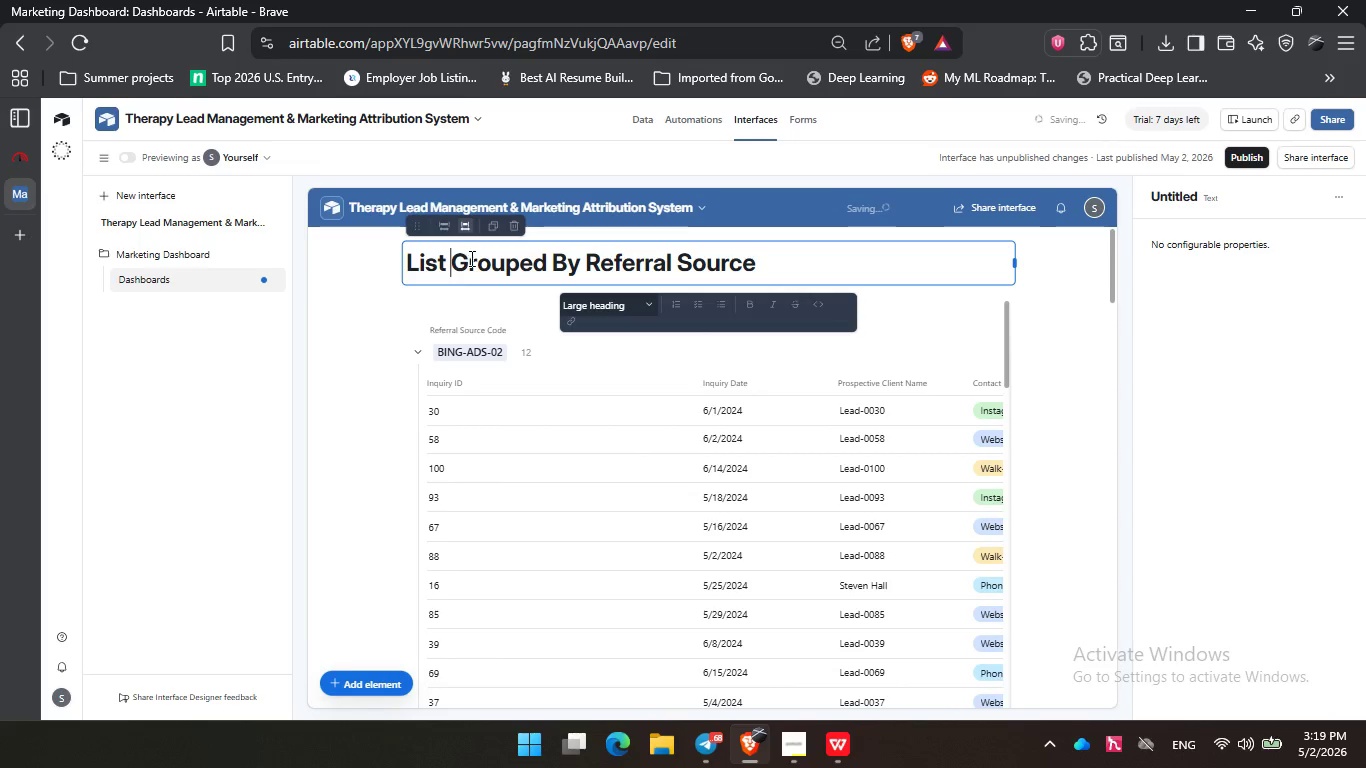 
left_click([470, 258])
 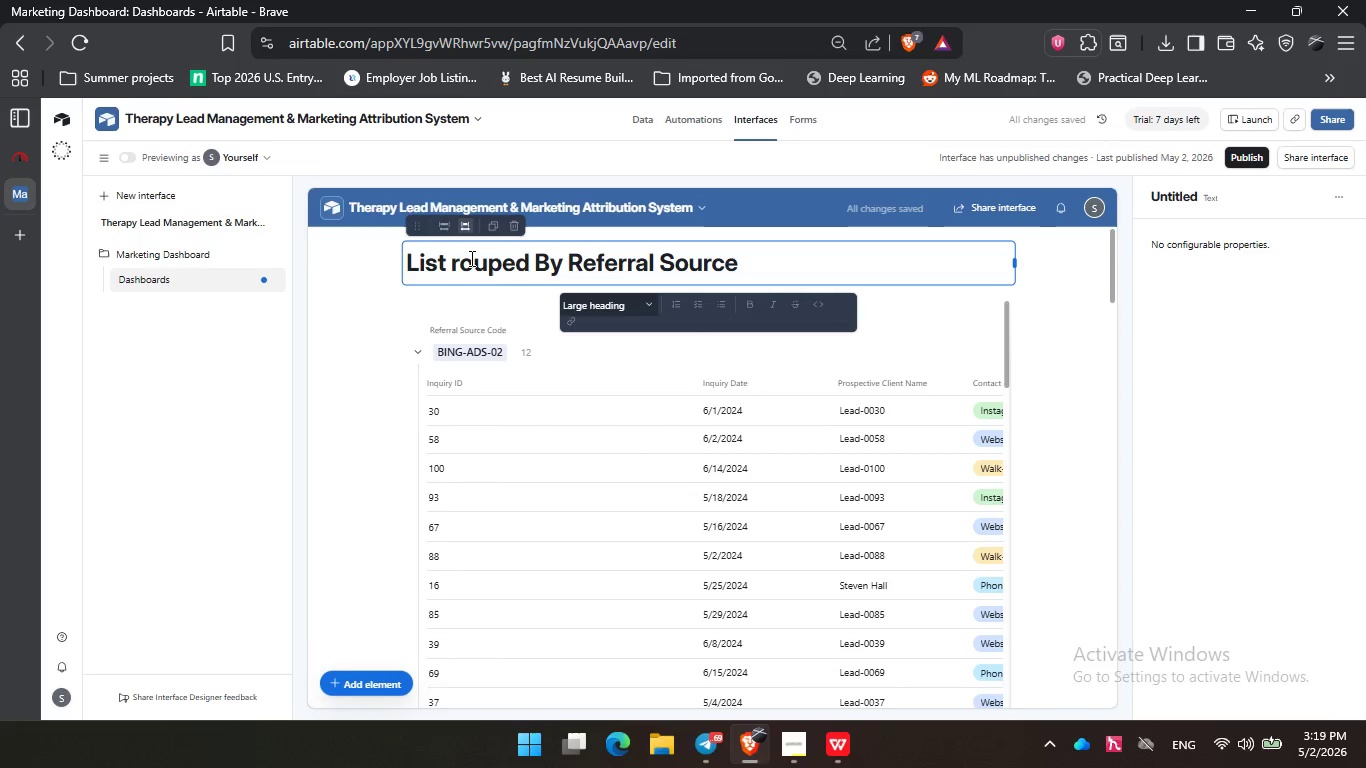 
key(Backspace)
 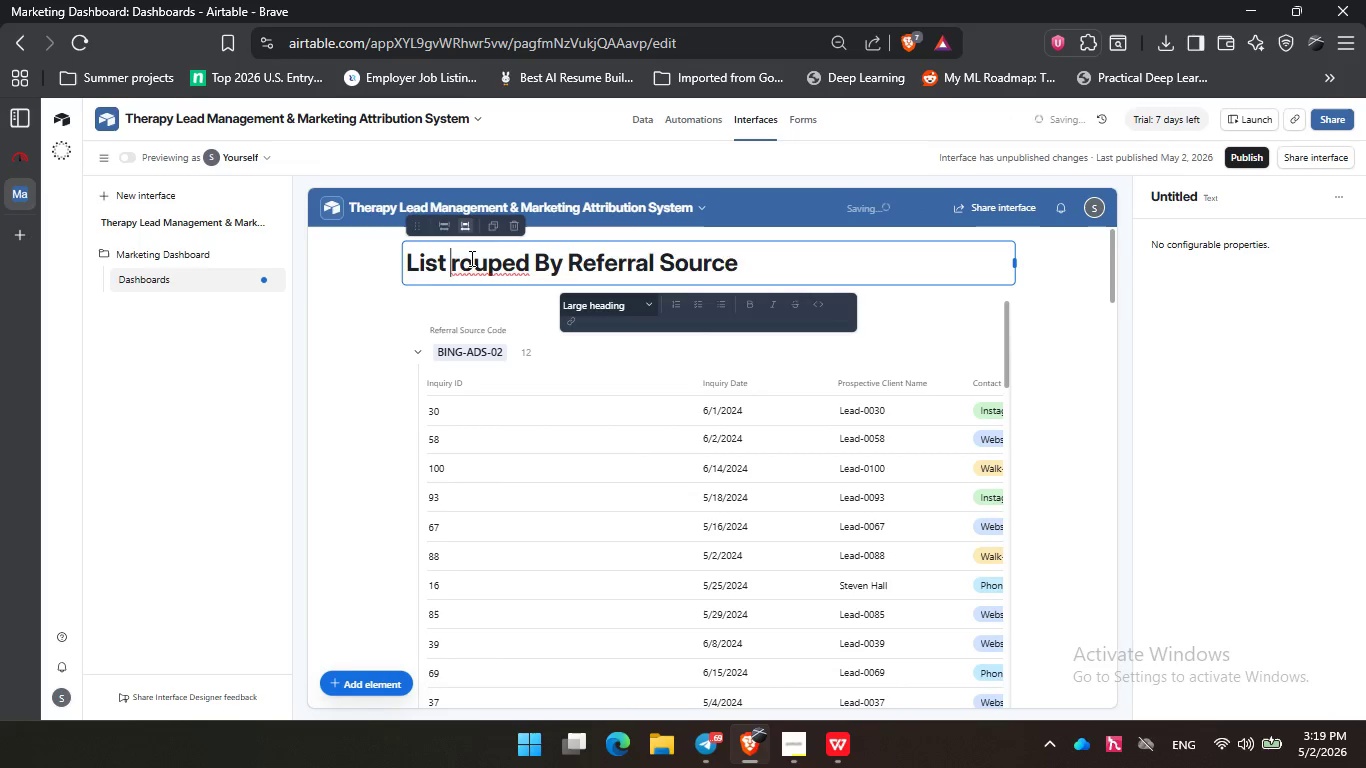 
key(Shift+ShiftLeft)
 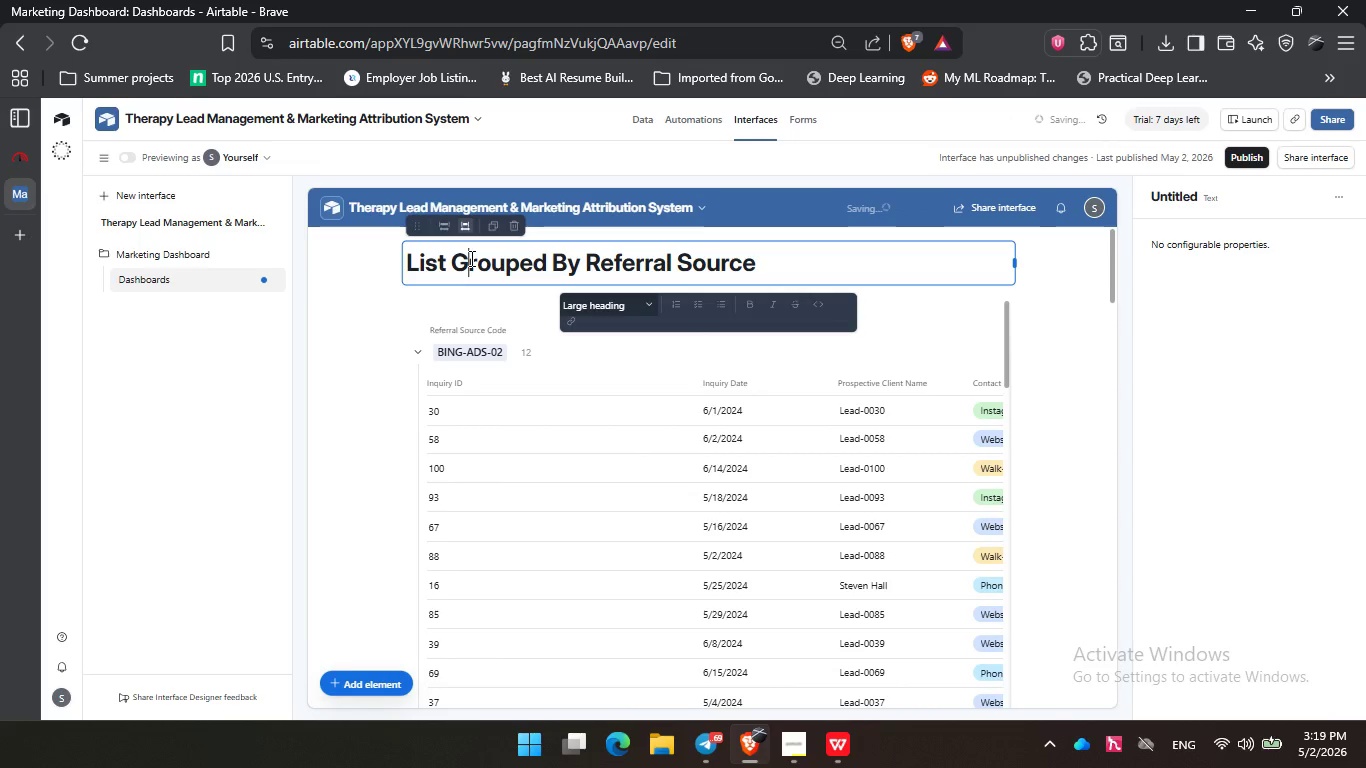 
key(Shift+G)
 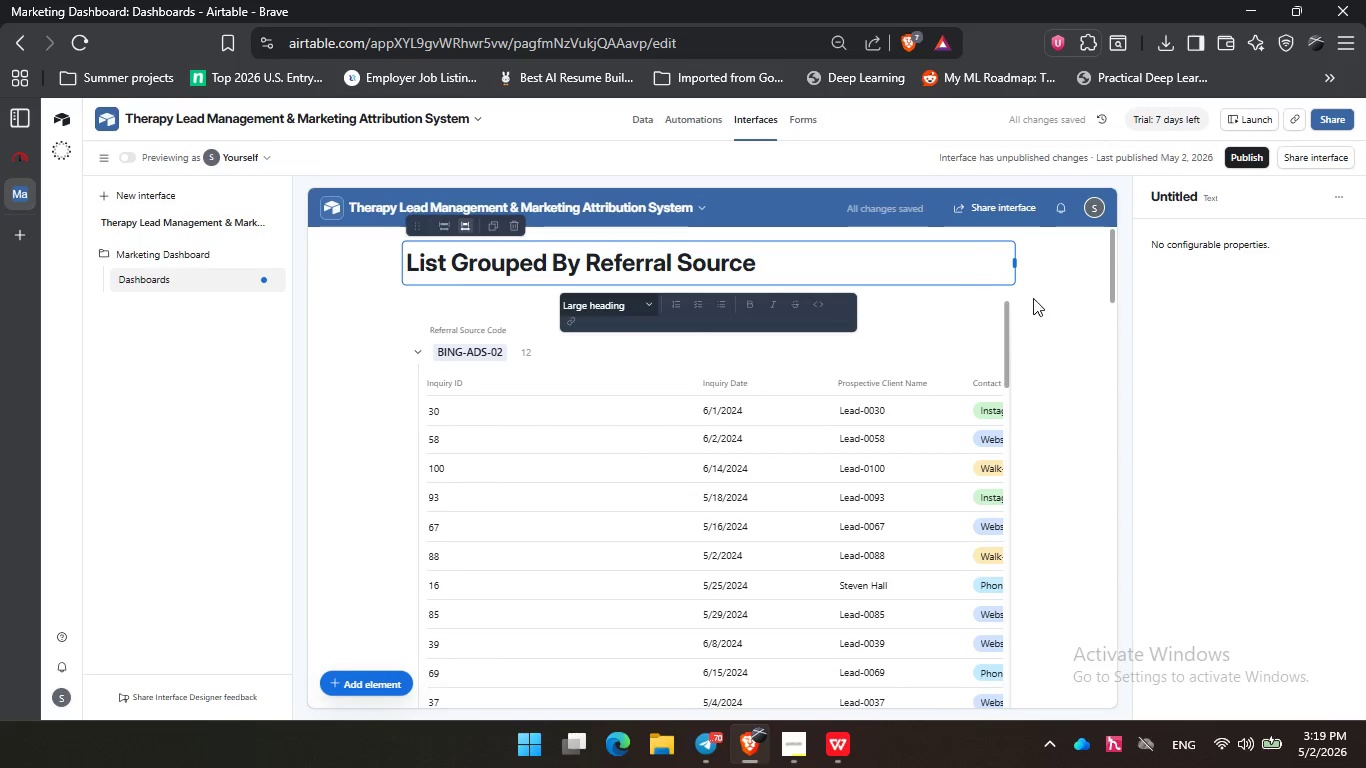 
left_click([1061, 319])
 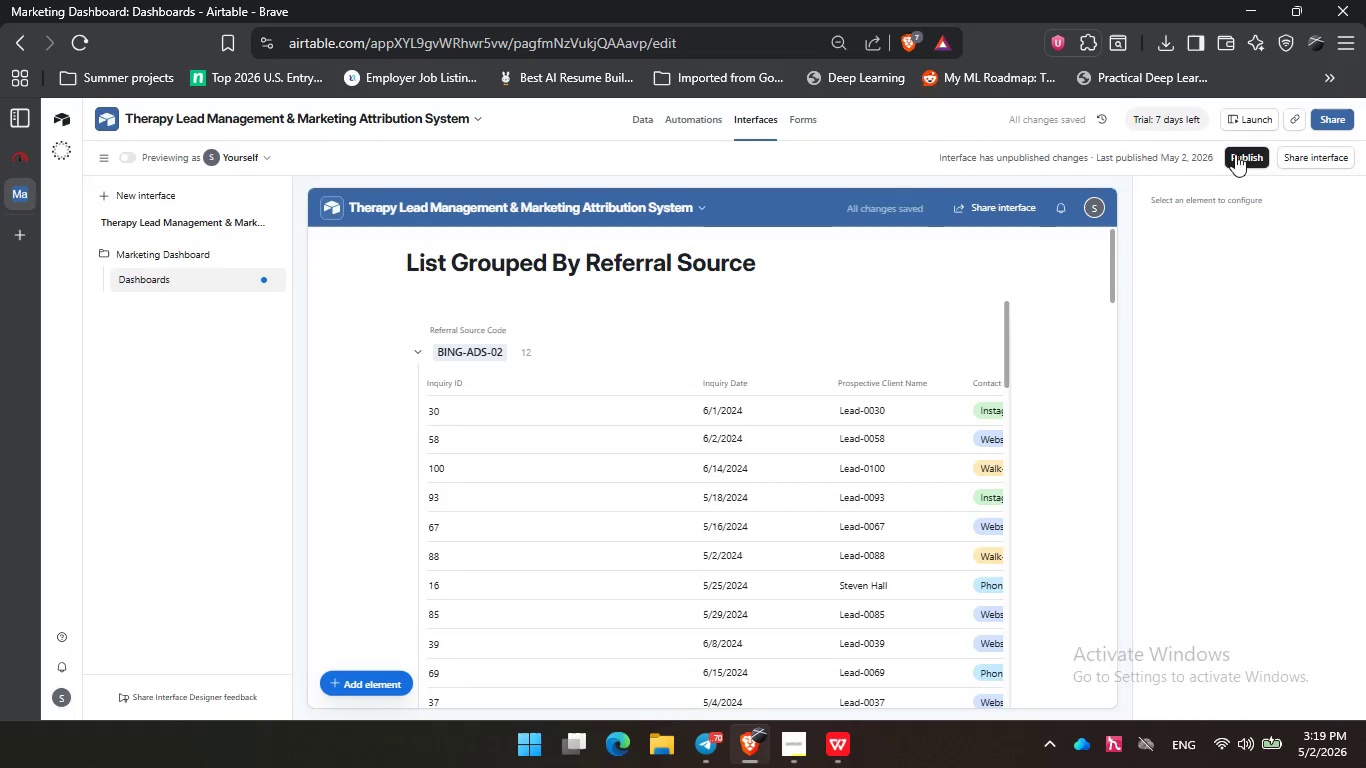 
left_click([1235, 154])
 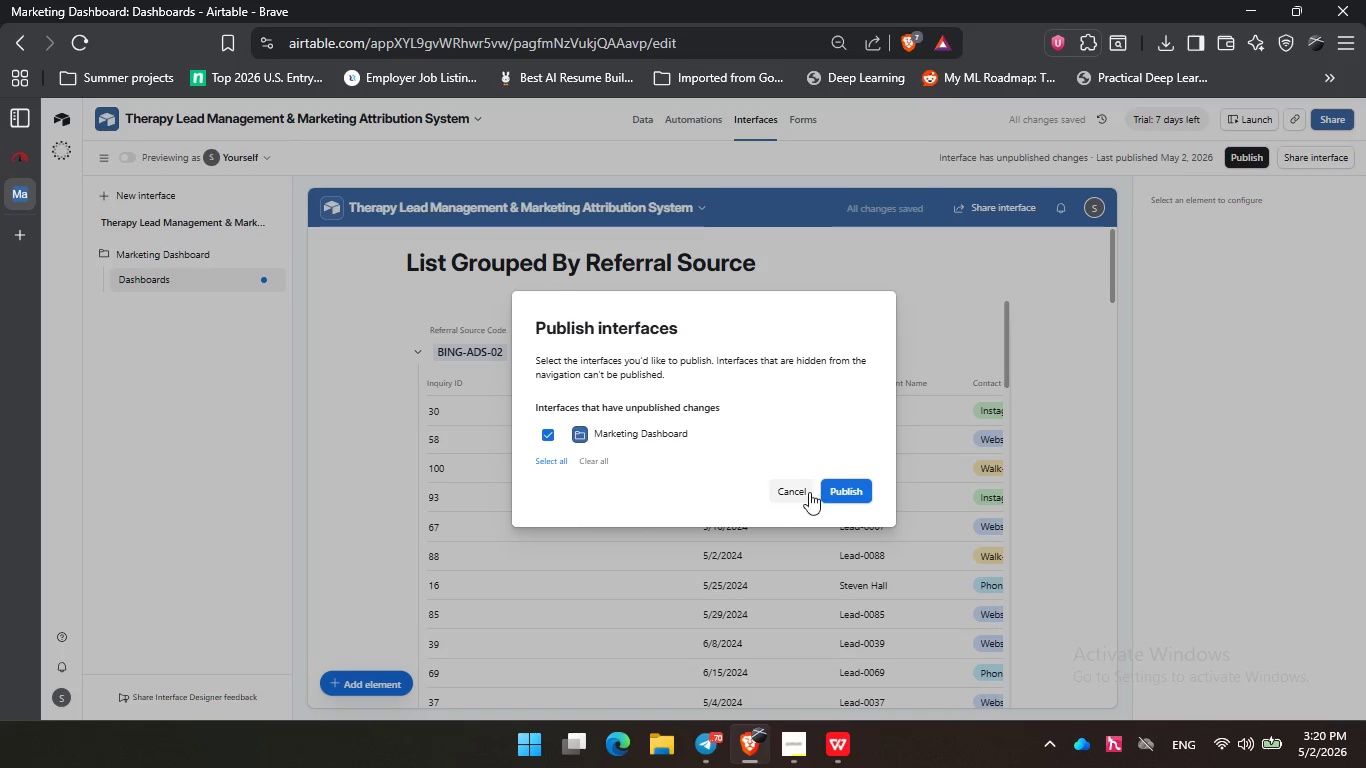 
left_click([844, 485])
 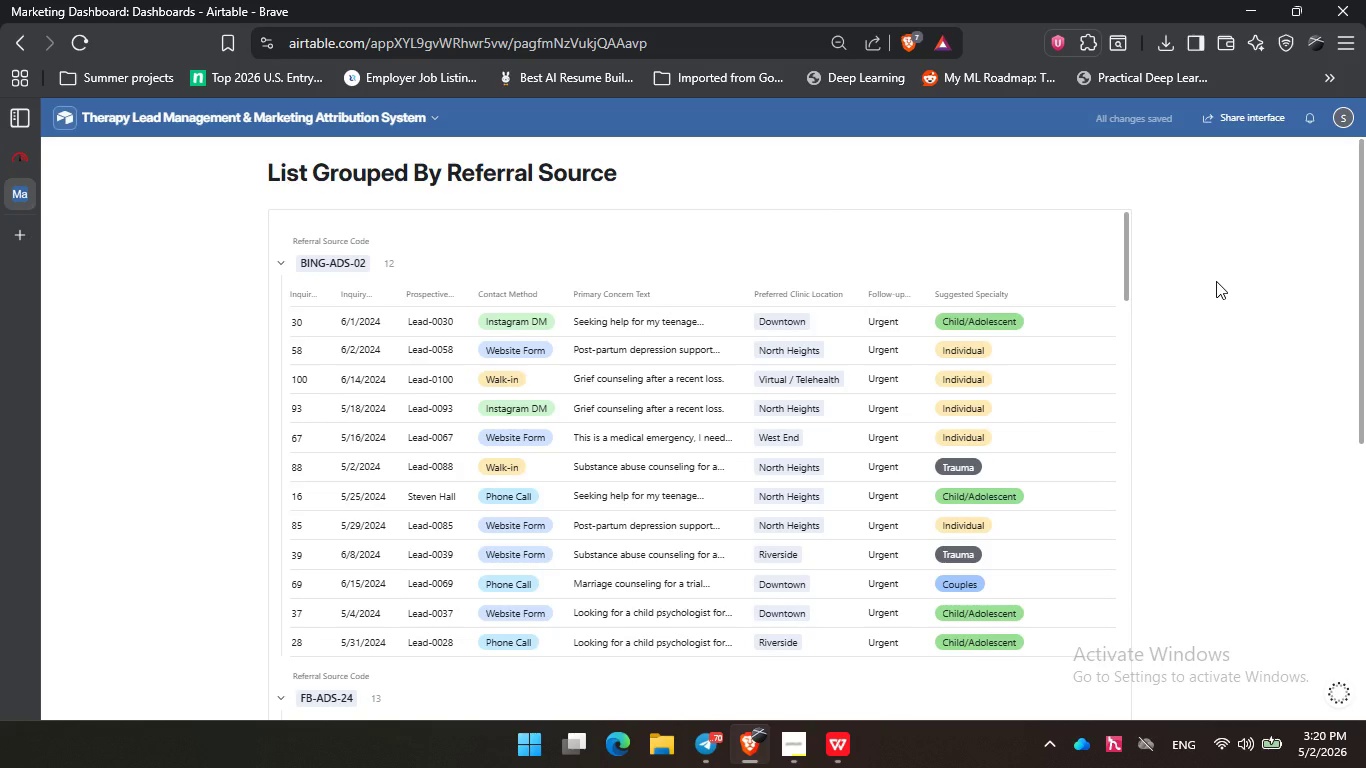 
key(PrintScreen)
 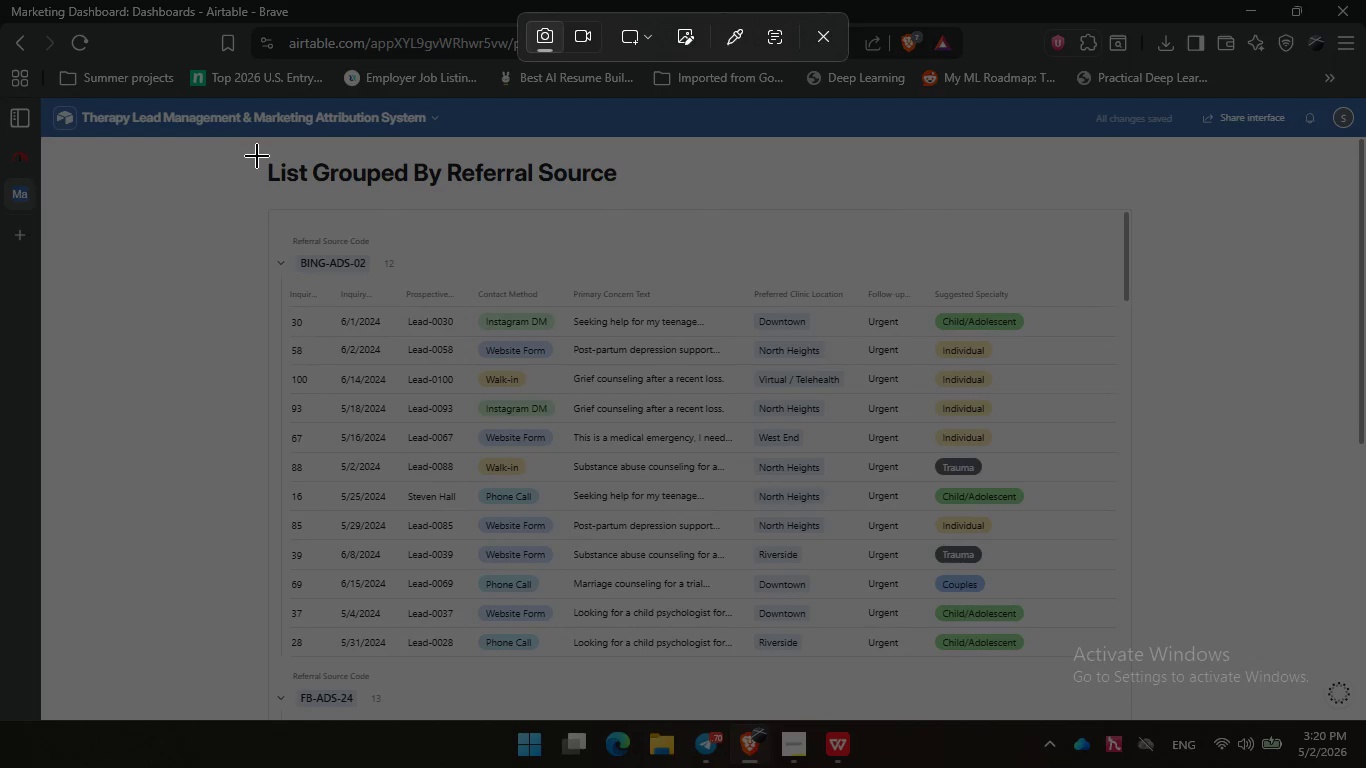 
left_click_drag(start_coordinate=[257, 155], to_coordinate=[1168, 665])
 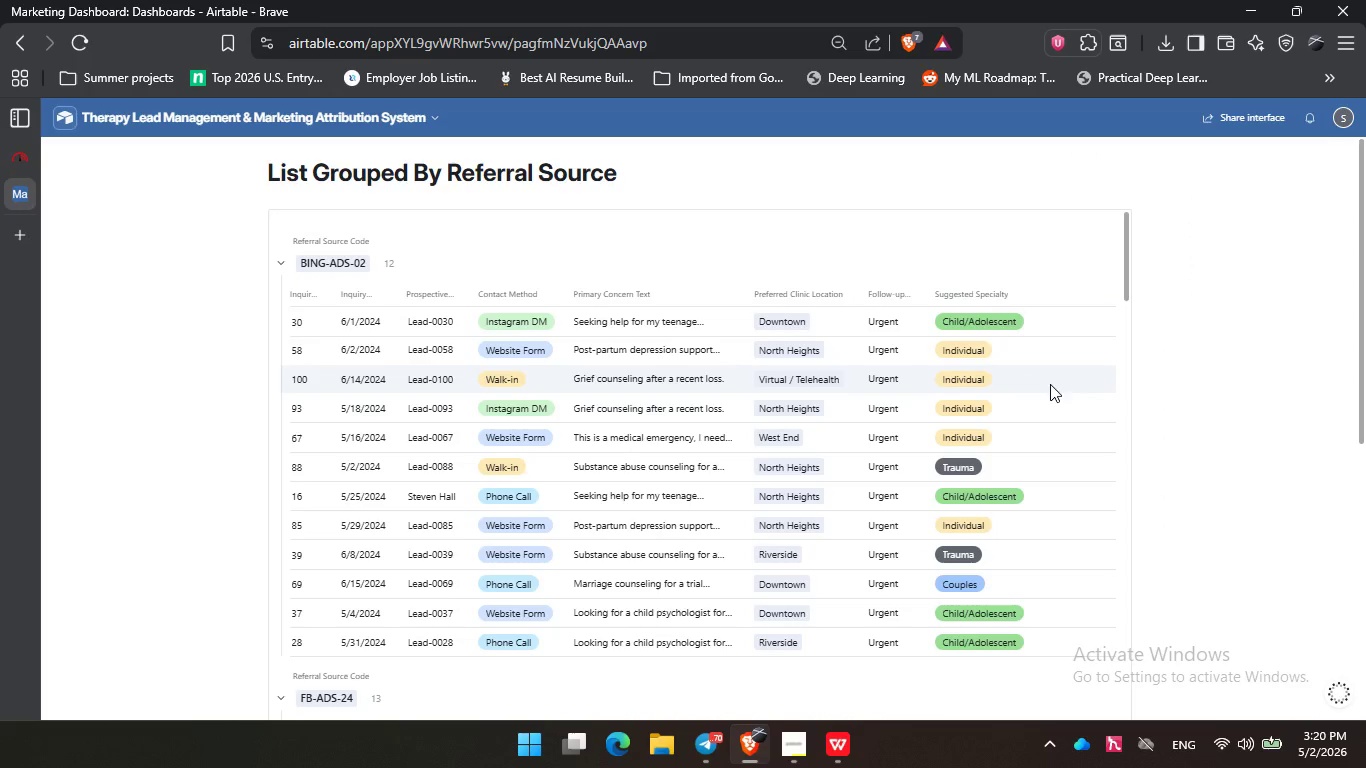 
scroll: coordinate [1064, 387], scroll_direction: down, amount: 4.0
 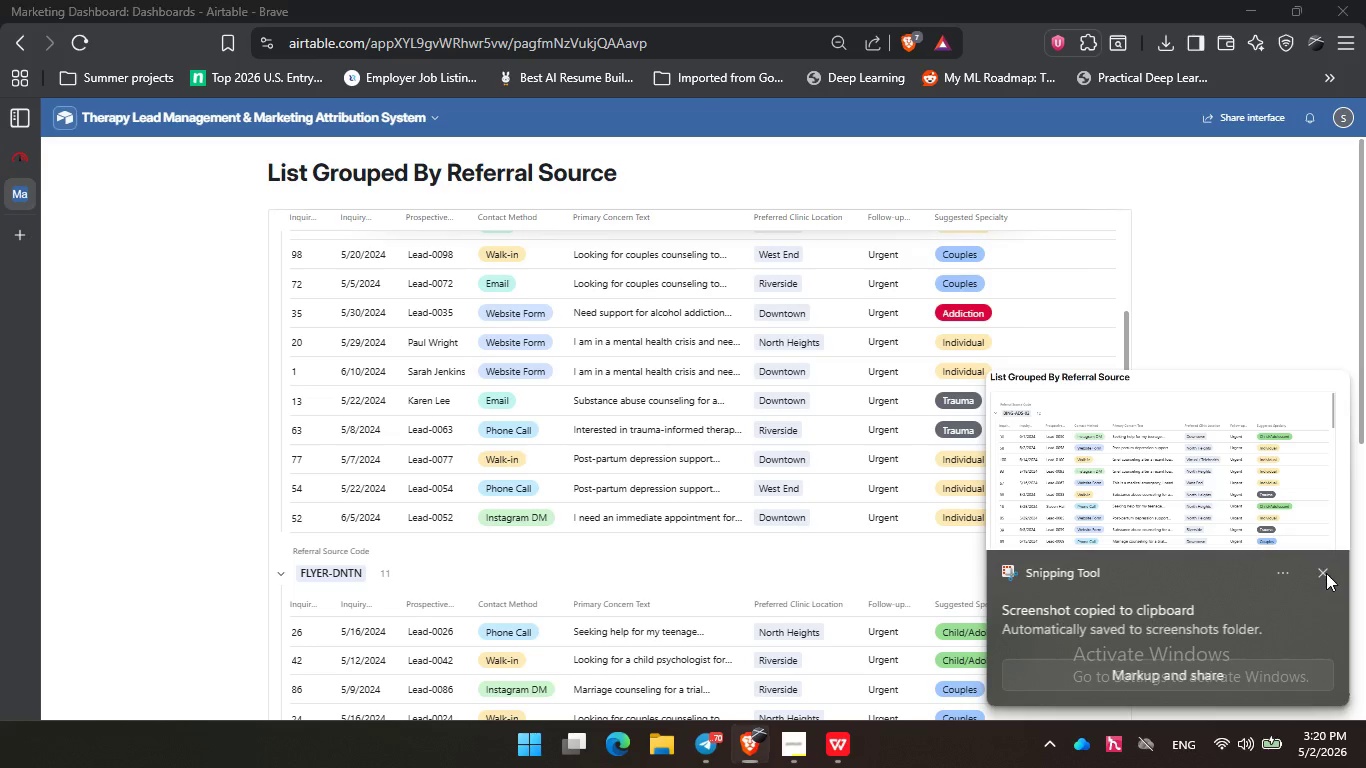 
left_click([1326, 573])
 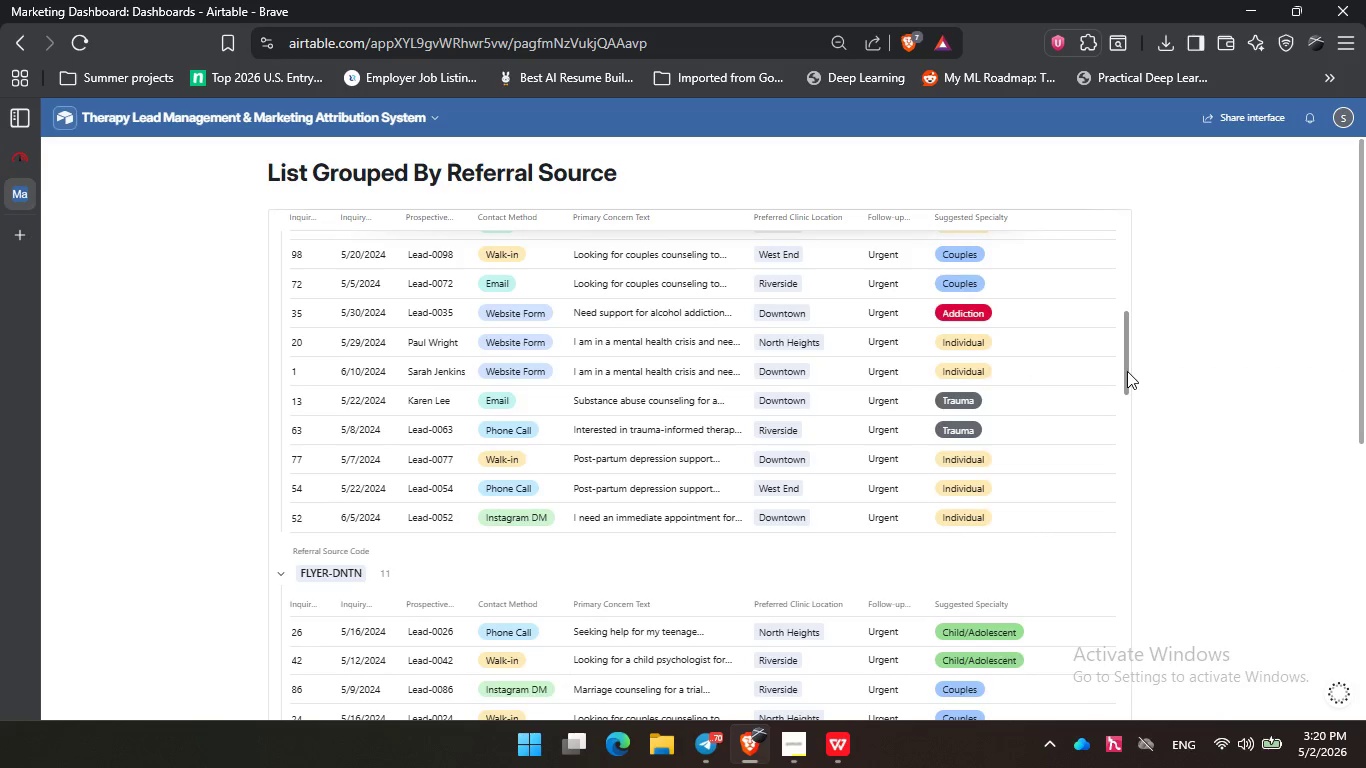 
left_click_drag(start_coordinate=[1127, 371], to_coordinate=[1126, 349])
 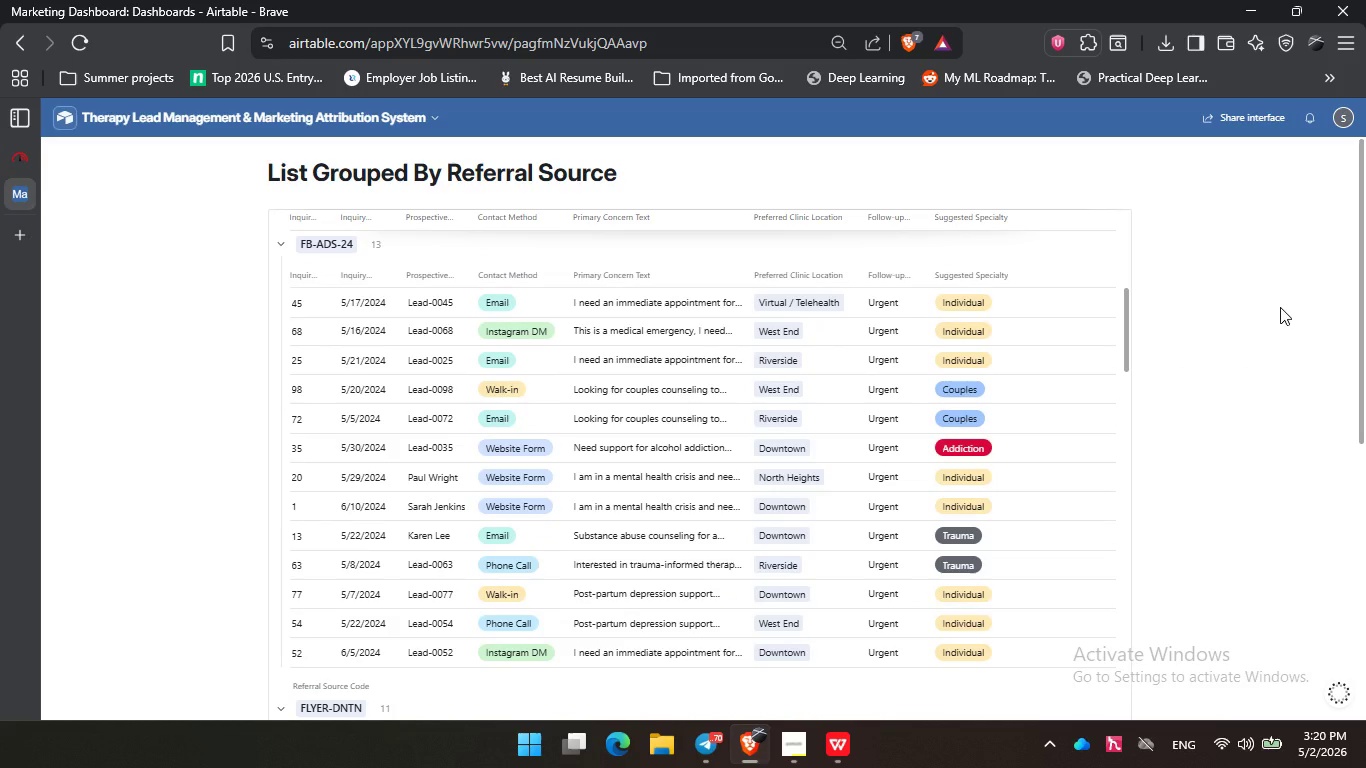 
key(PrintScreen)
 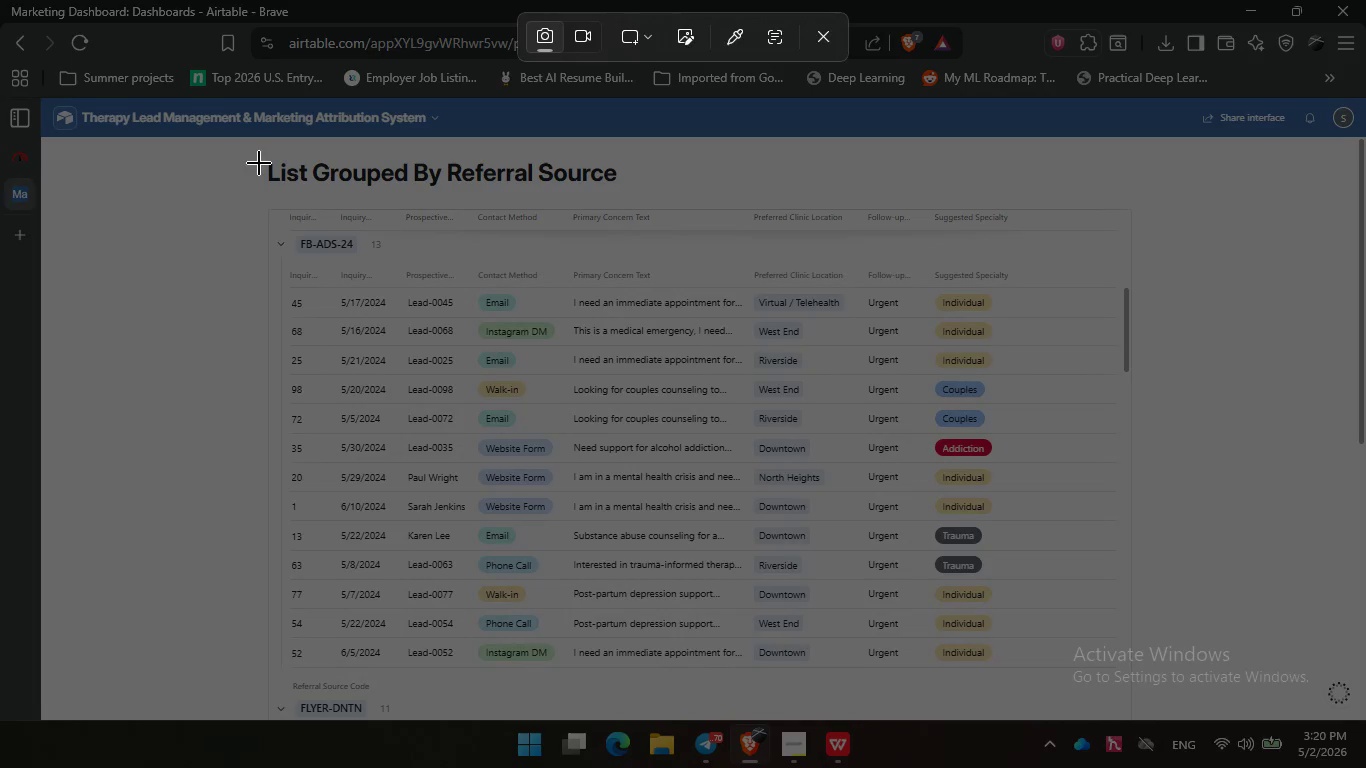 
left_click_drag(start_coordinate=[260, 162], to_coordinate=[1157, 676])
 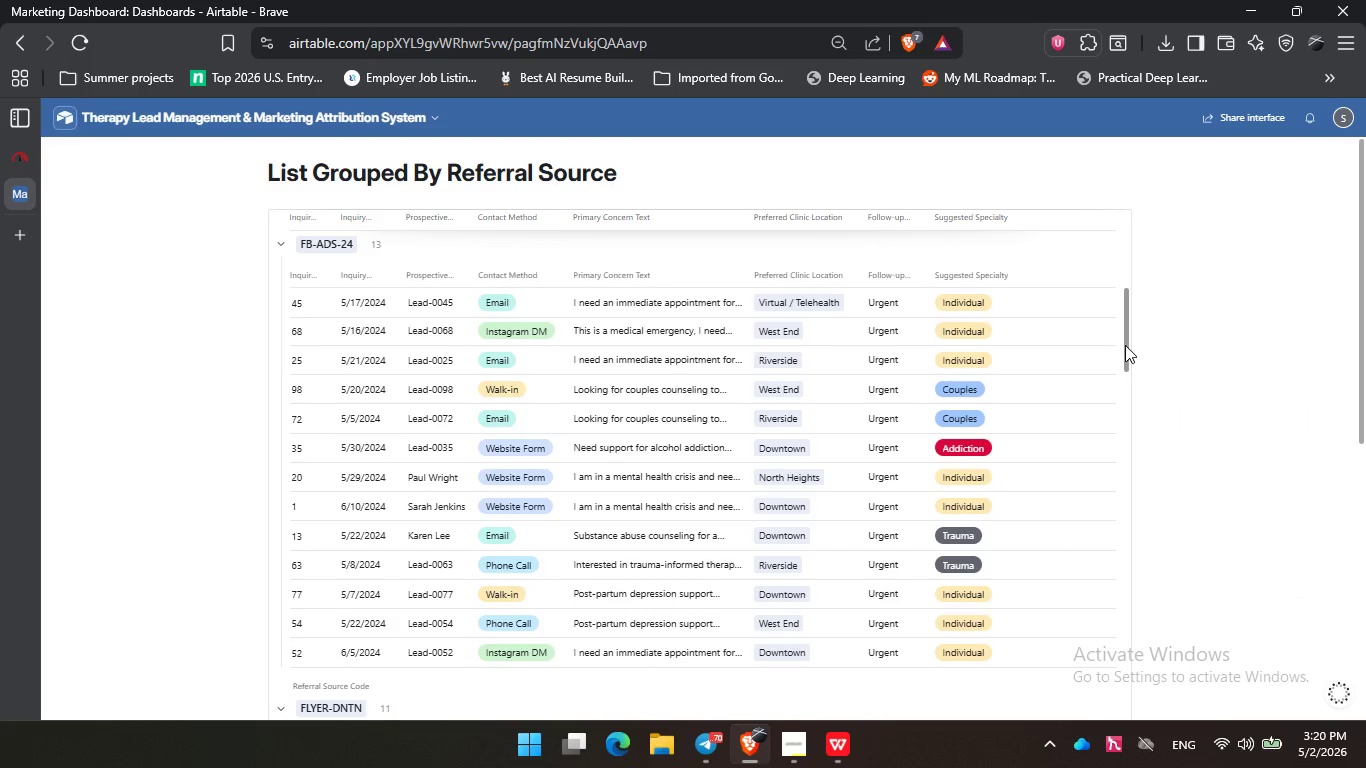 
left_click_drag(start_coordinate=[1125, 345], to_coordinate=[1126, 355])
 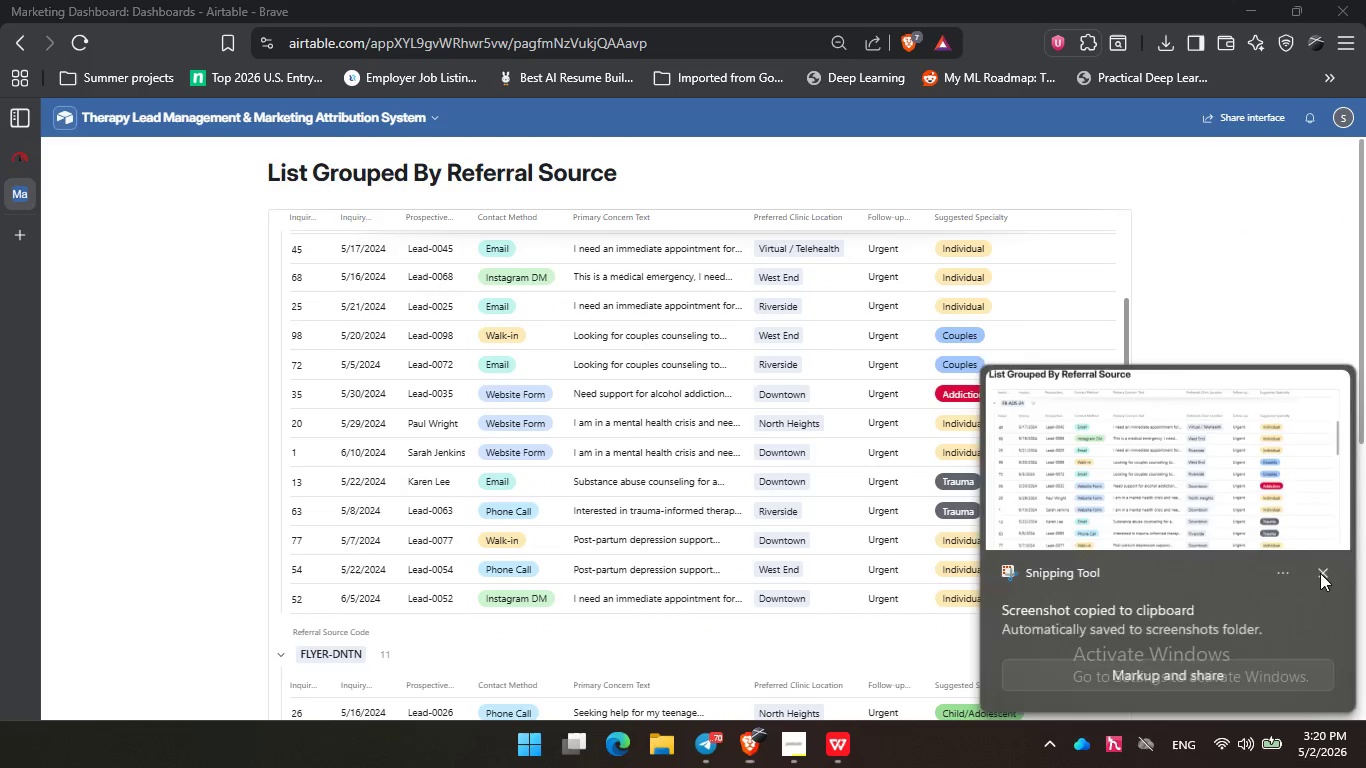 
left_click([1320, 573])
 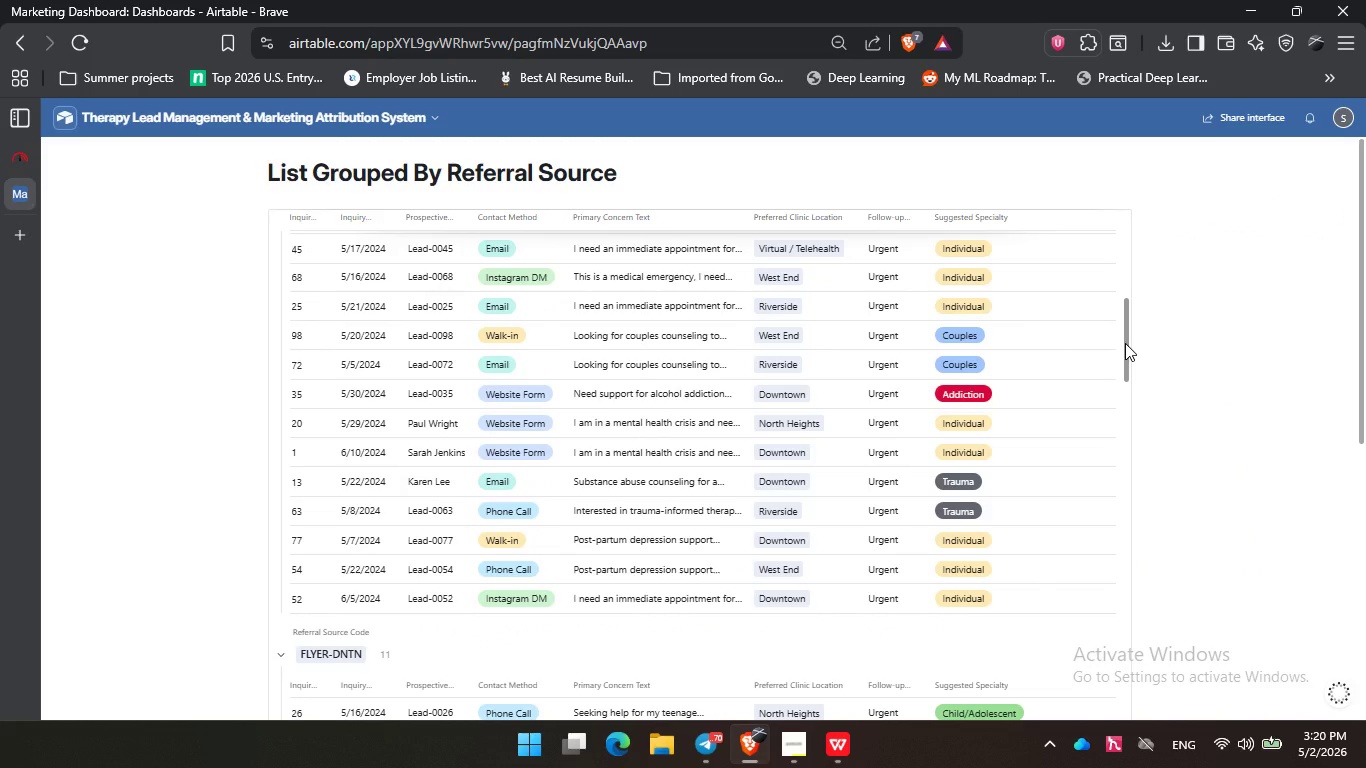 
wait(6.67)
 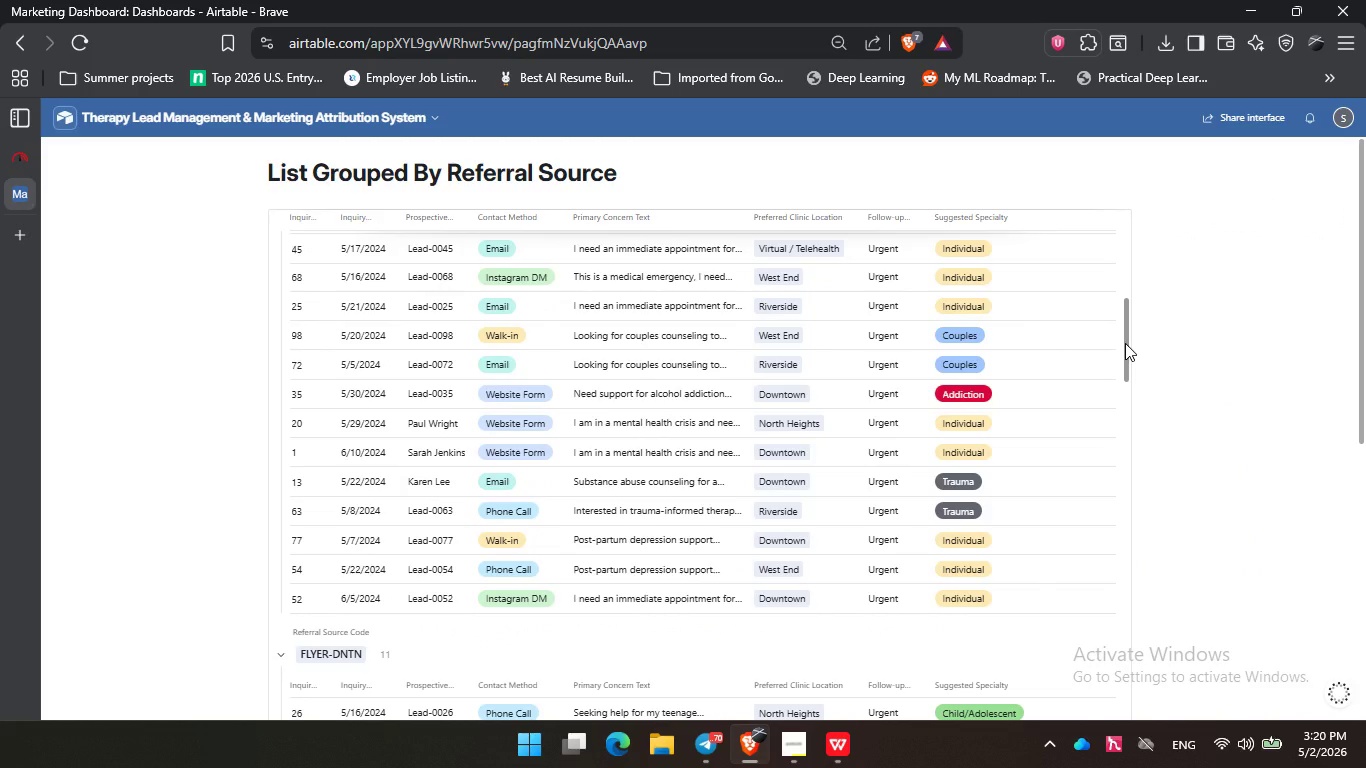 
left_click_drag(start_coordinate=[1125, 343], to_coordinate=[1122, 398])
 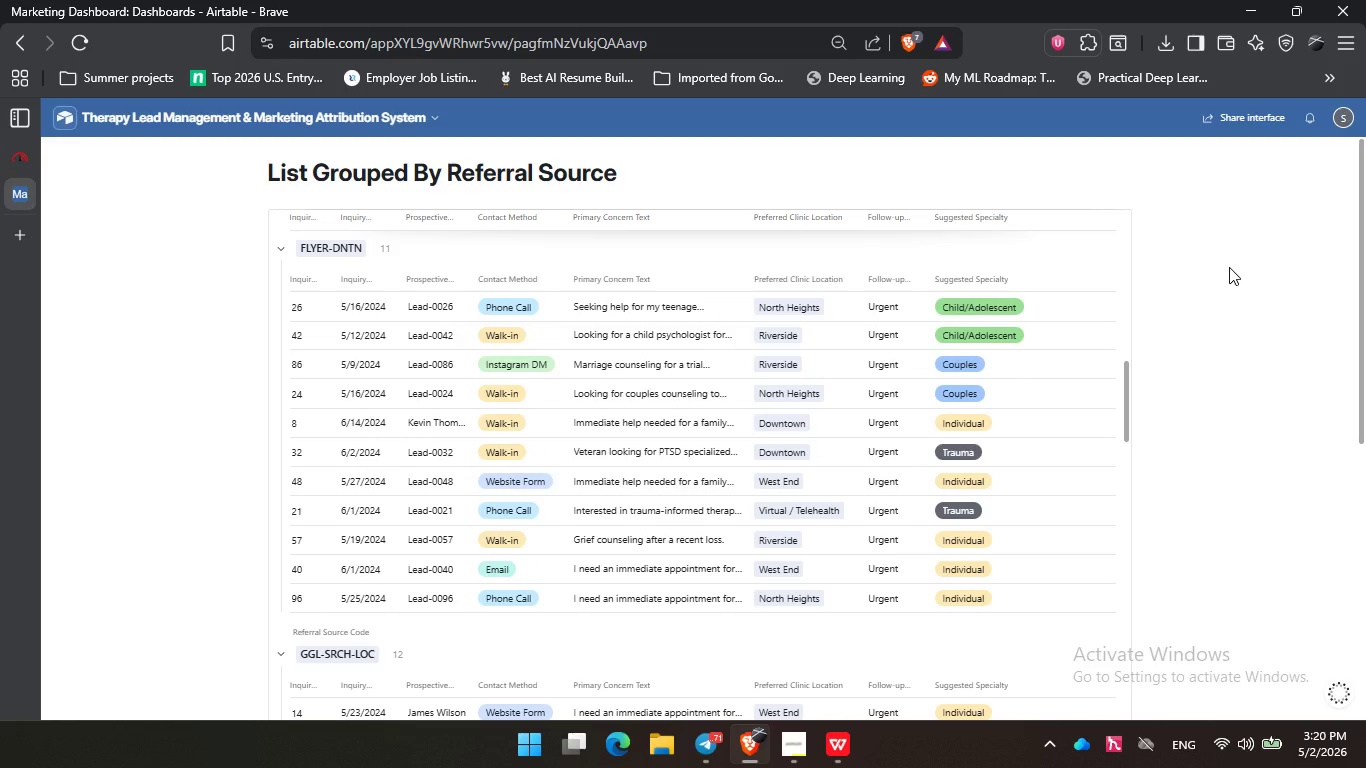 
key(PrintScreen)
 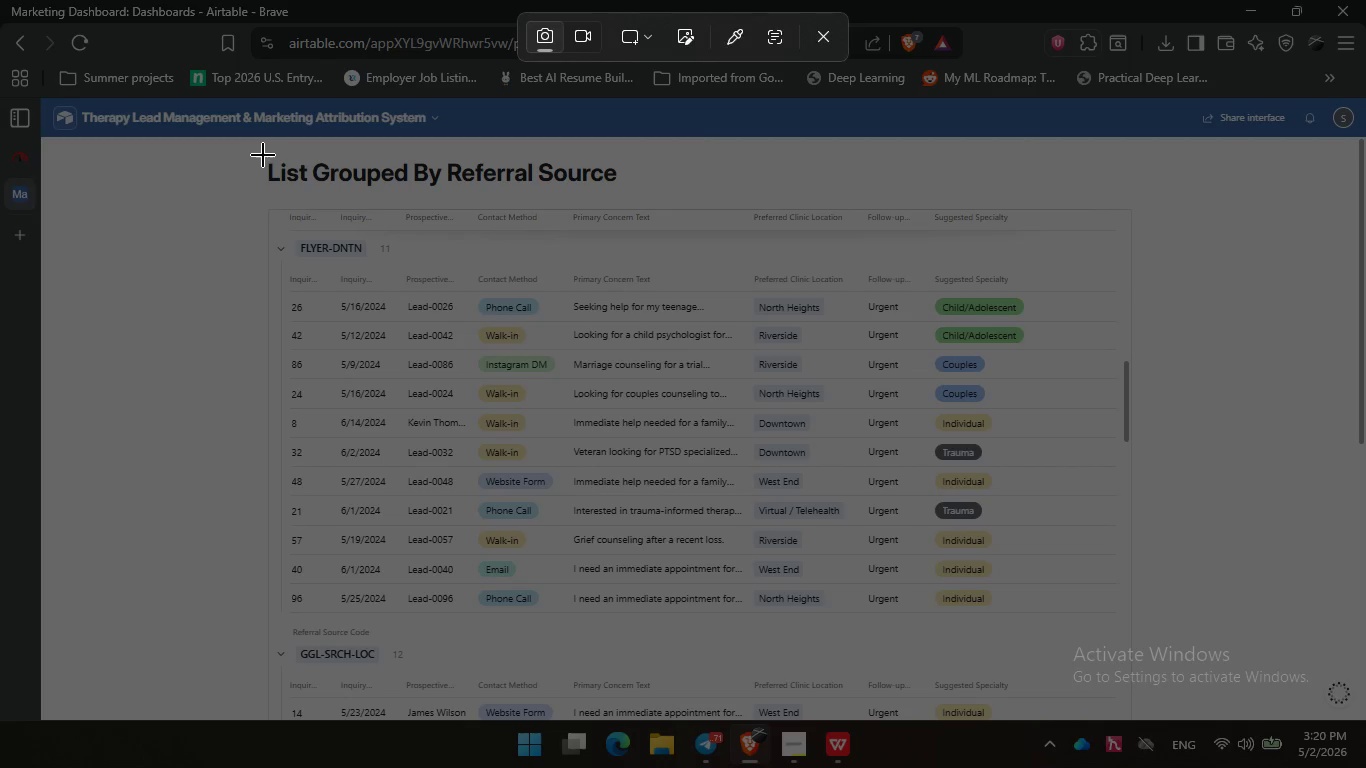 
left_click_drag(start_coordinate=[264, 155], to_coordinate=[1148, 620])
 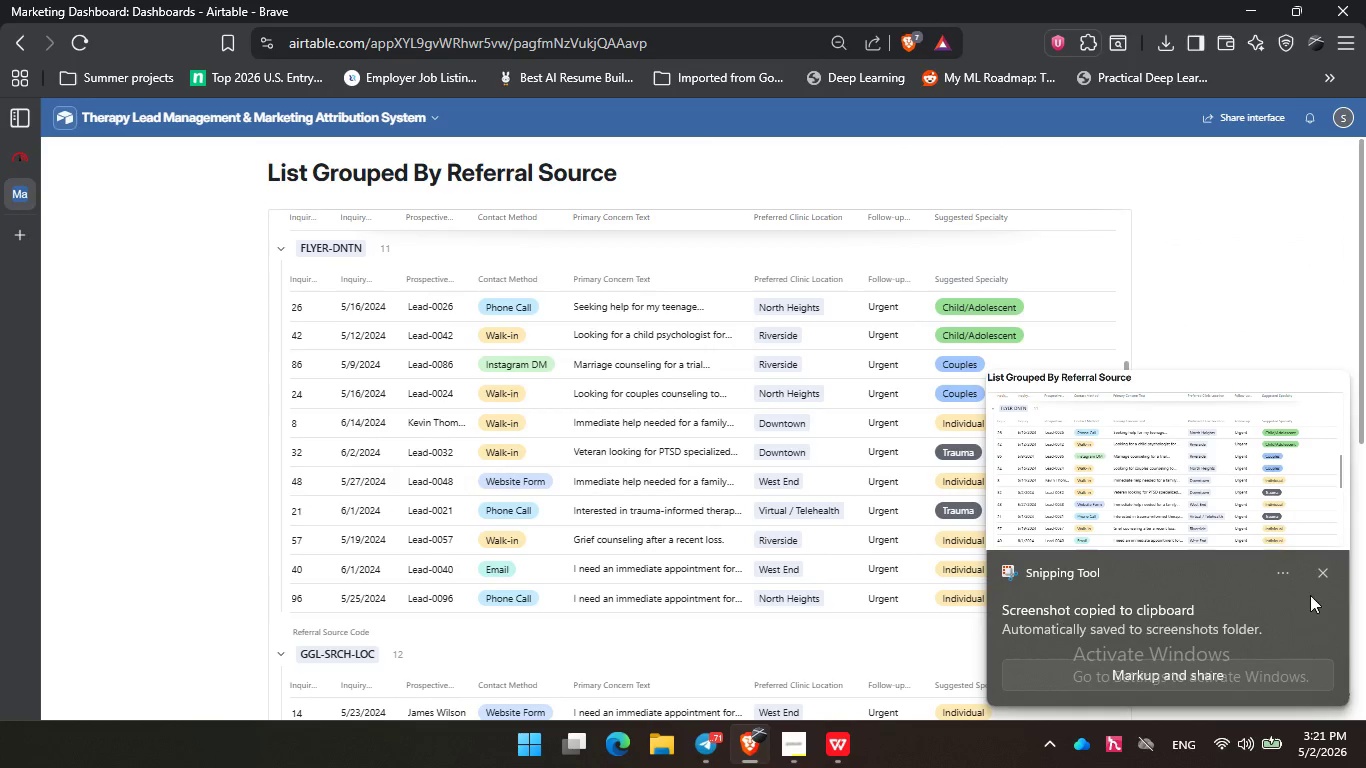 
left_click([1319, 573])
 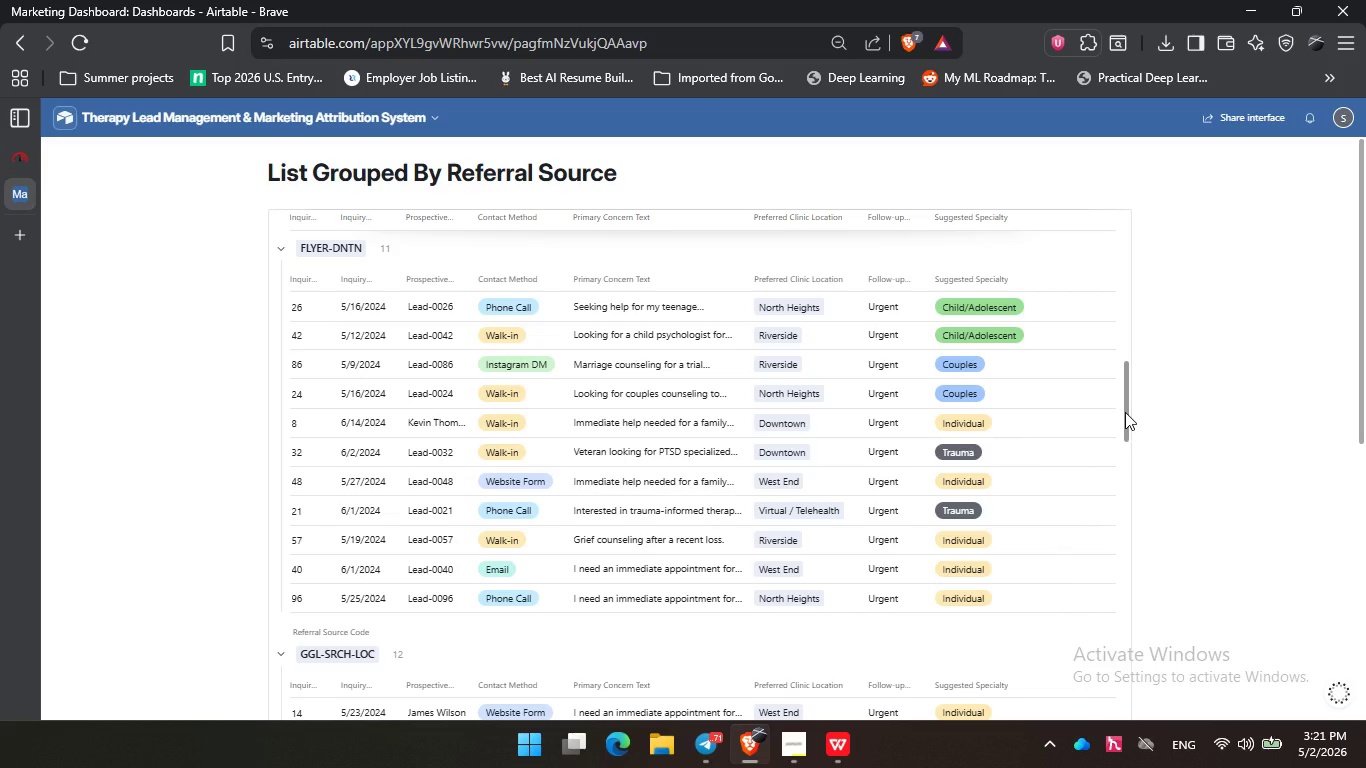 
left_click_drag(start_coordinate=[1125, 412], to_coordinate=[1125, 456])
 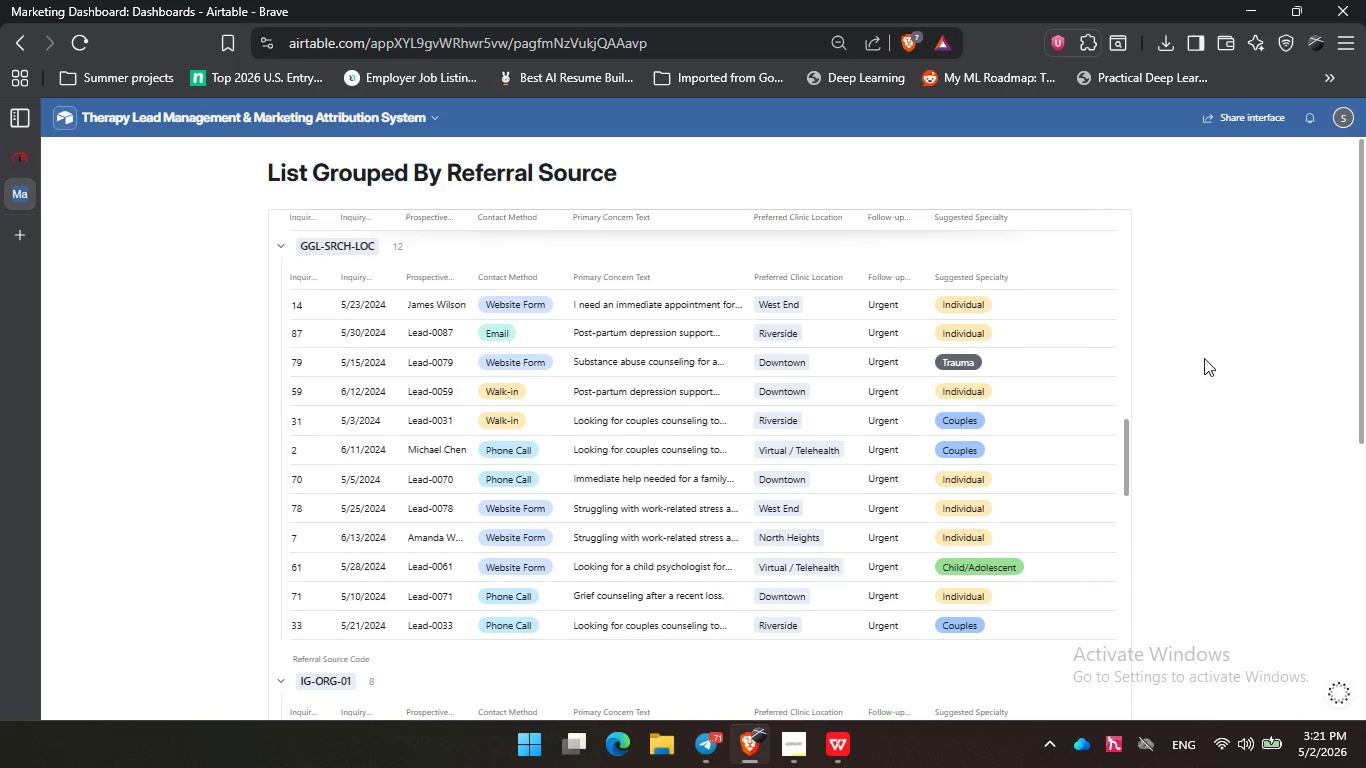 
key(PrintScreen)
 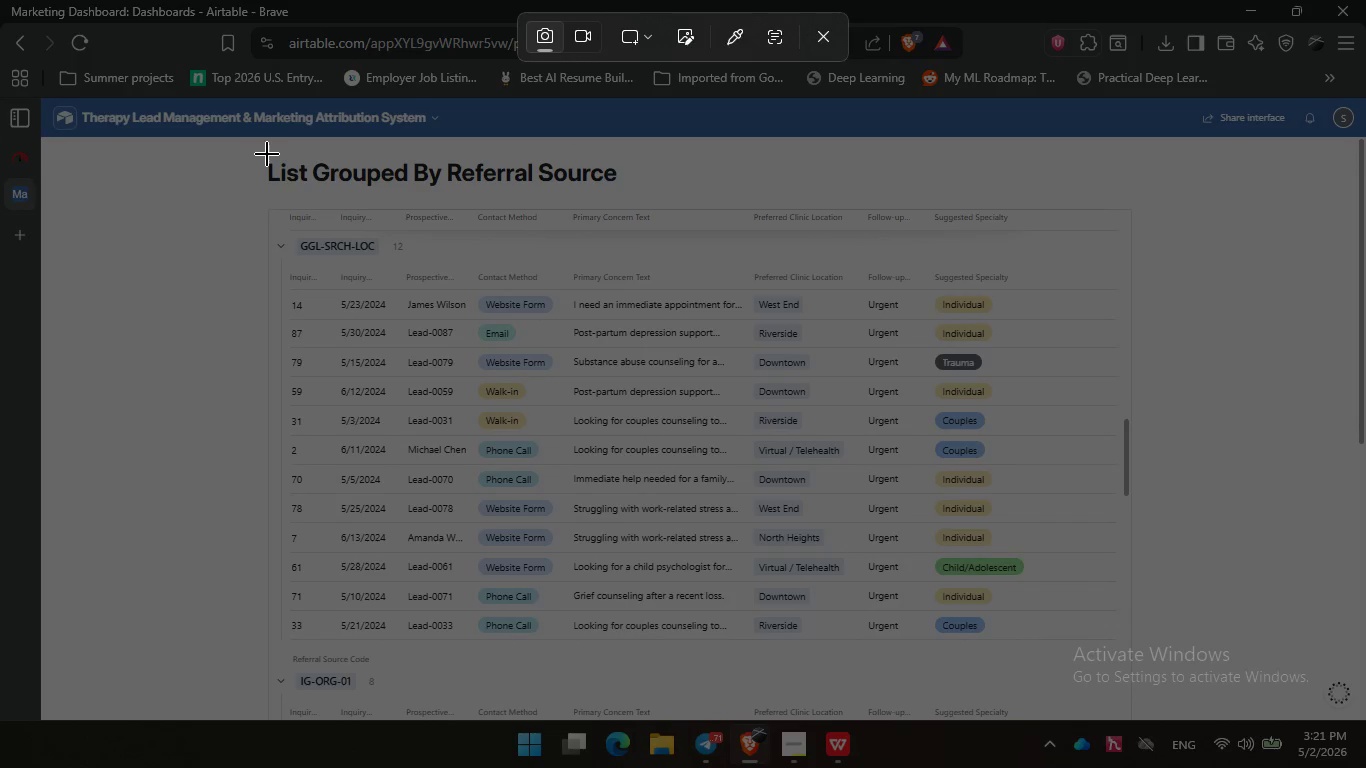 
left_click_drag(start_coordinate=[267, 153], to_coordinate=[1147, 658])
 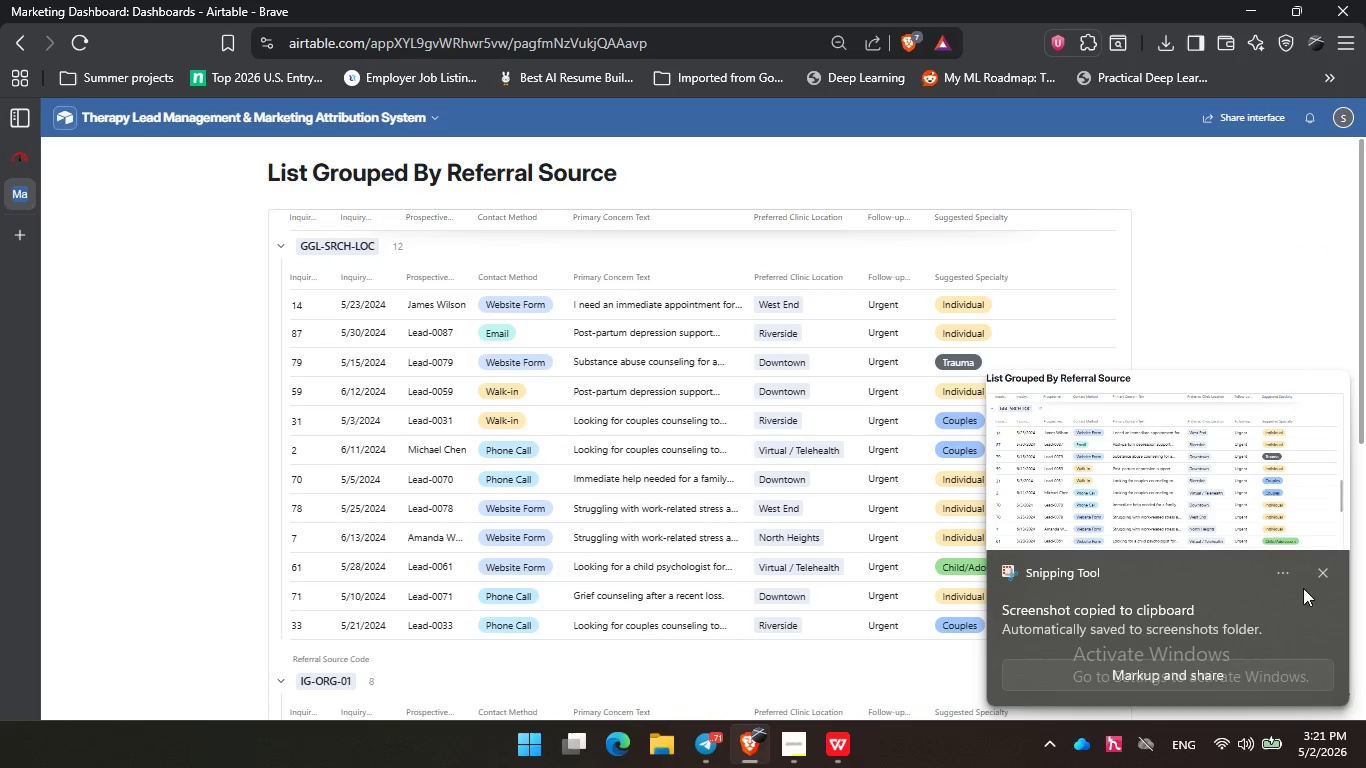 
left_click([1322, 573])
 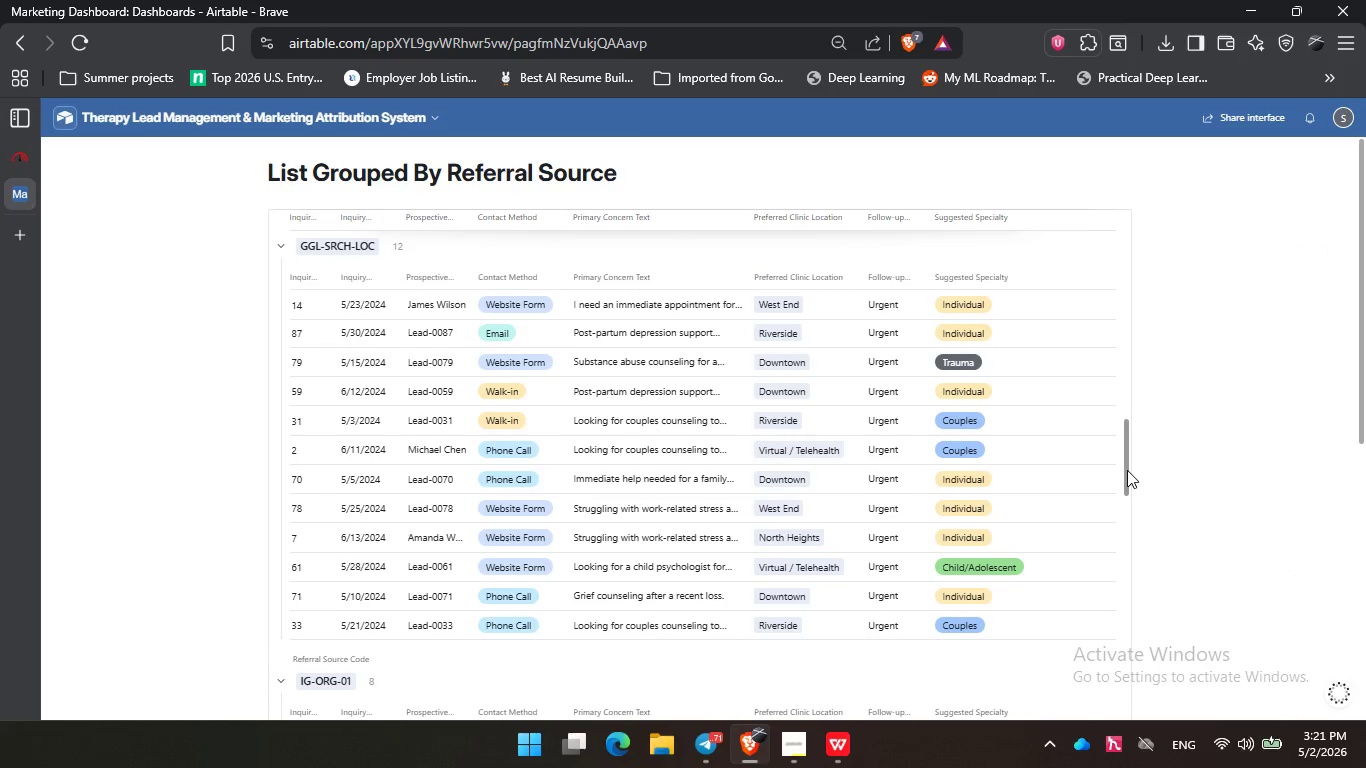 
left_click_drag(start_coordinate=[1127, 470], to_coordinate=[1129, 517])
 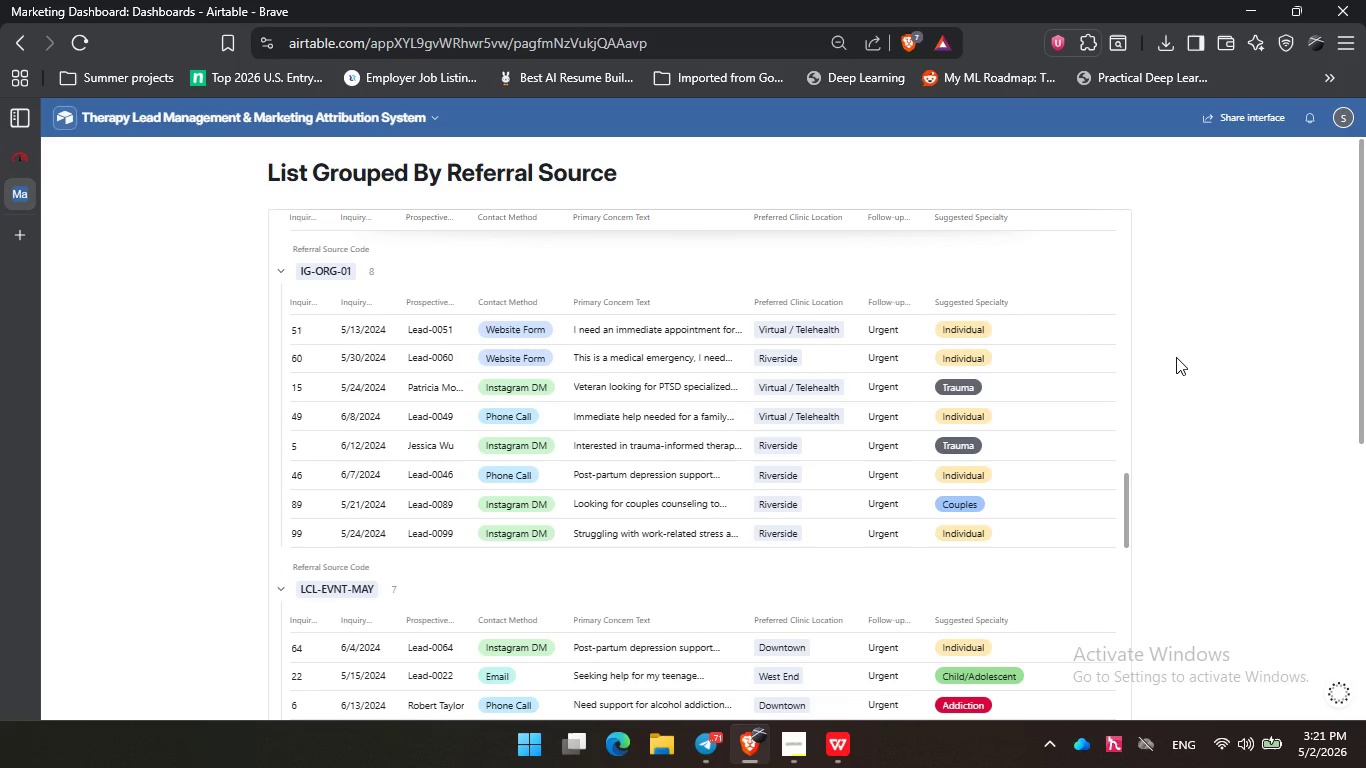 
key(PrintScreen)
 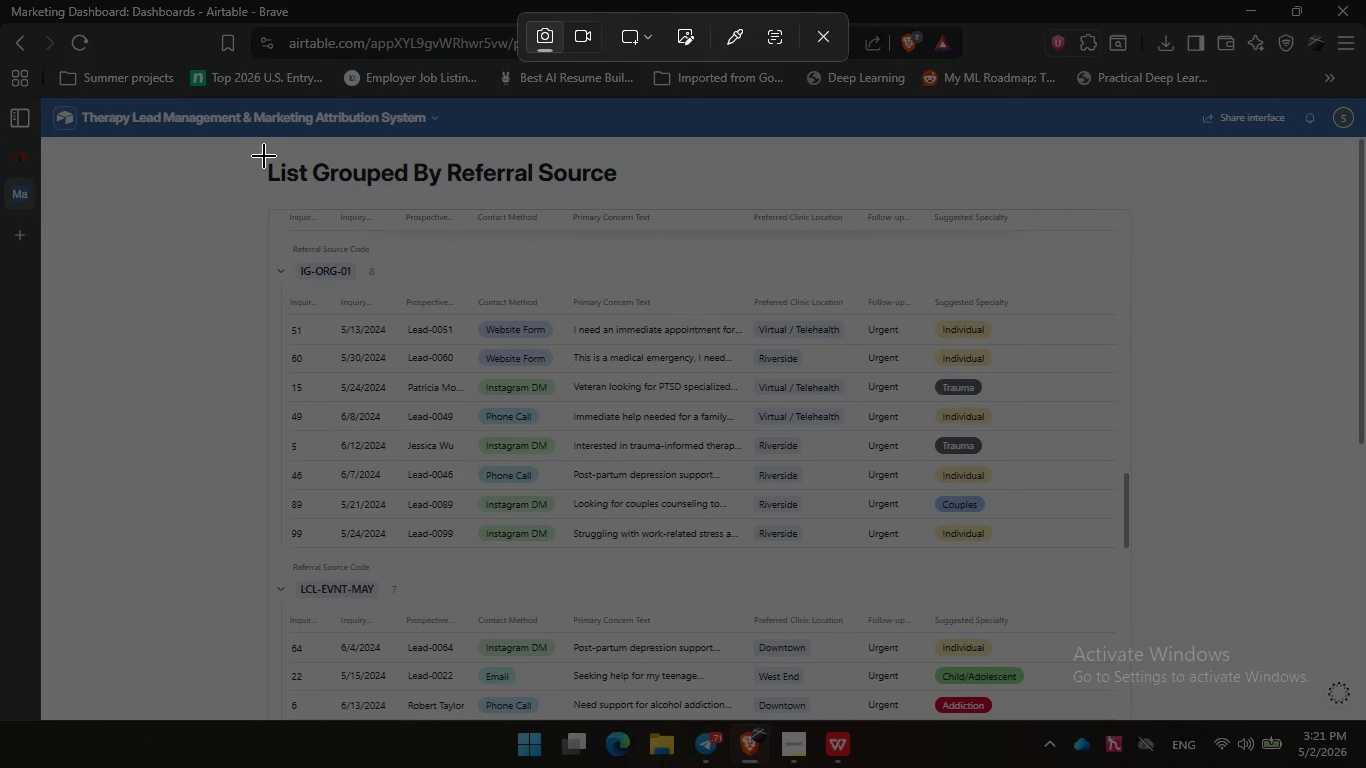 
left_click_drag(start_coordinate=[264, 156], to_coordinate=[1149, 563])
 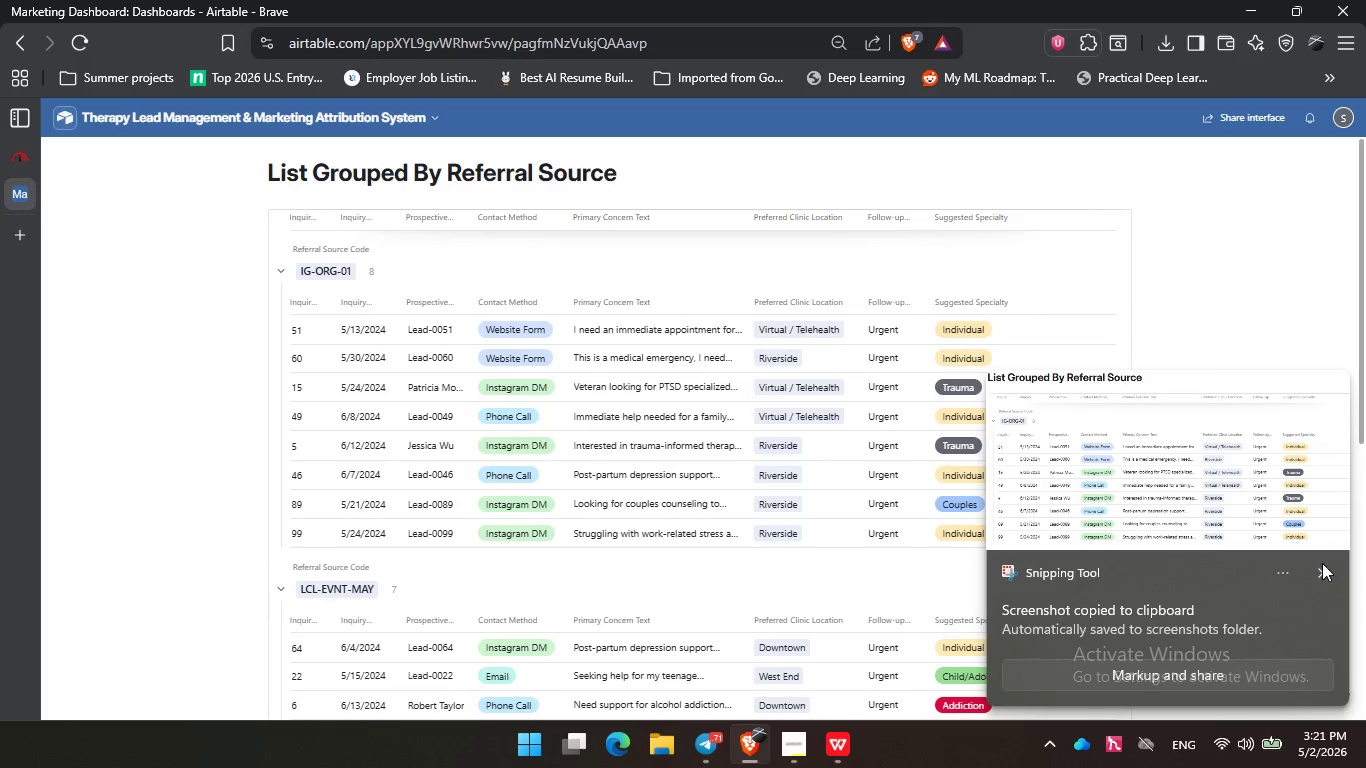 
left_click([1325, 568])
 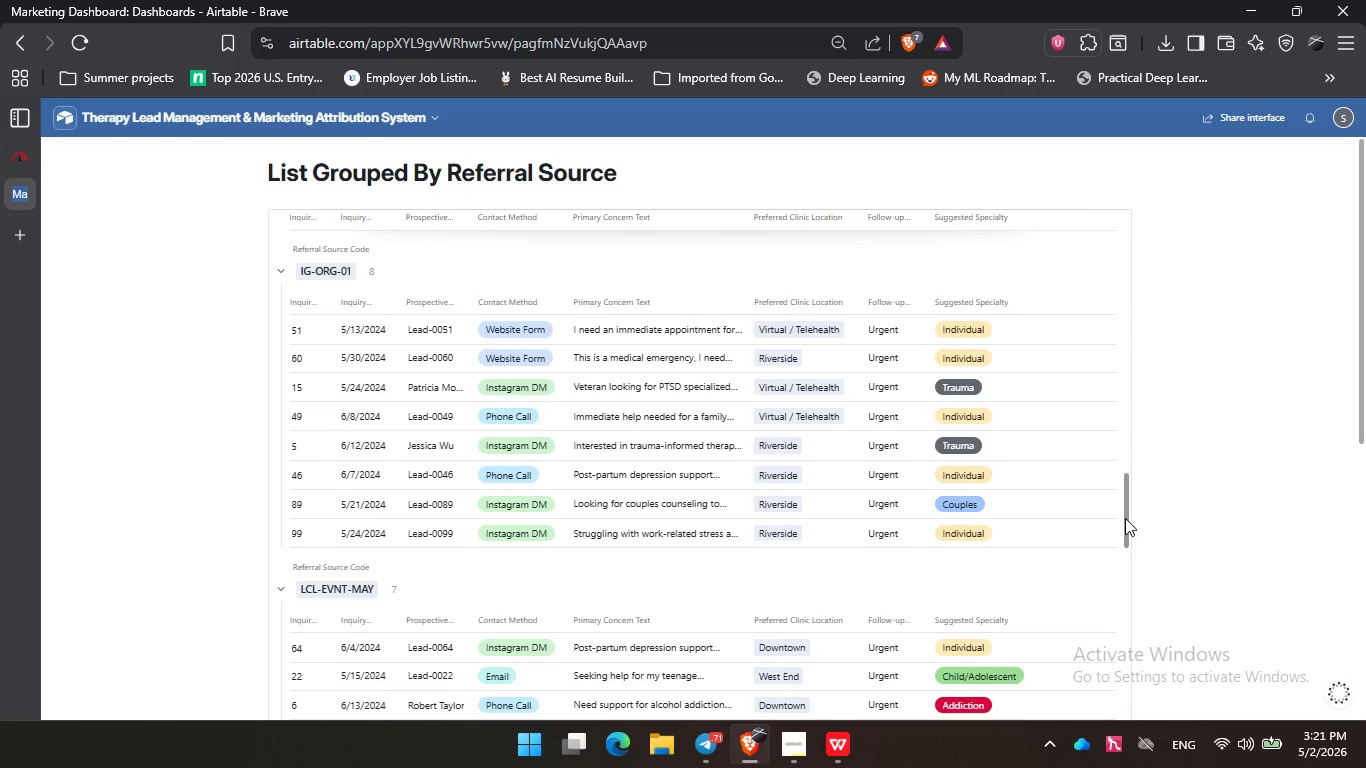 
left_click_drag(start_coordinate=[1126, 518], to_coordinate=[1127, 547])
 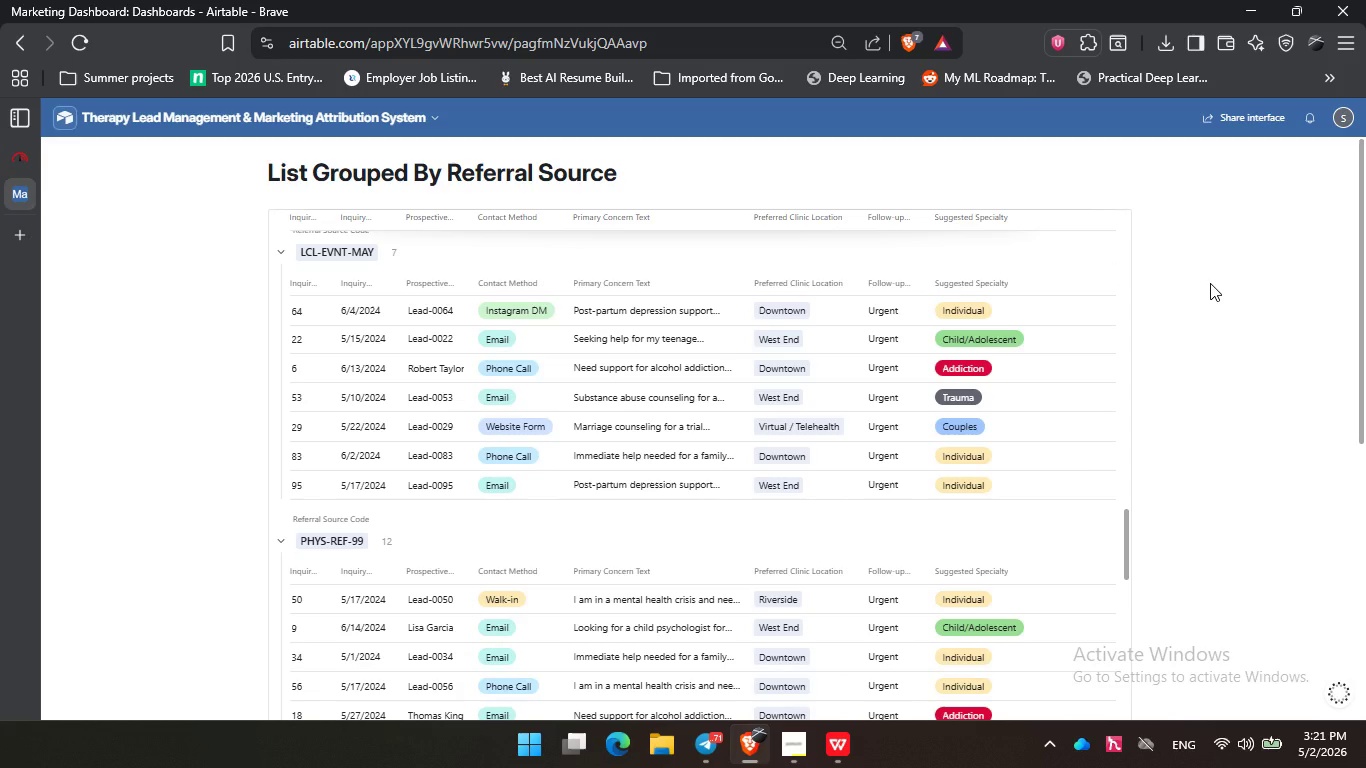 
key(PrintScreen)
 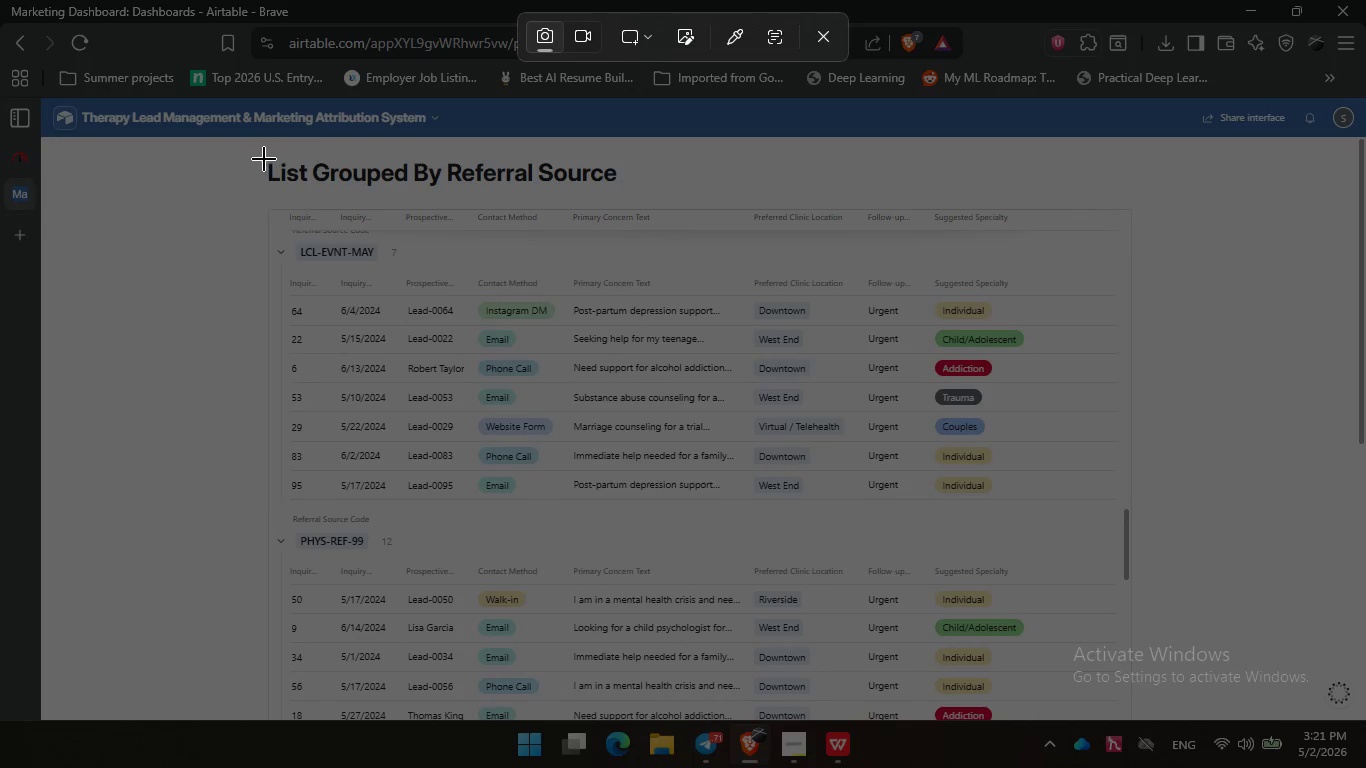 
left_click_drag(start_coordinate=[264, 159], to_coordinate=[1152, 507])
 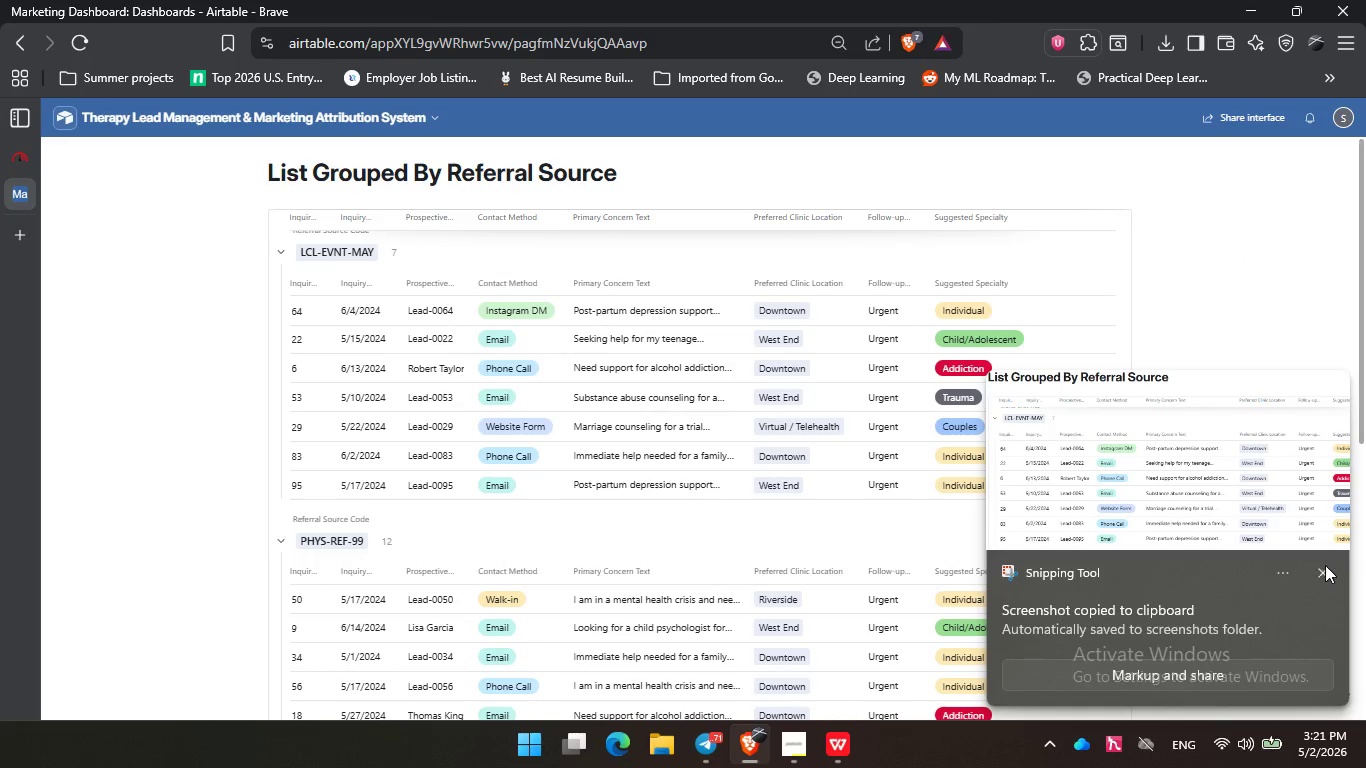 
left_click([1321, 576])
 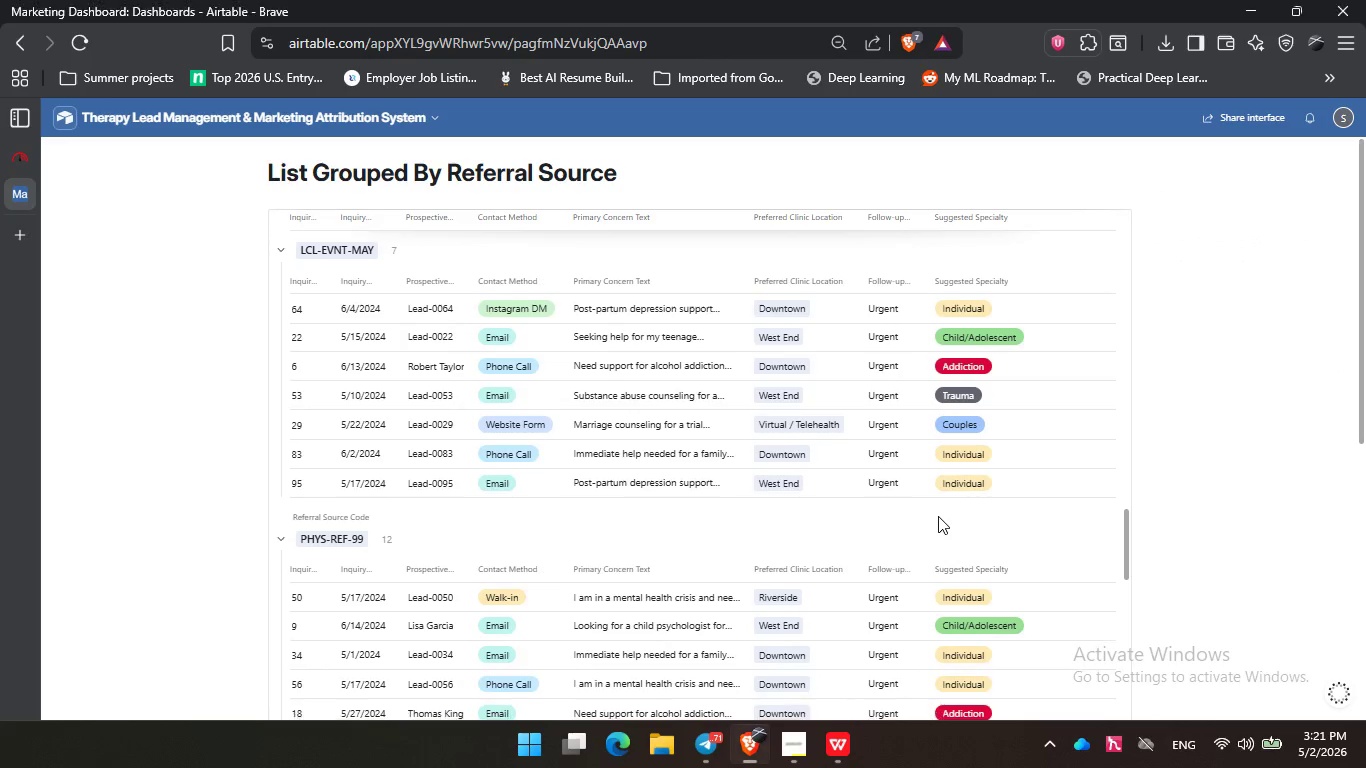 
scroll: coordinate [938, 516], scroll_direction: down, amount: 1.0
 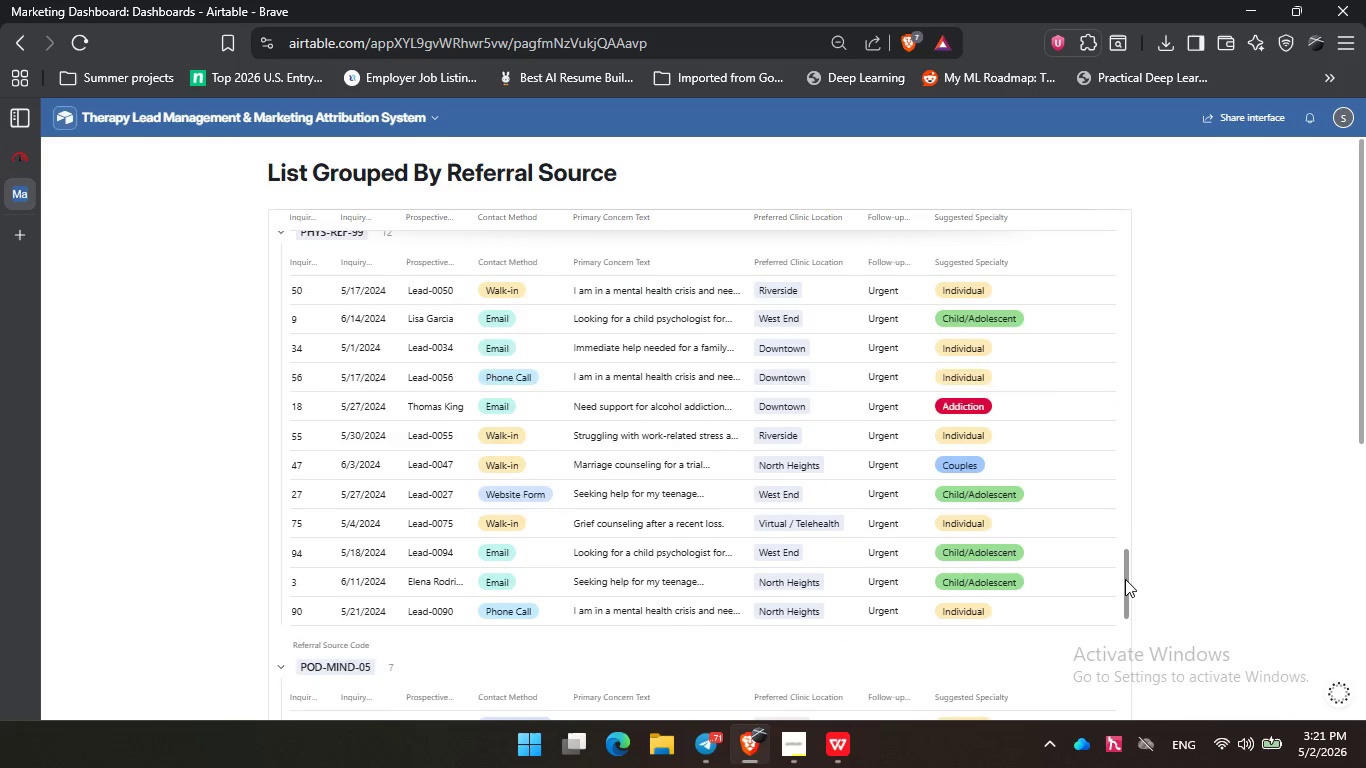 
wait(9.48)
 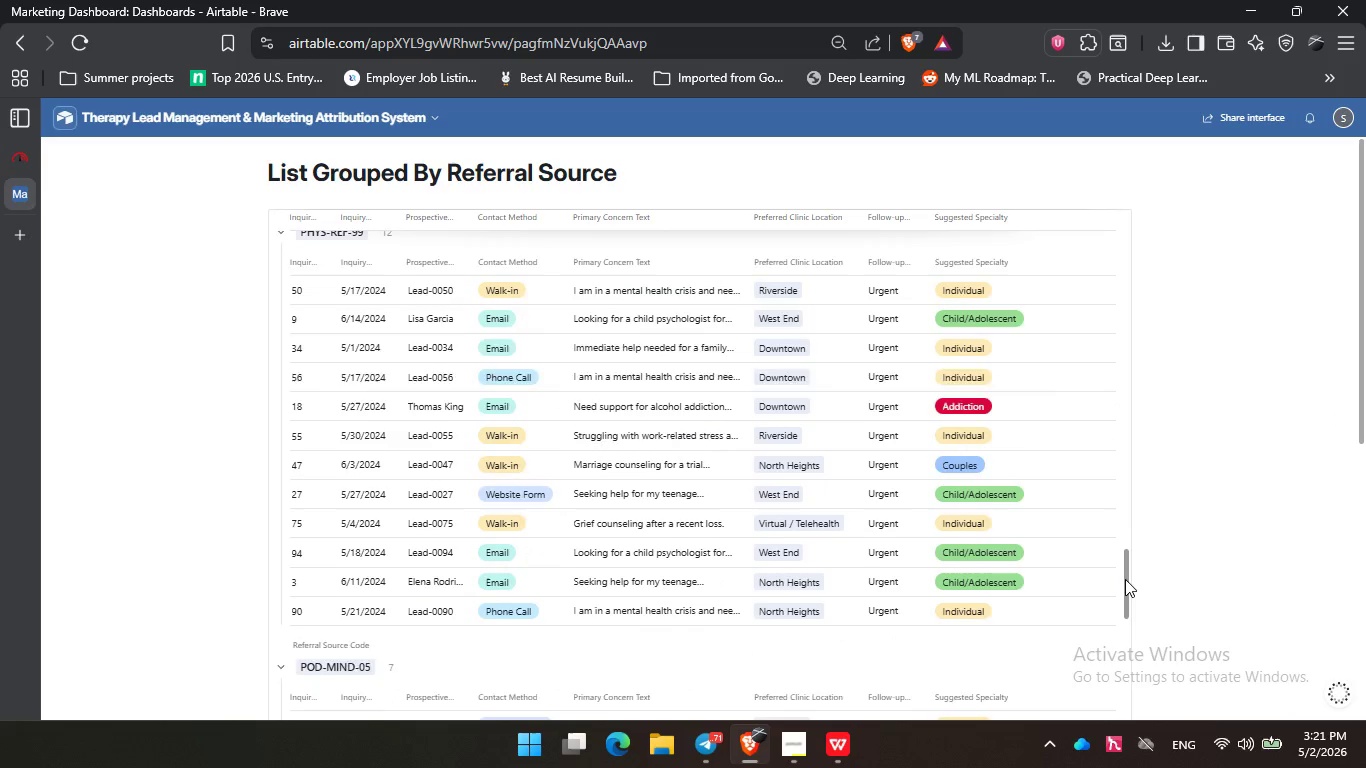 
left_click([1210, 344])
 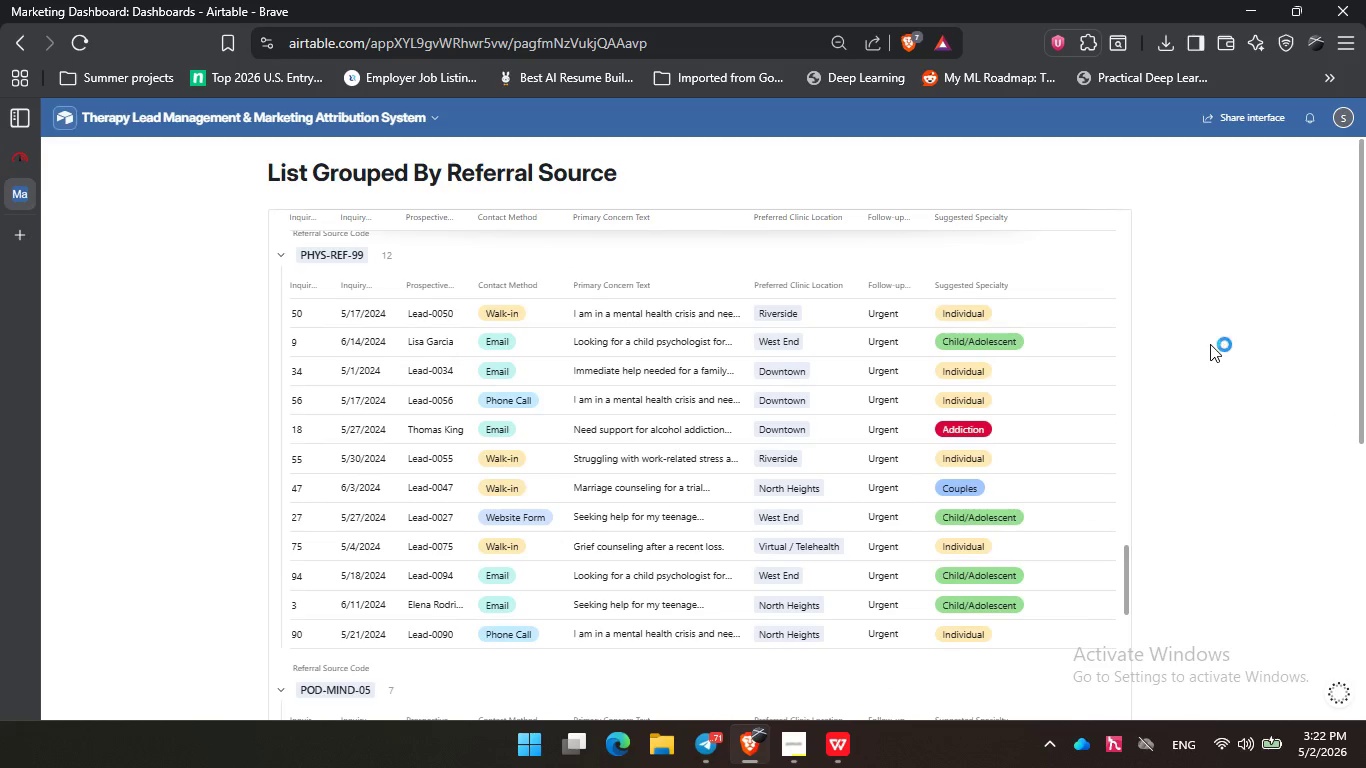 
key(PrintScreen)
 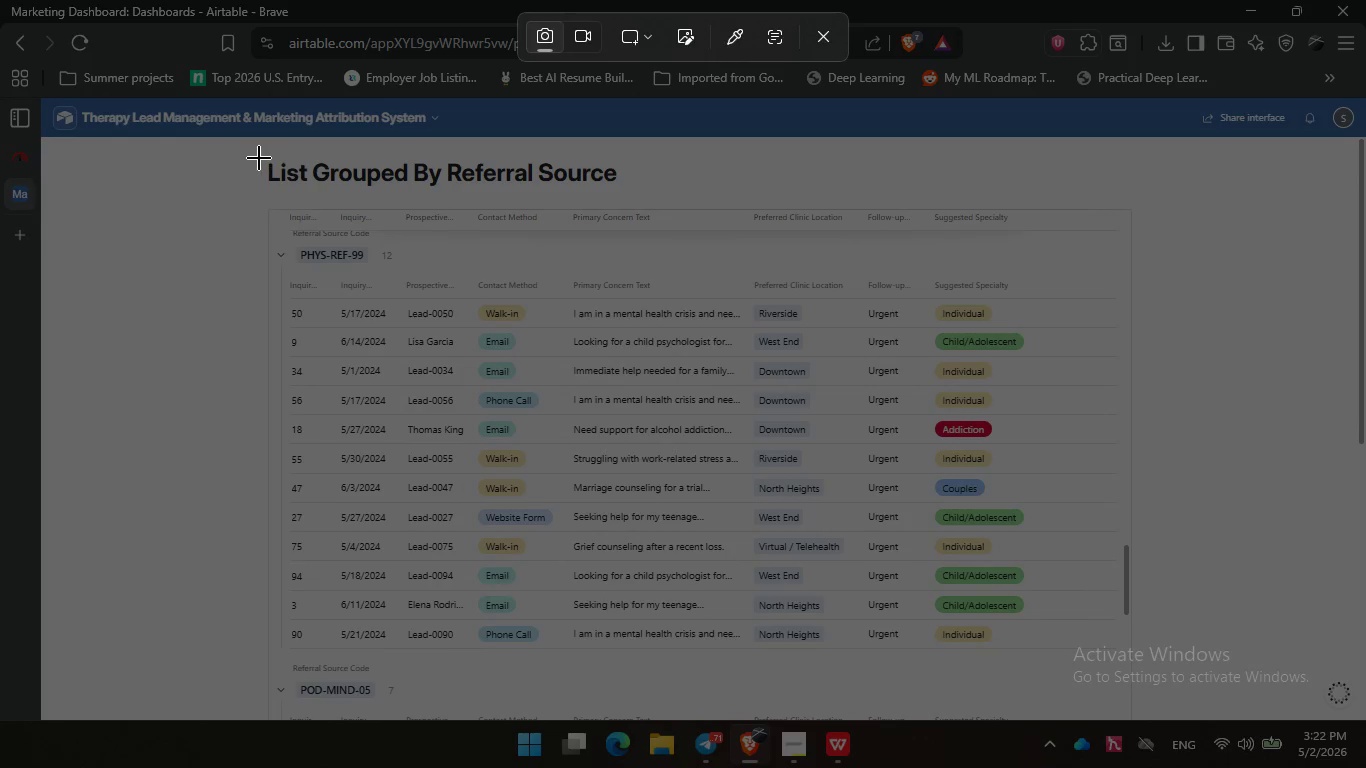 
left_click_drag(start_coordinate=[259, 158], to_coordinate=[1146, 657])
 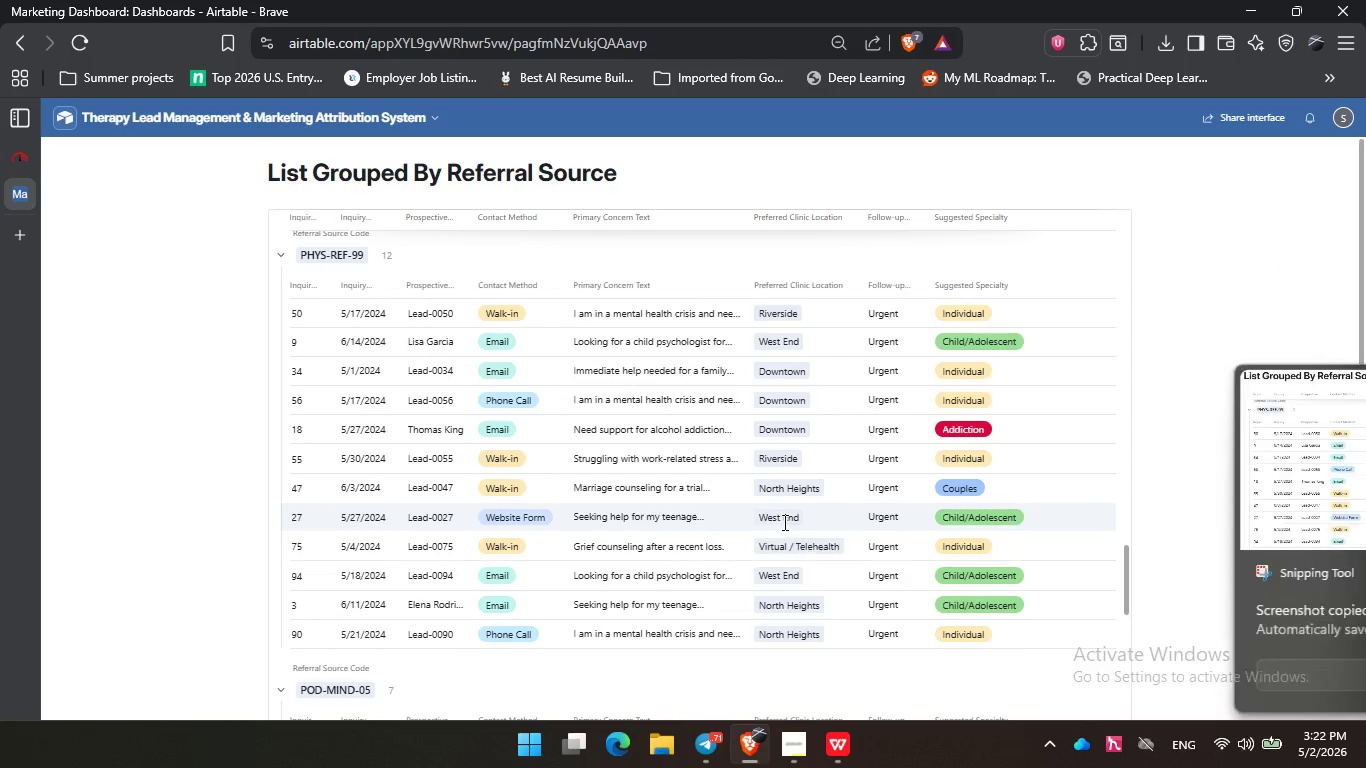 
scroll: coordinate [793, 527], scroll_direction: down, amount: 3.0
 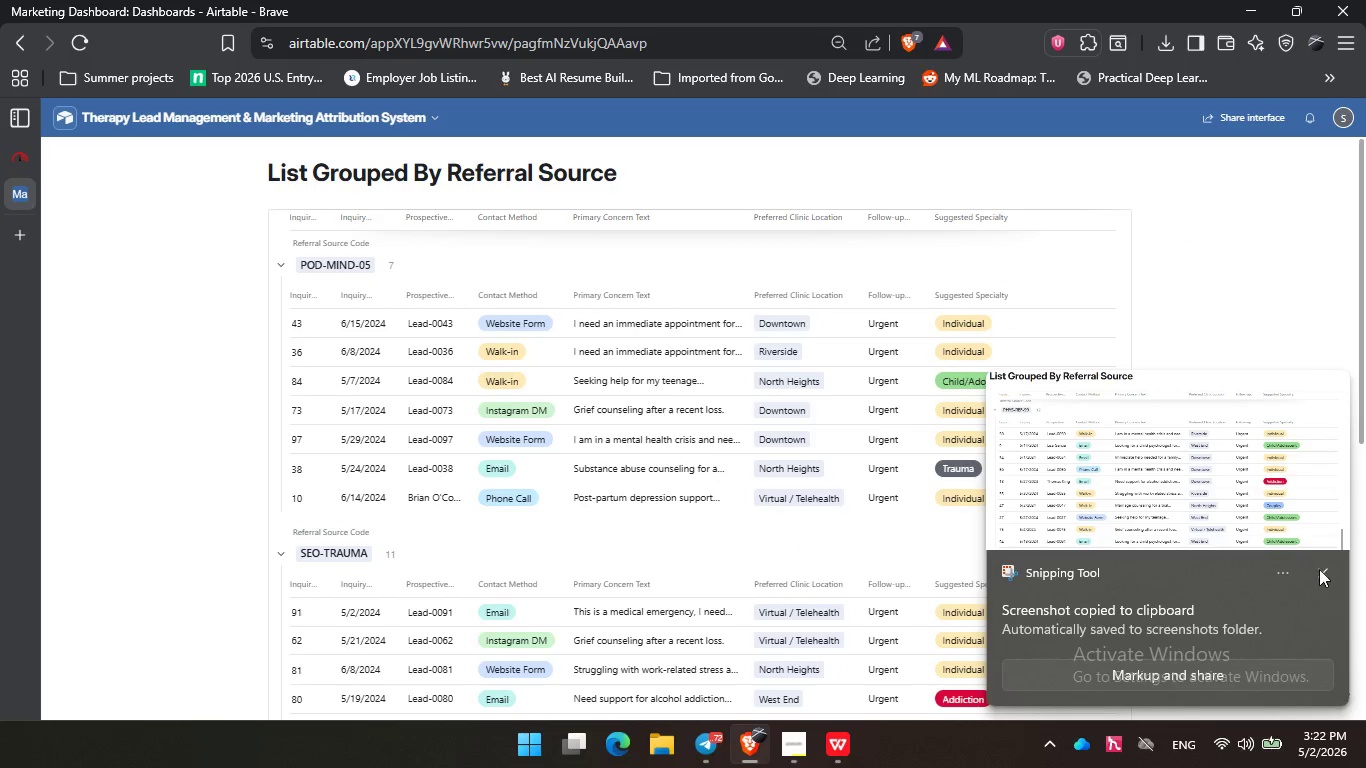 
left_click([1323, 570])
 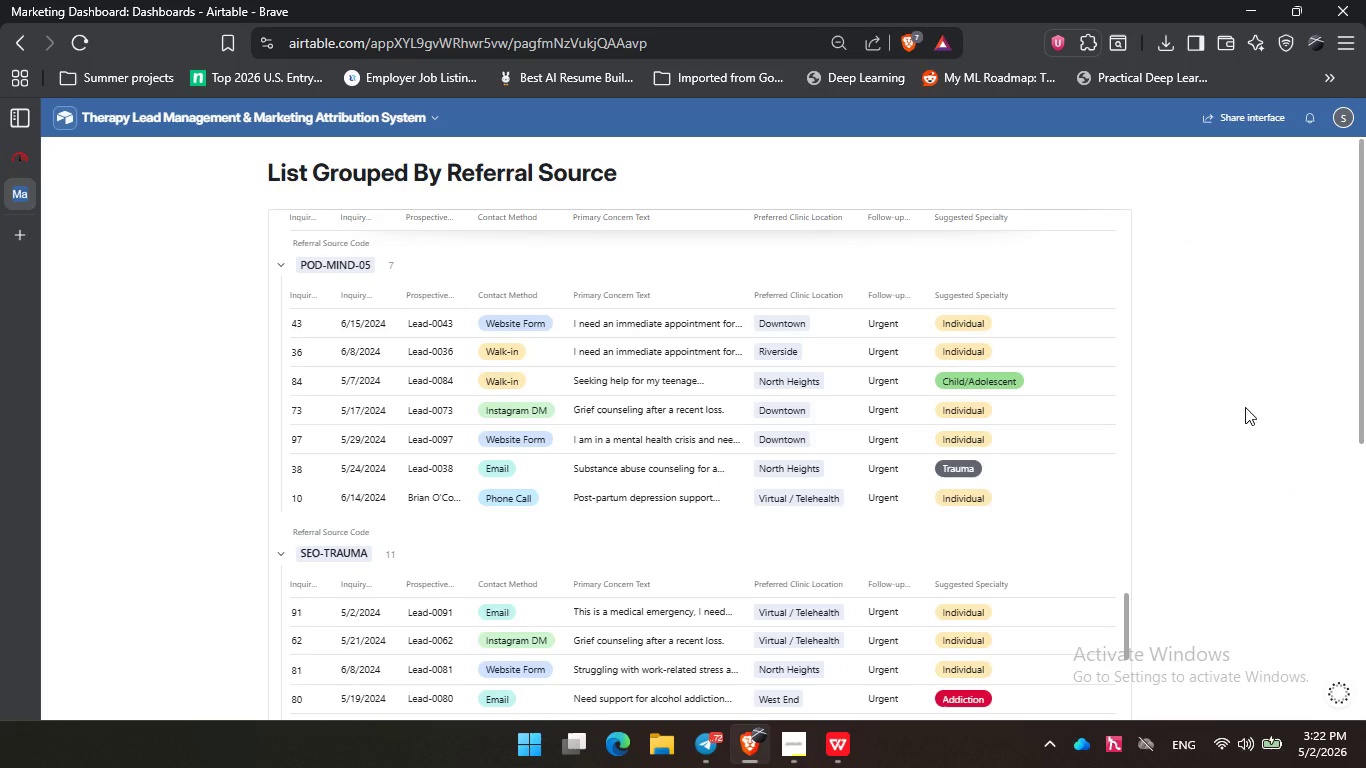 
key(PrintScreen)
 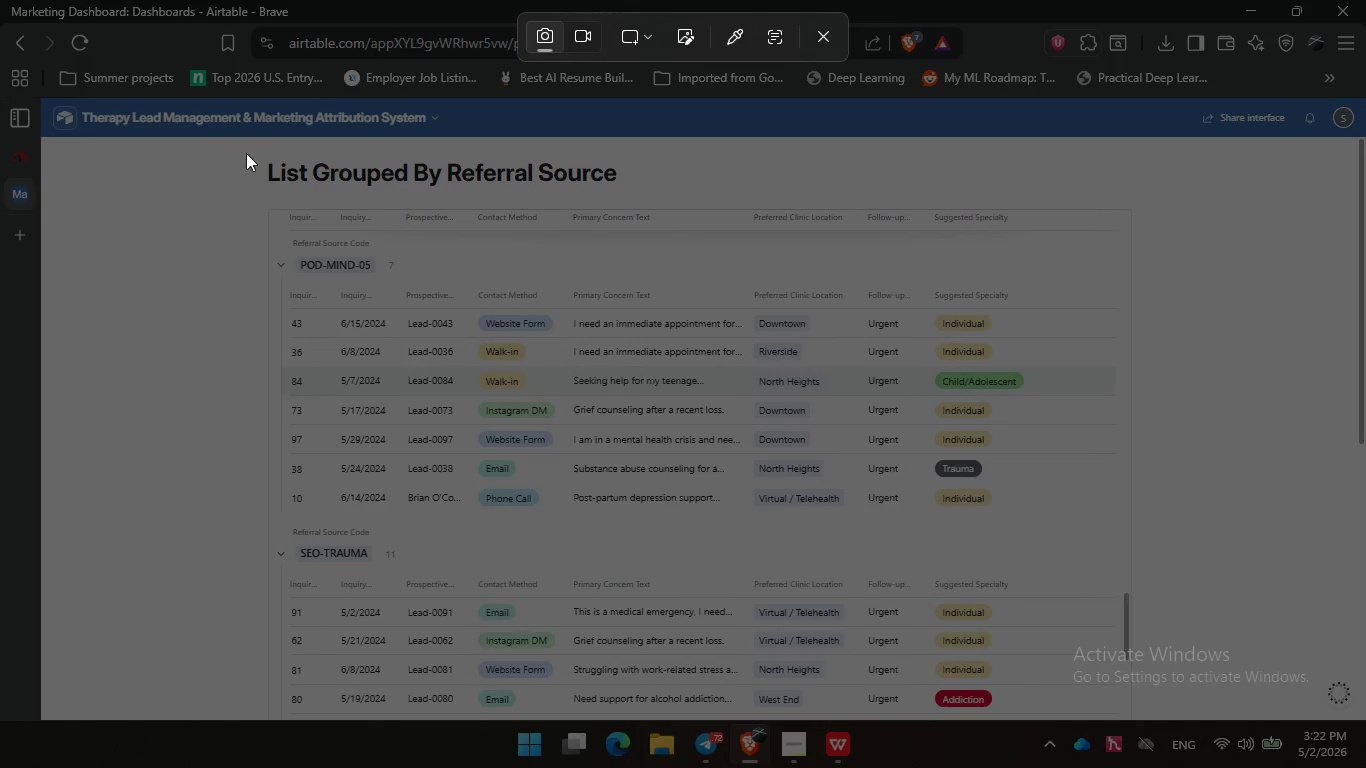 
left_click_drag(start_coordinate=[246, 152], to_coordinate=[1146, 528])
 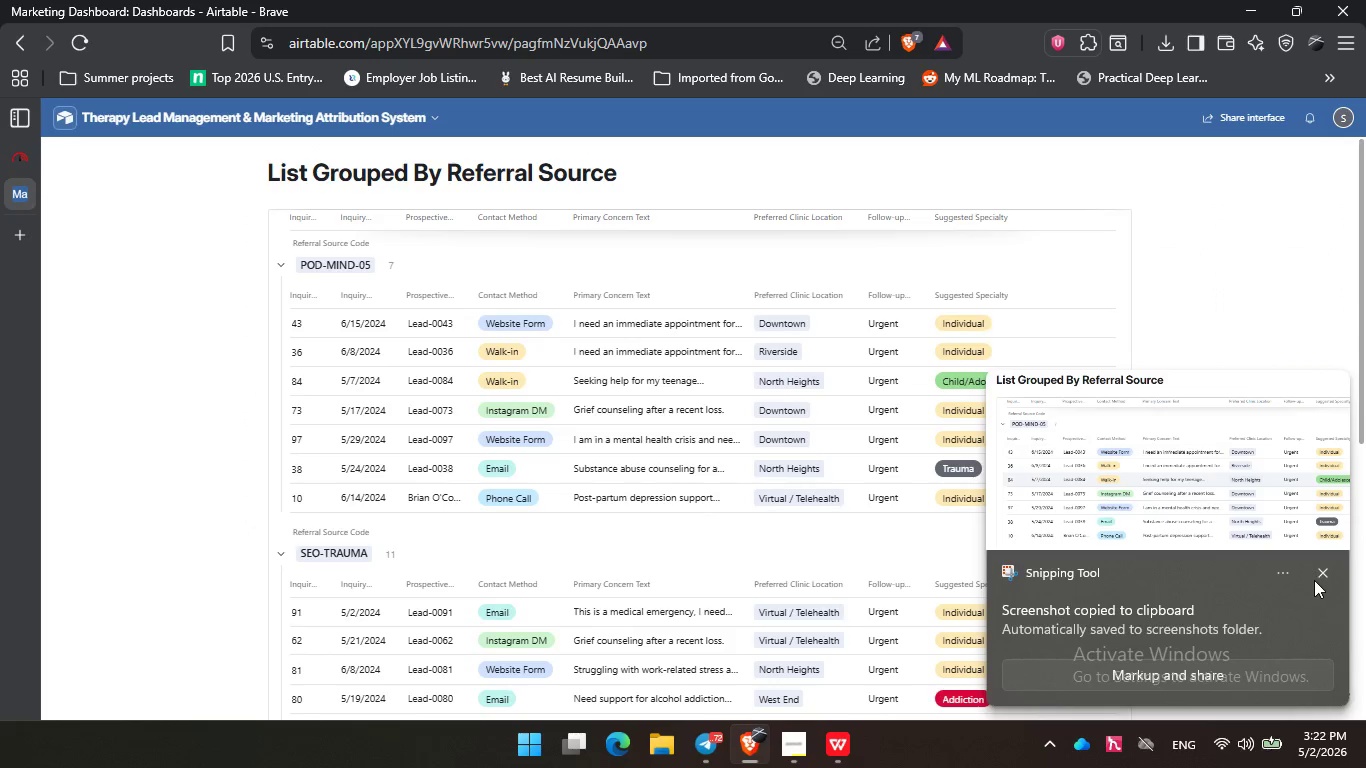 
left_click([1326, 571])
 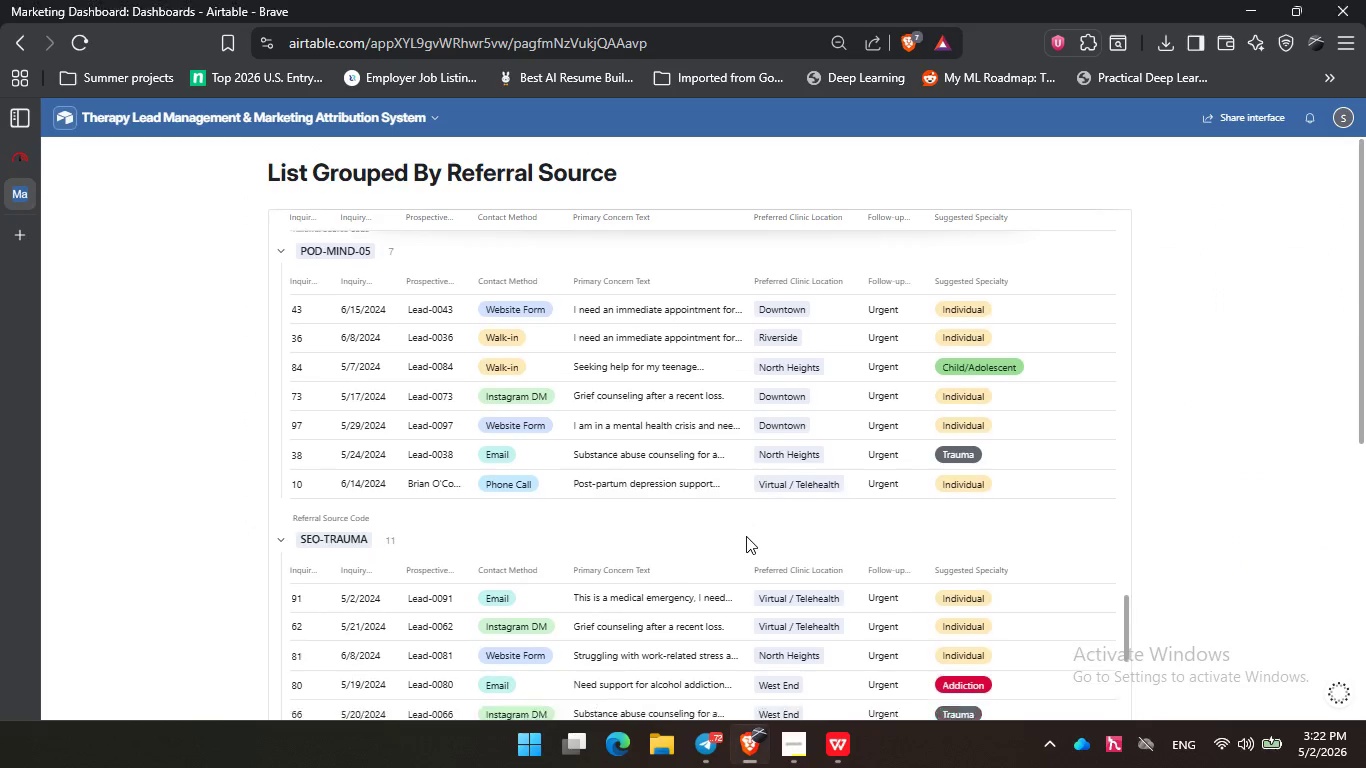 
scroll: coordinate [746, 536], scroll_direction: down, amount: 2.0
 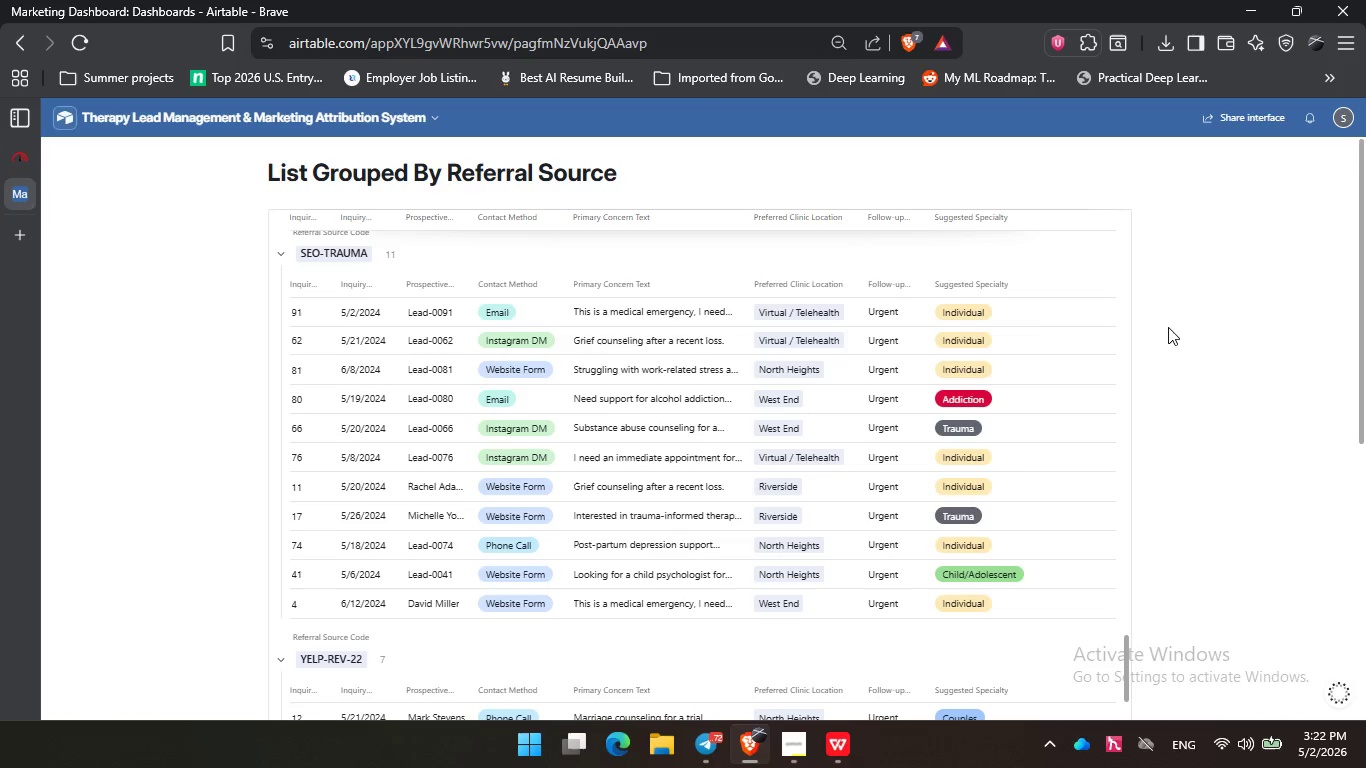 
key(PrintScreen)
 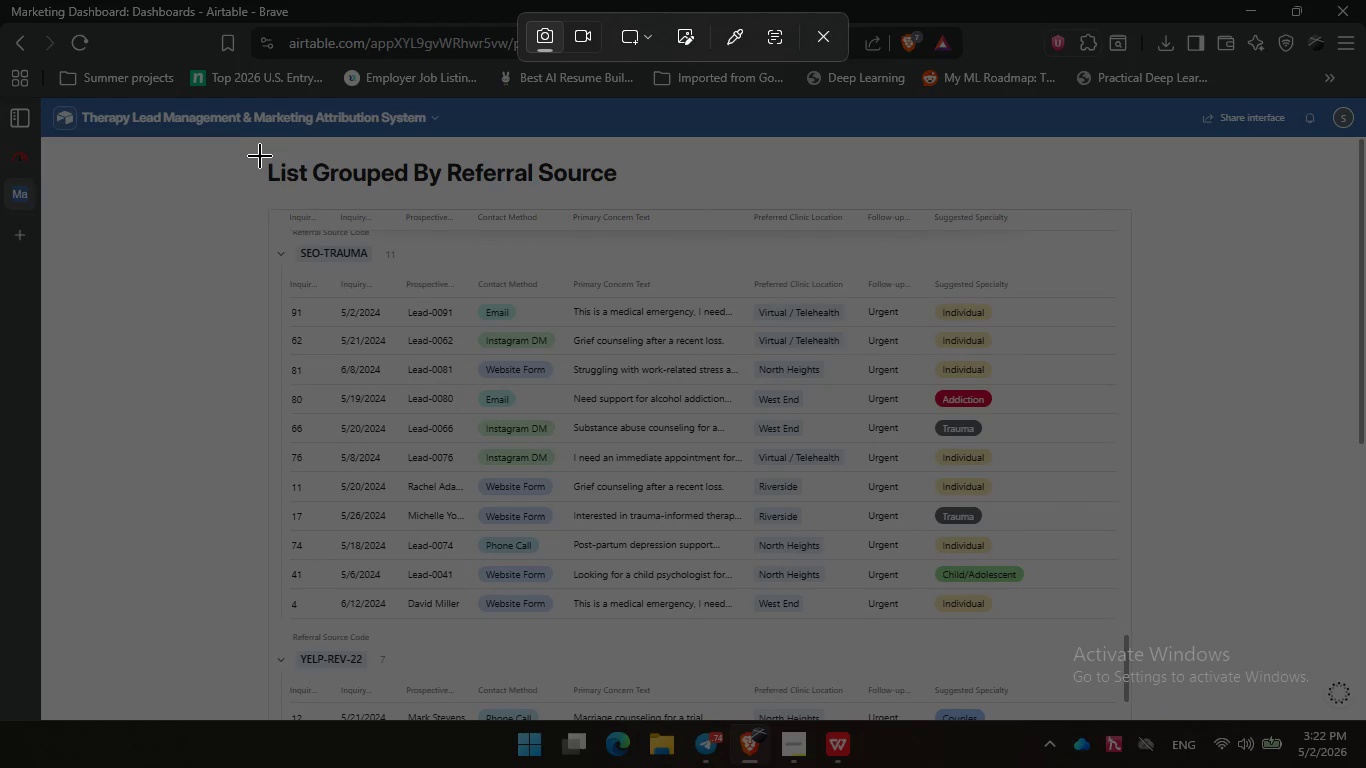 
left_click_drag(start_coordinate=[260, 160], to_coordinate=[1142, 627])
 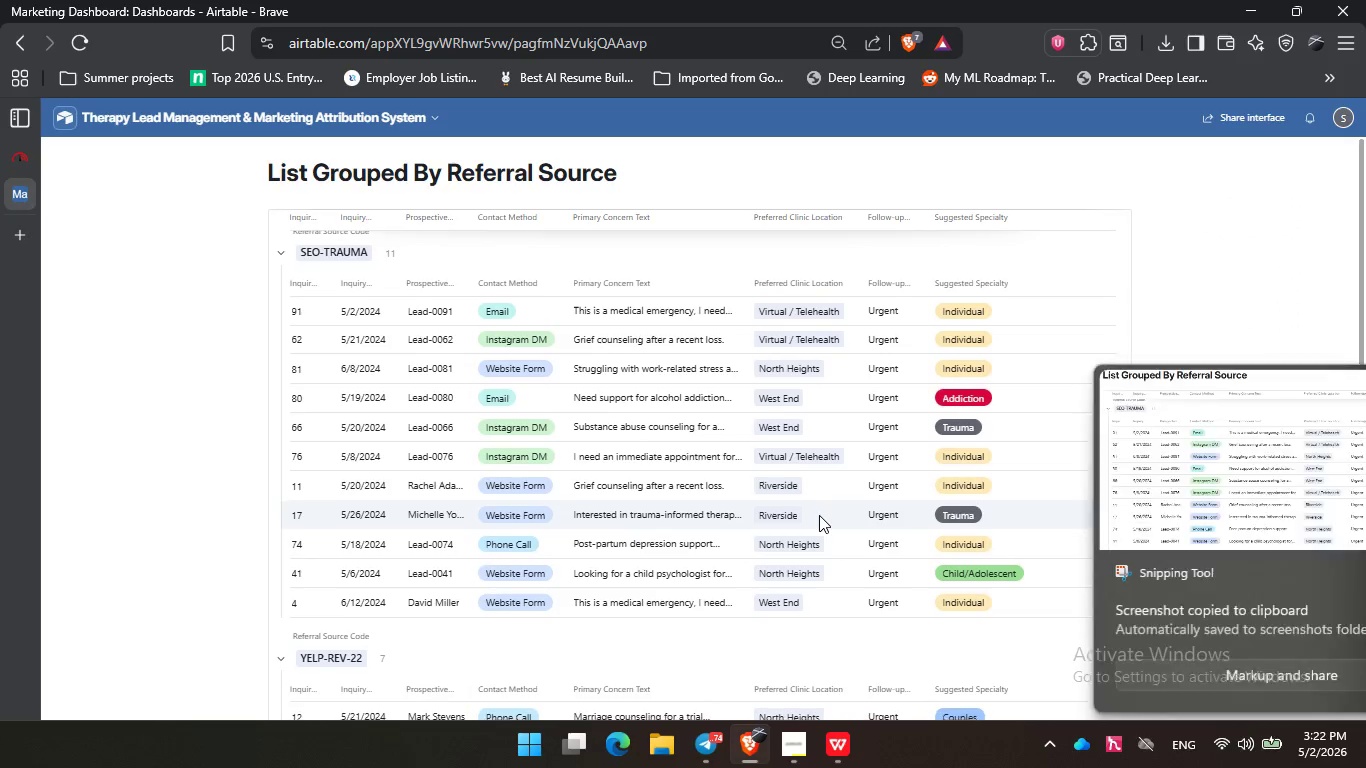 
scroll: coordinate [819, 515], scroll_direction: down, amount: 1.0
 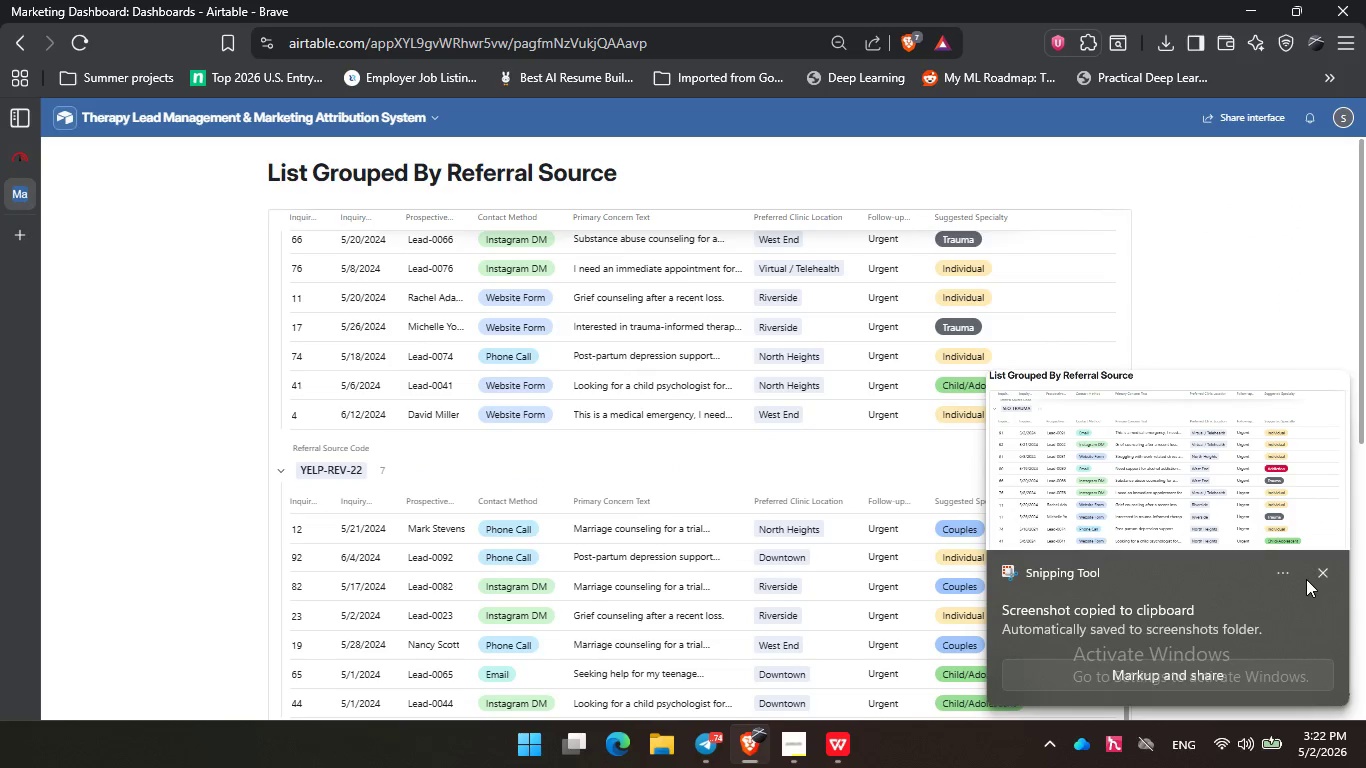 
left_click([1320, 572])
 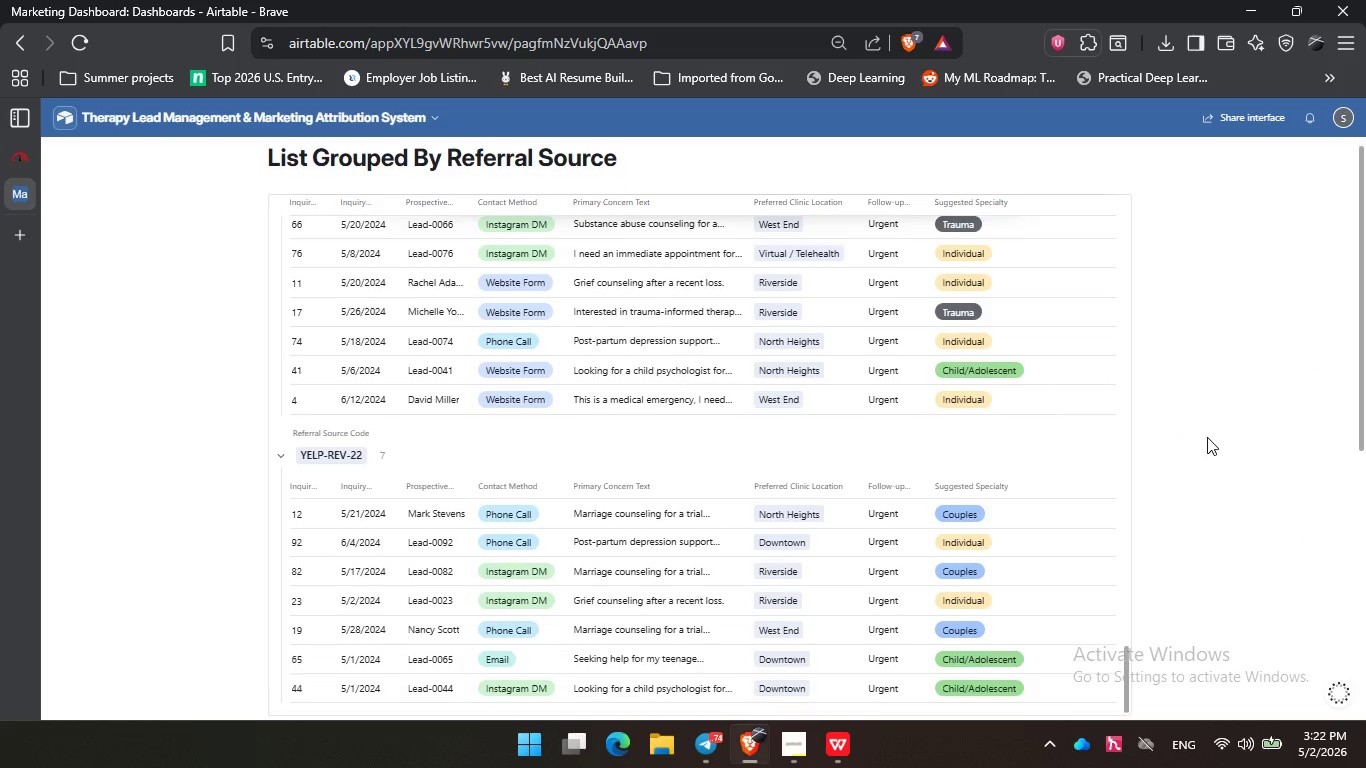 
scroll: coordinate [1207, 437], scroll_direction: down, amount: 1.0
 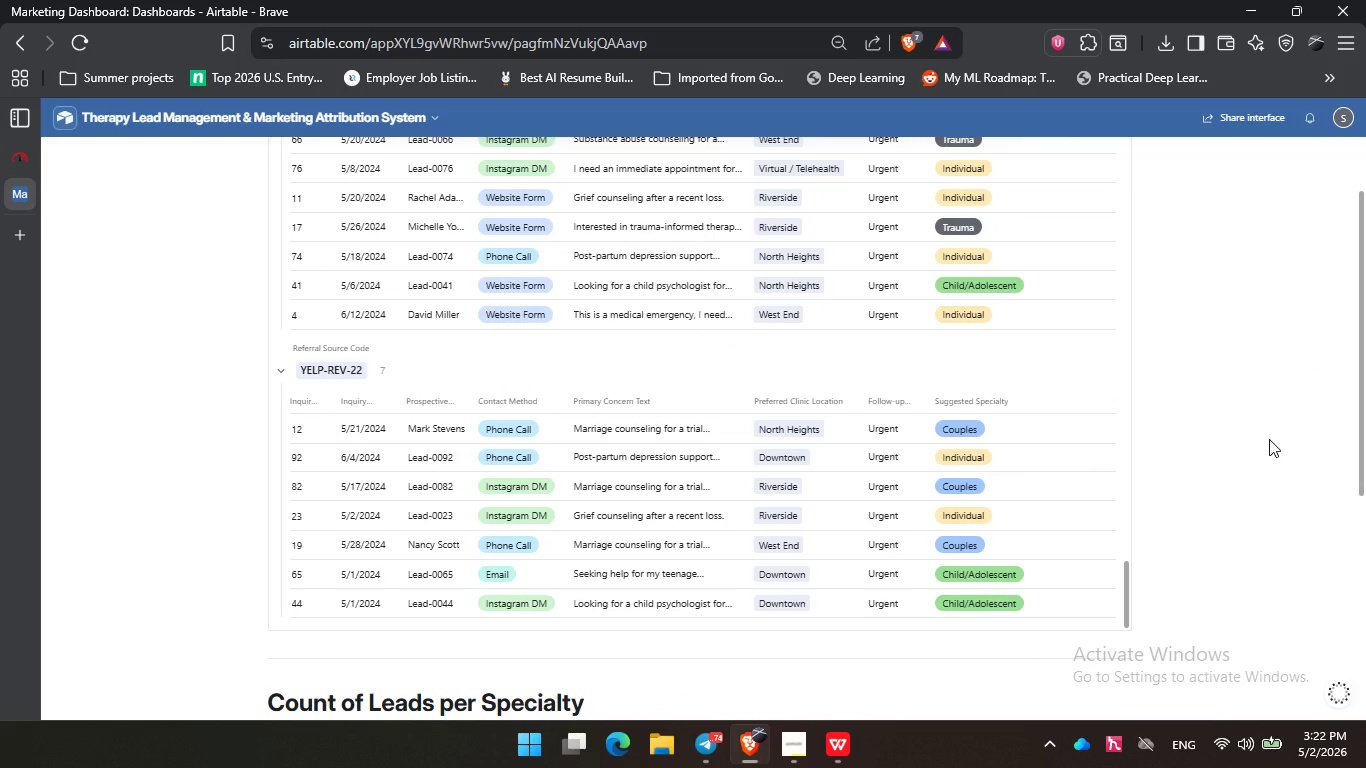 
key(PrintScreen)
 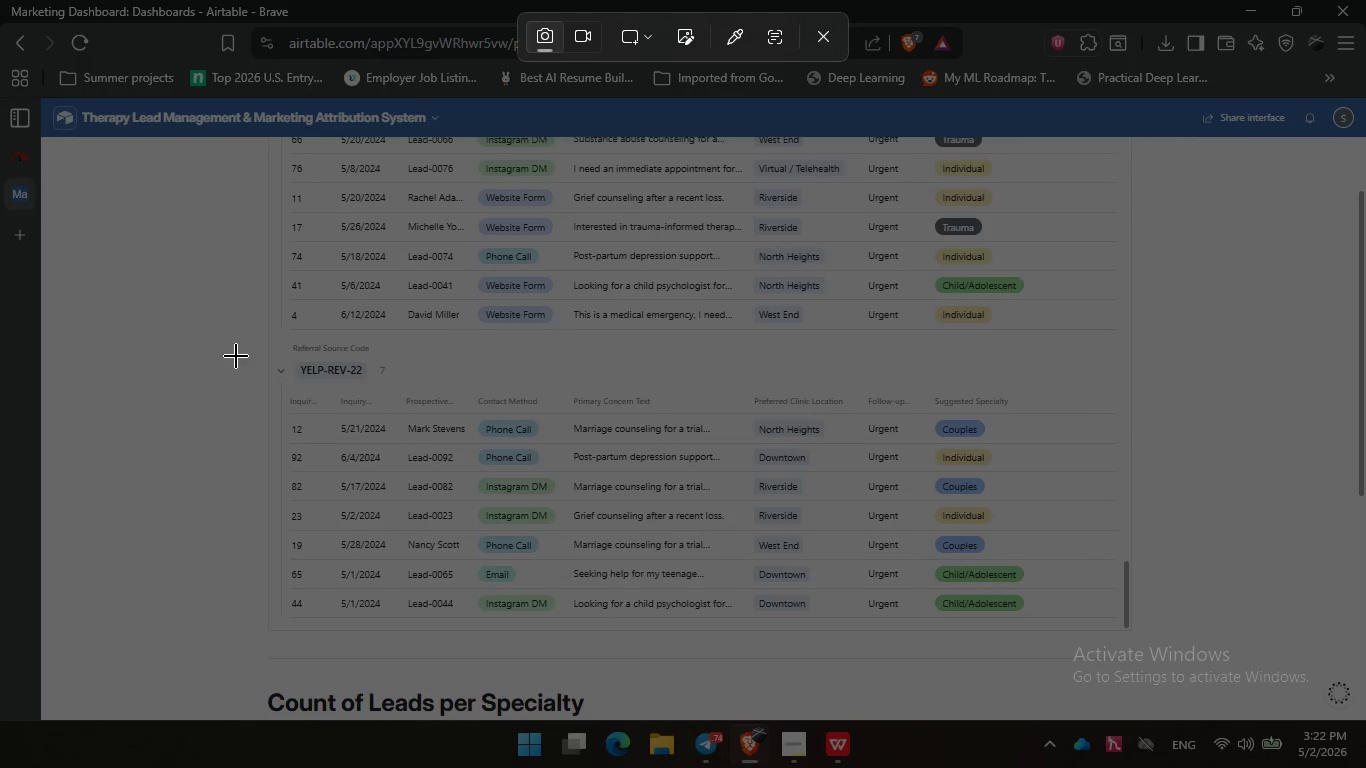 
left_click_drag(start_coordinate=[236, 357], to_coordinate=[1146, 652])
 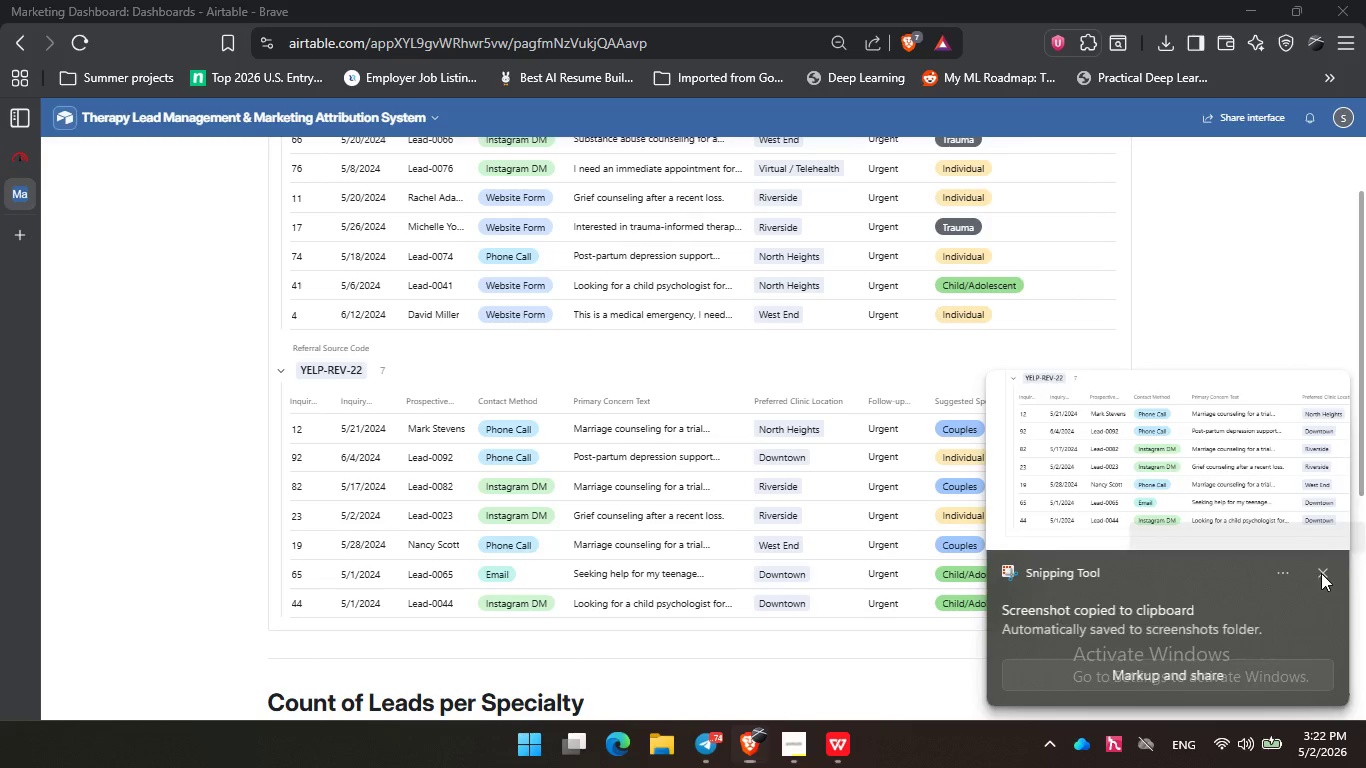 
scroll: coordinate [1243, 343], scroll_direction: down, amount: 5.0
 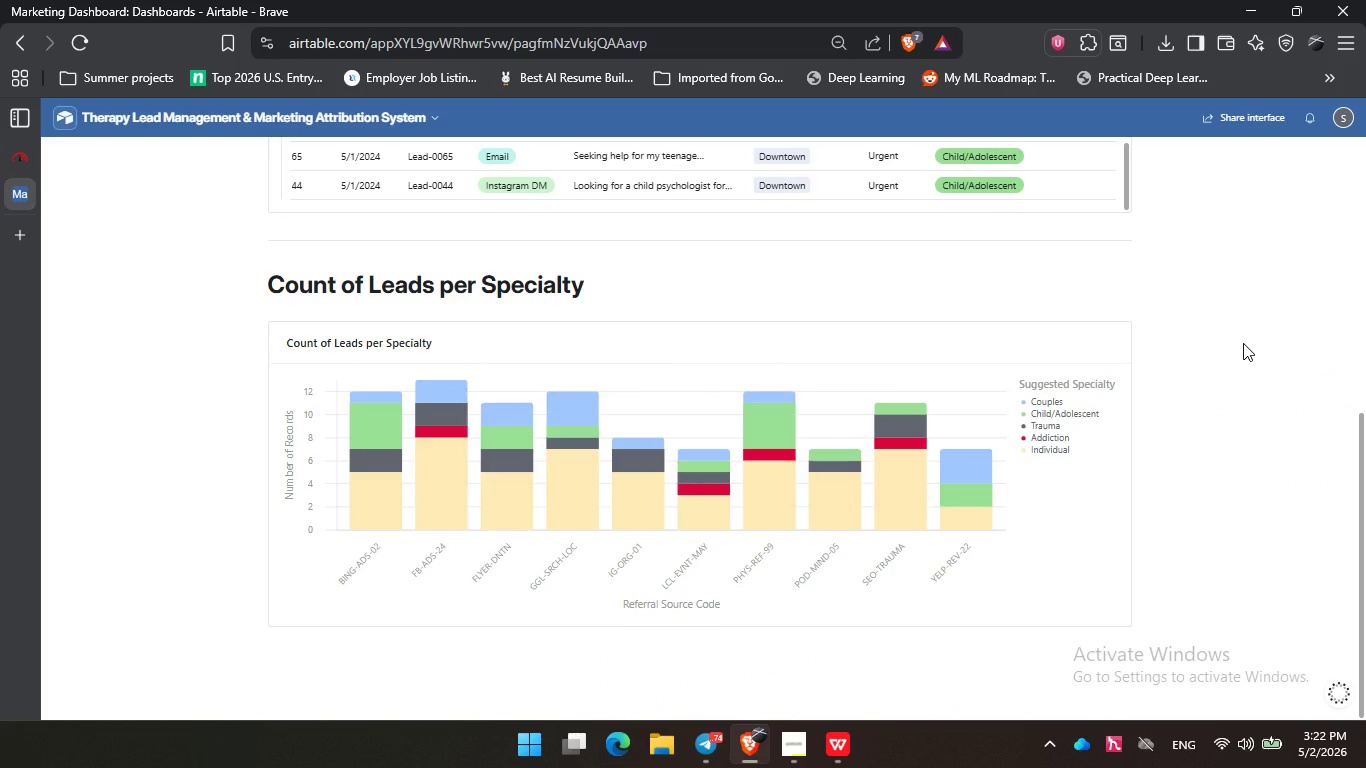 
key(PrintScreen)
 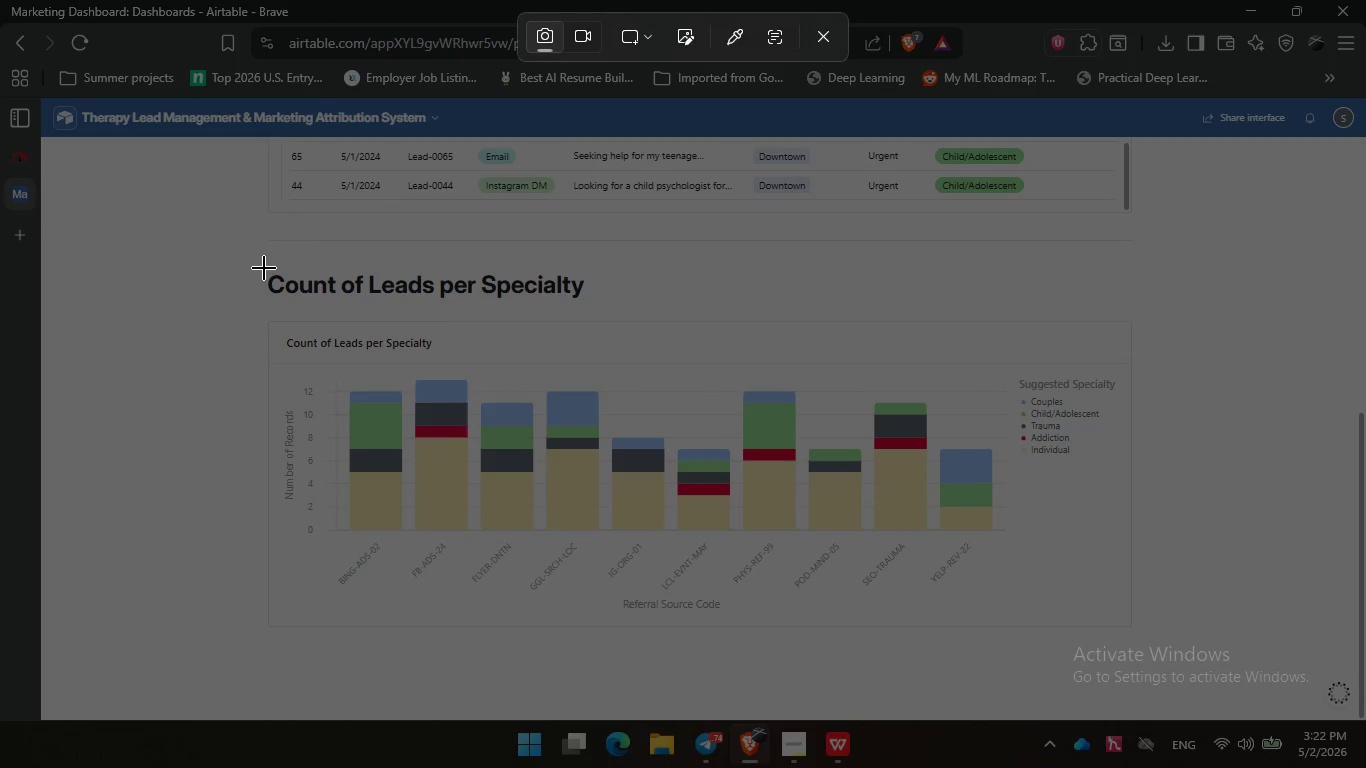 
left_click_drag(start_coordinate=[264, 268], to_coordinate=[1149, 654])
 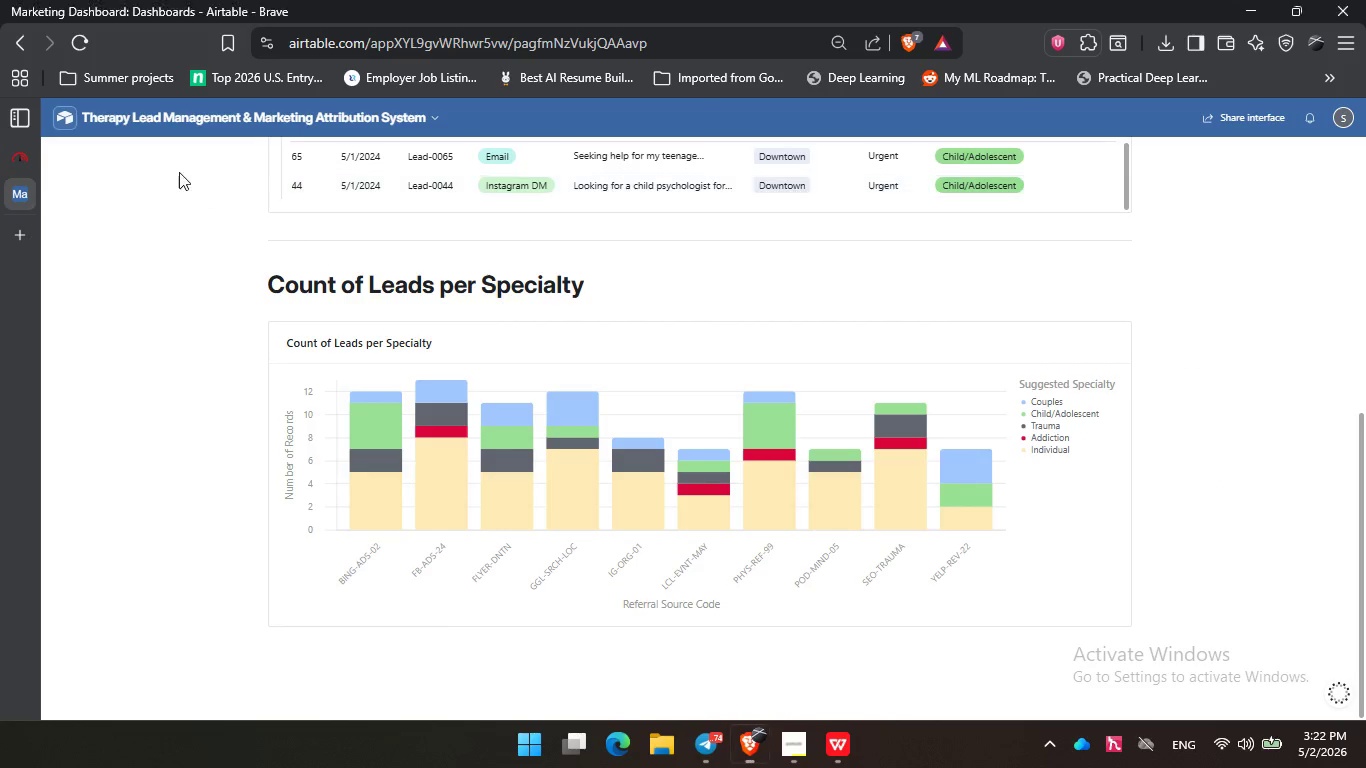 
left_click([164, 115])
 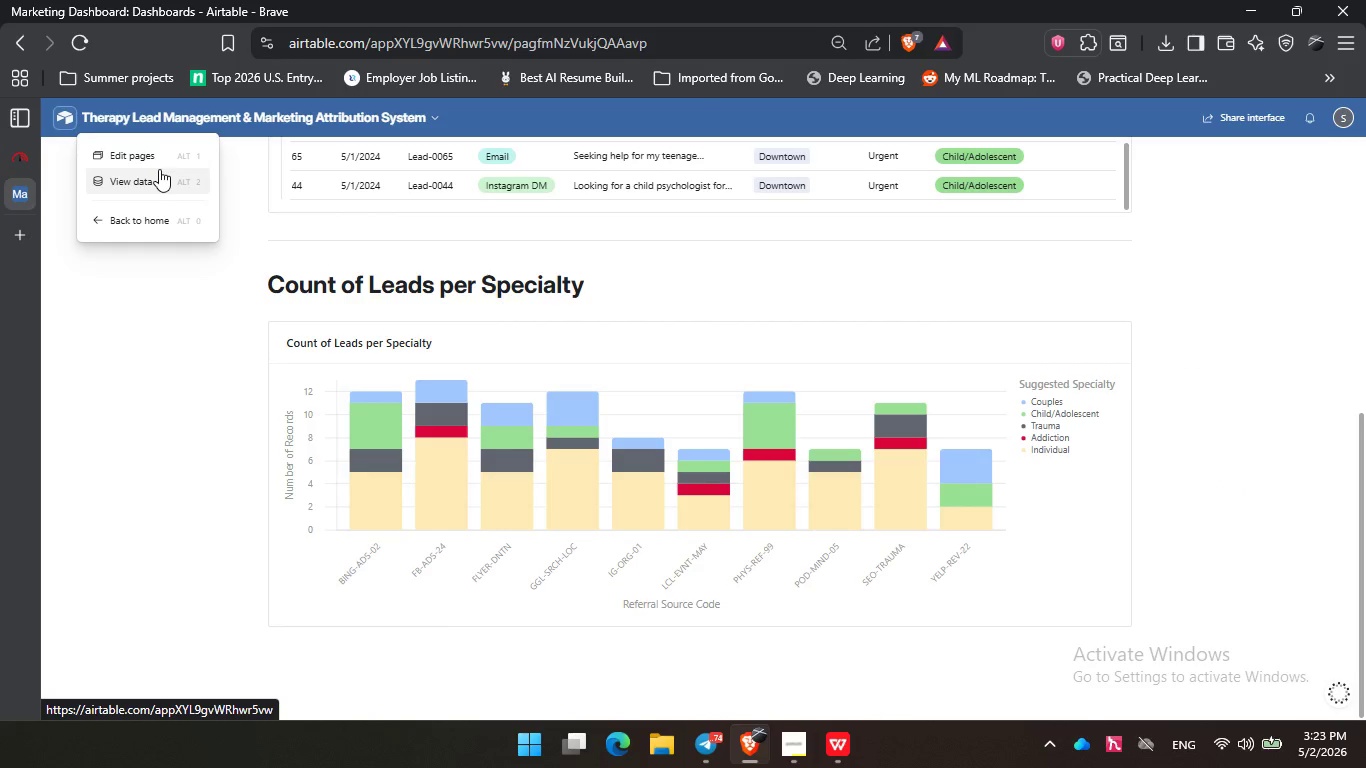 
left_click([159, 169])
 